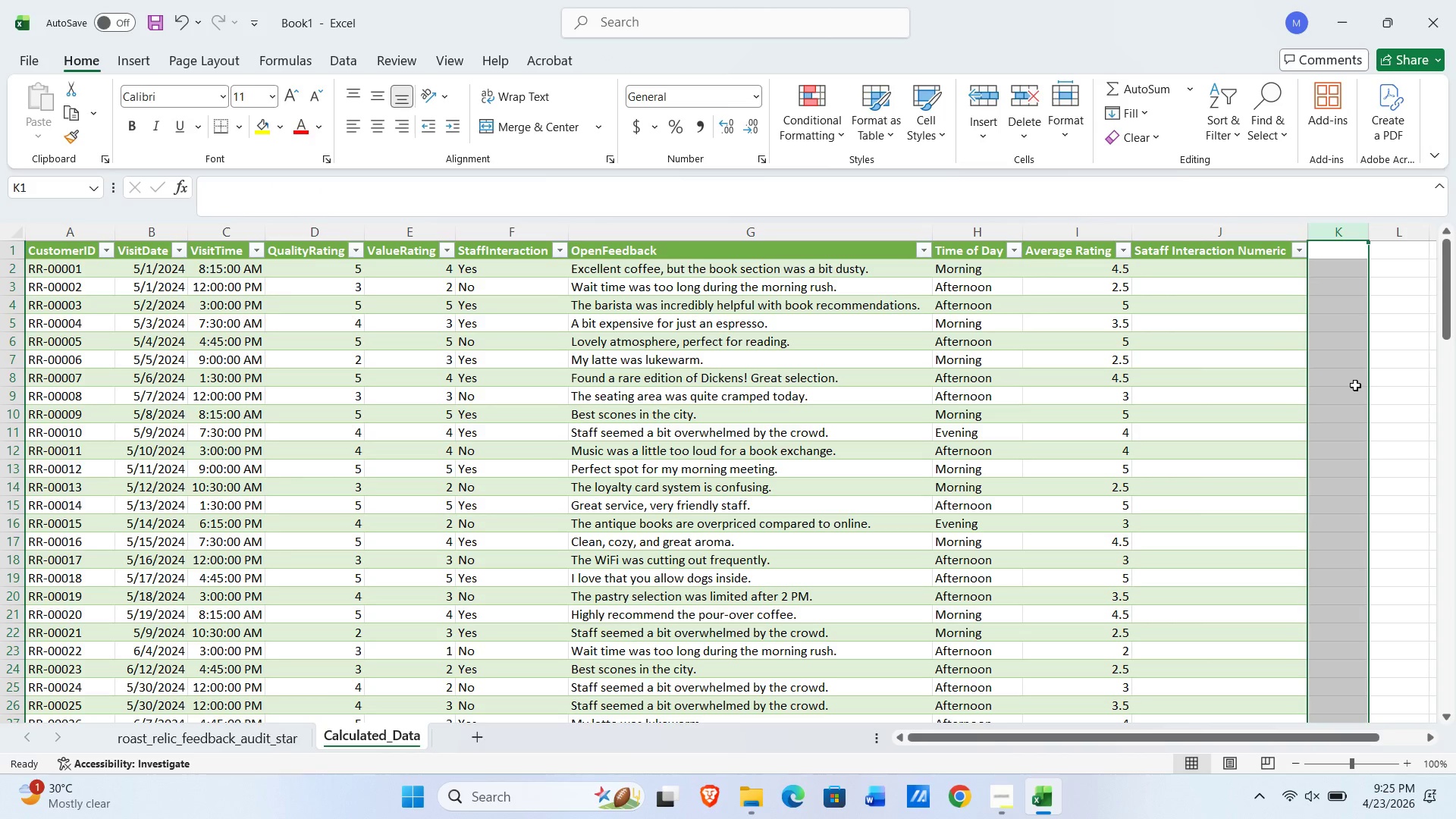 
left_click([1161, 251])
 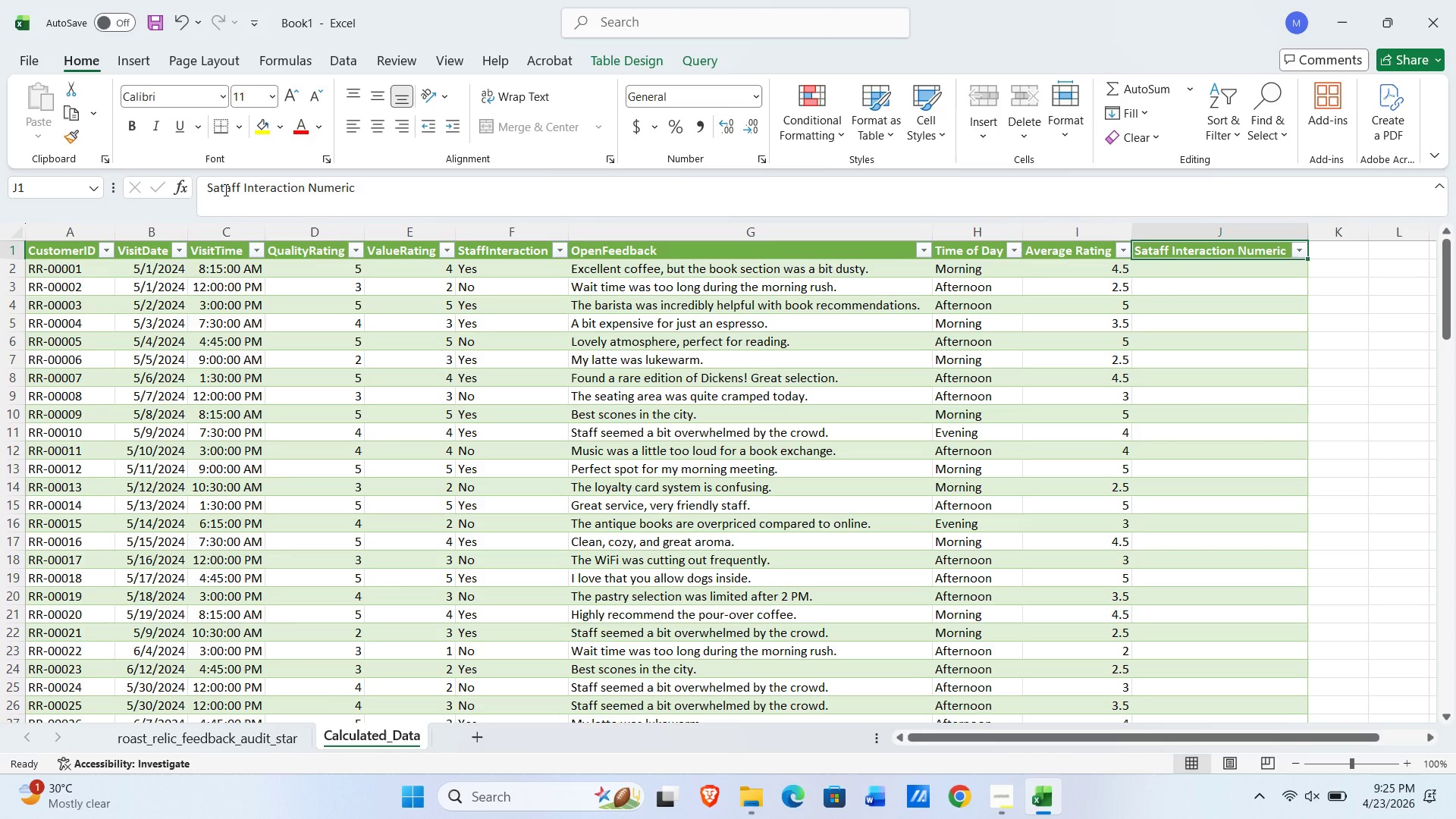 
left_click([225, 188])
 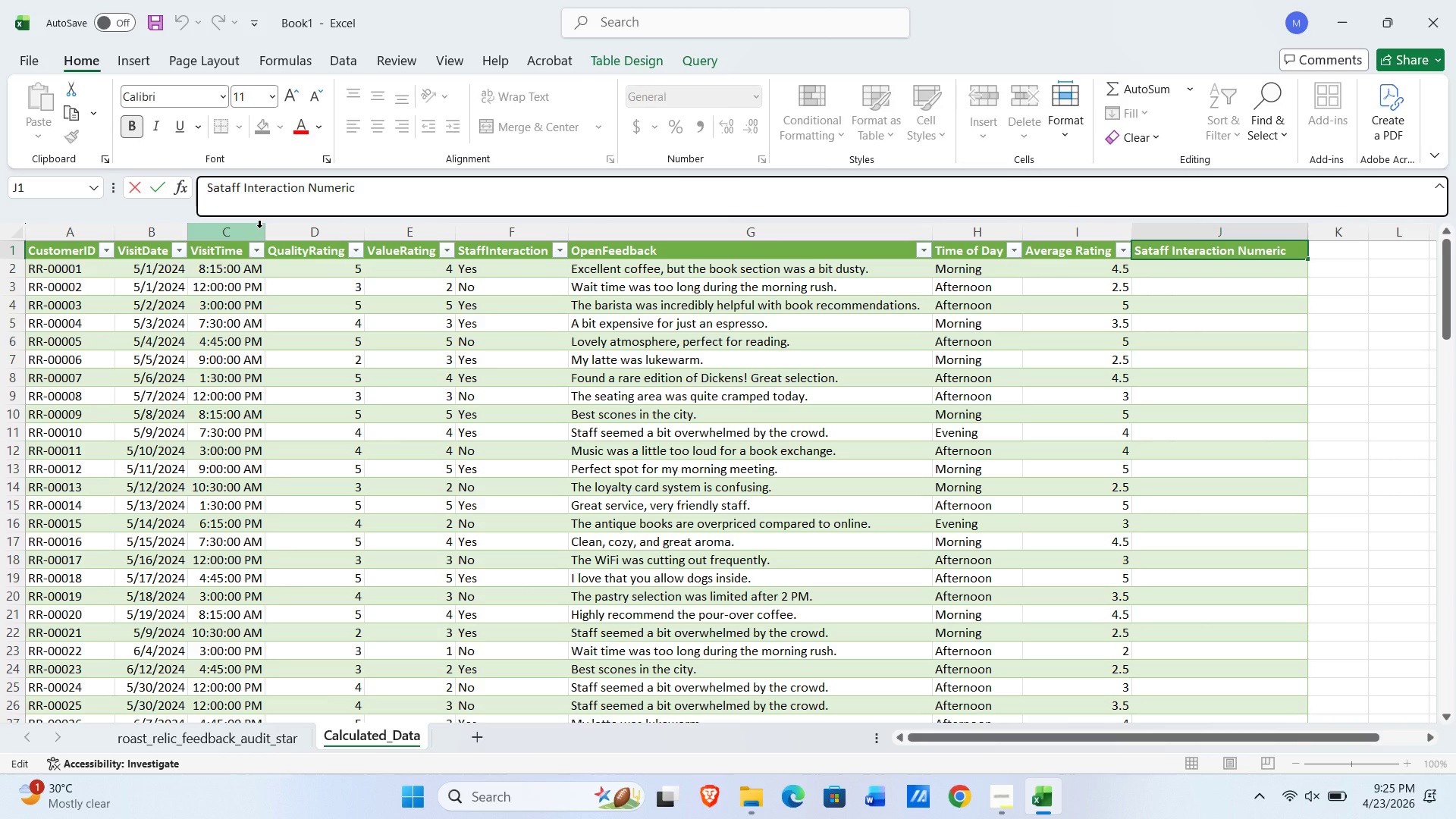 
key(ArrowLeft)
 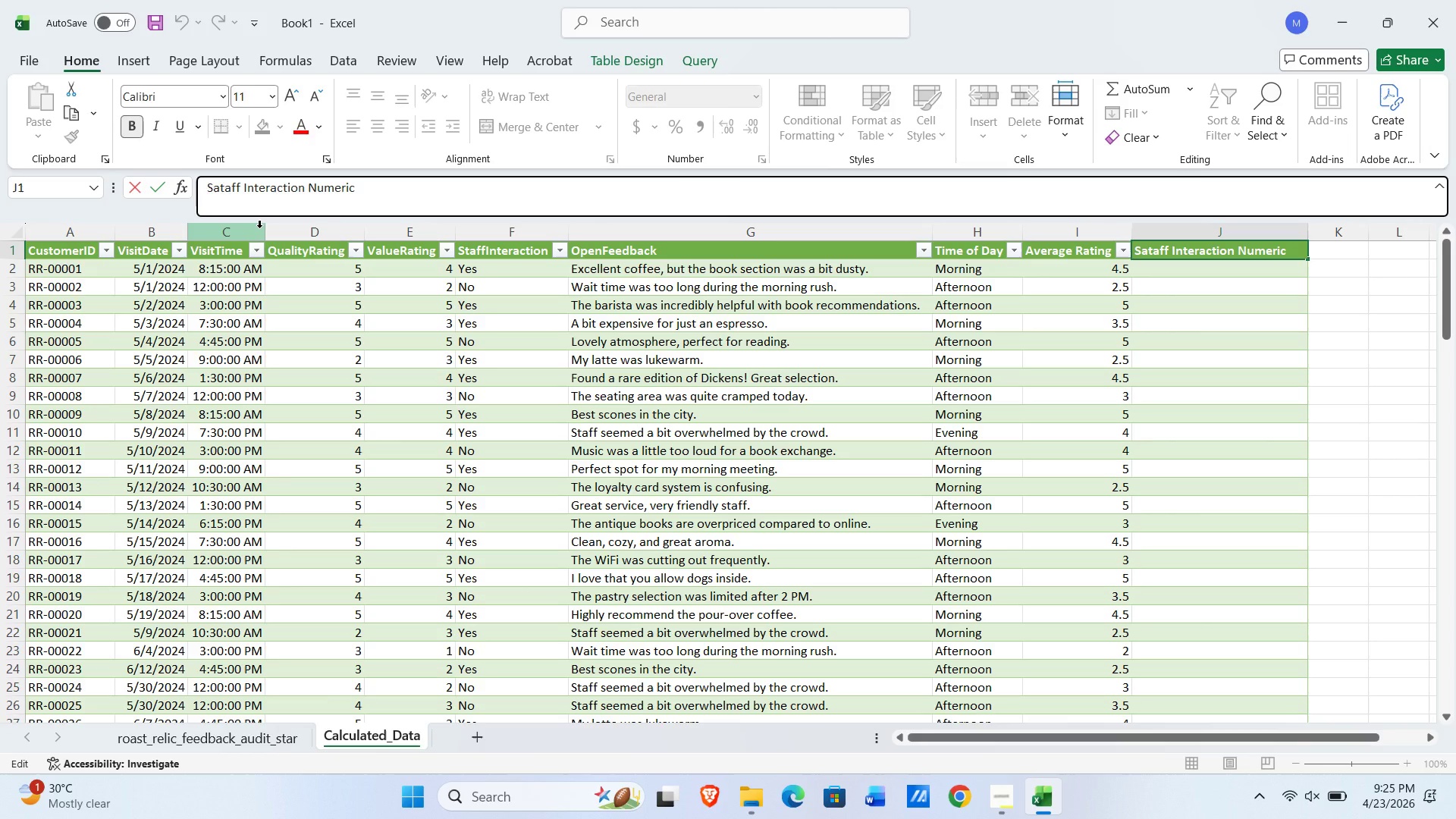 
key(Backspace)
 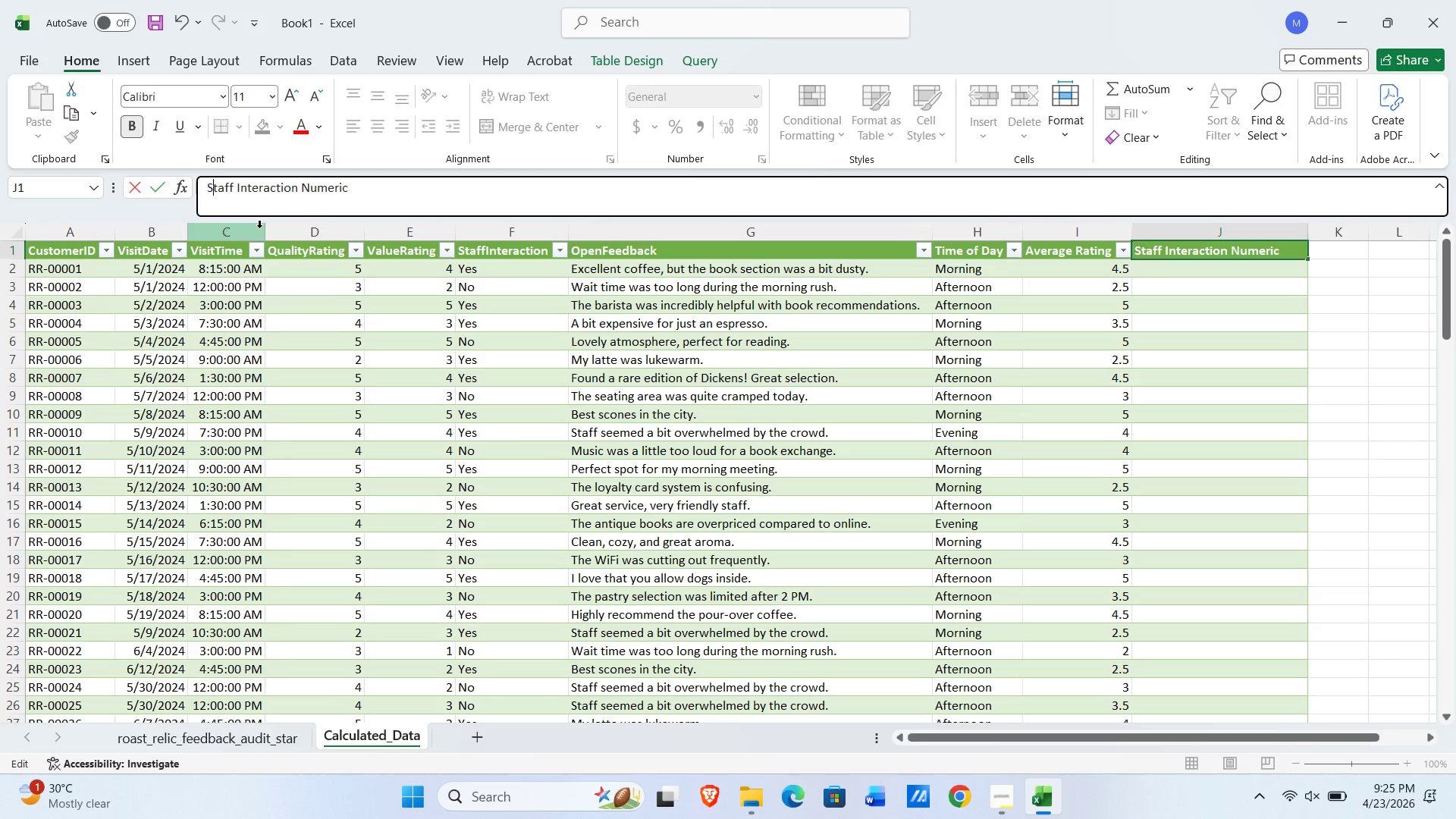 
key(NumpadEnter)
 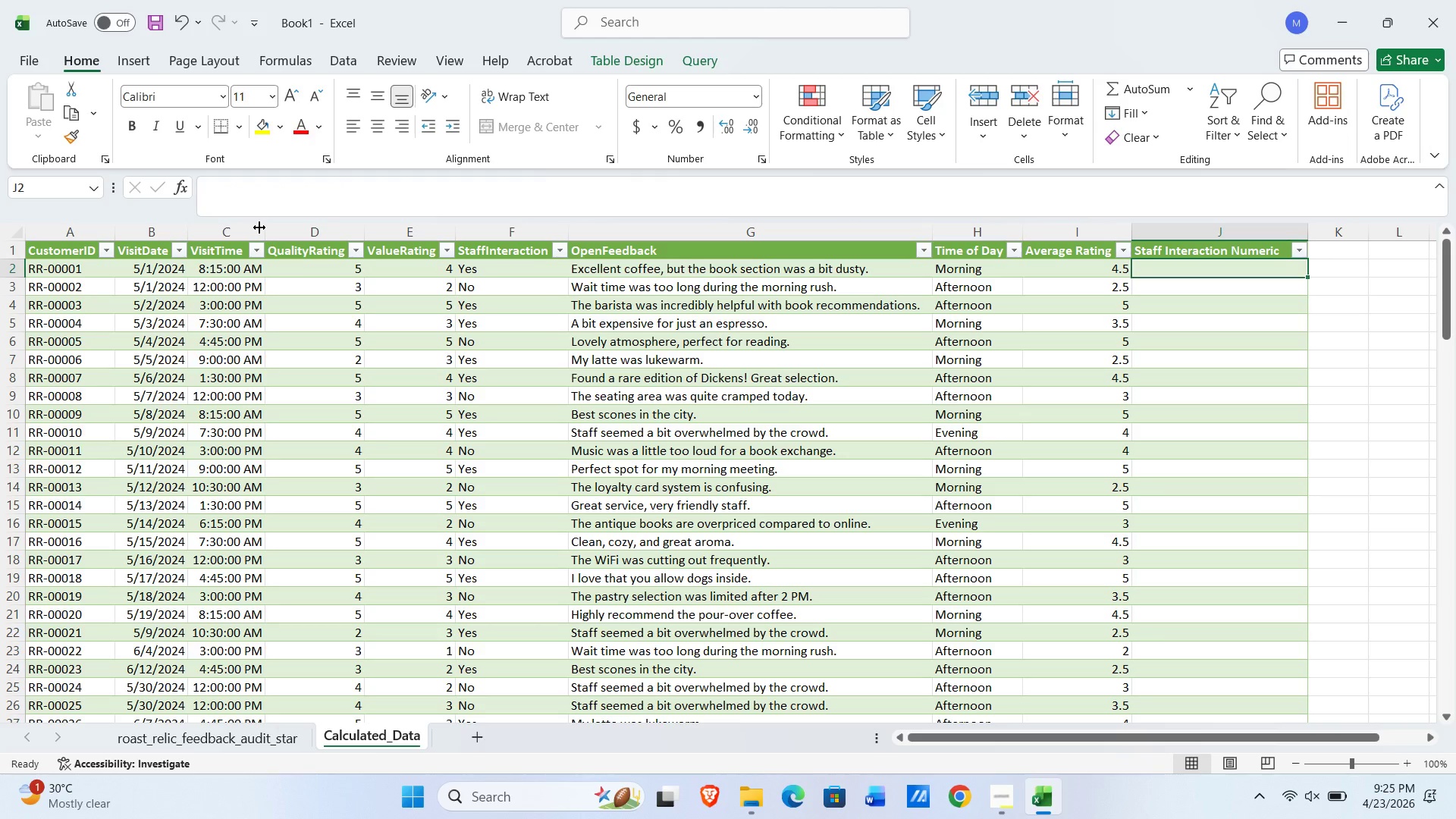 
type(=IF( [@)
 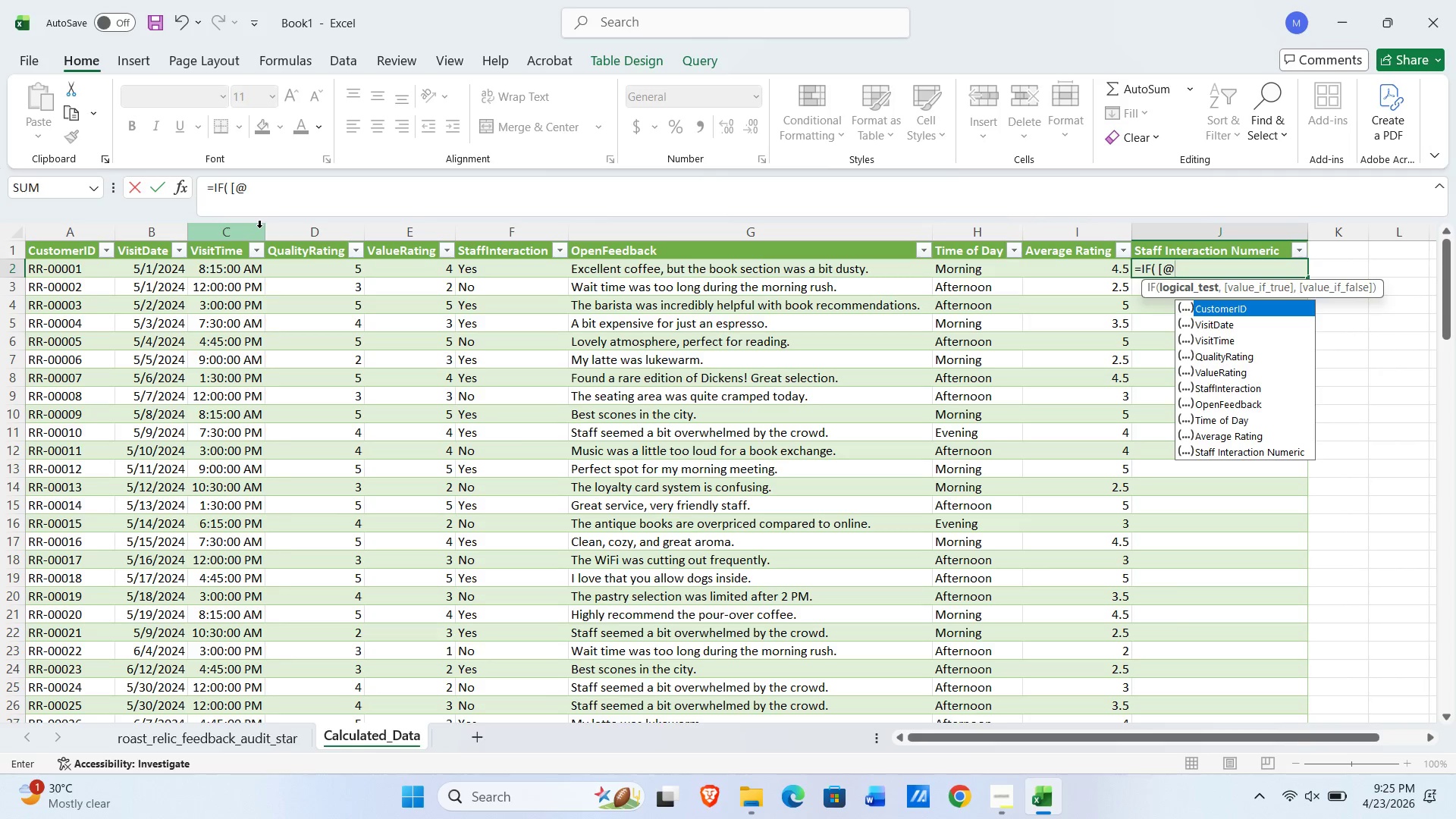 
type(Staff)
 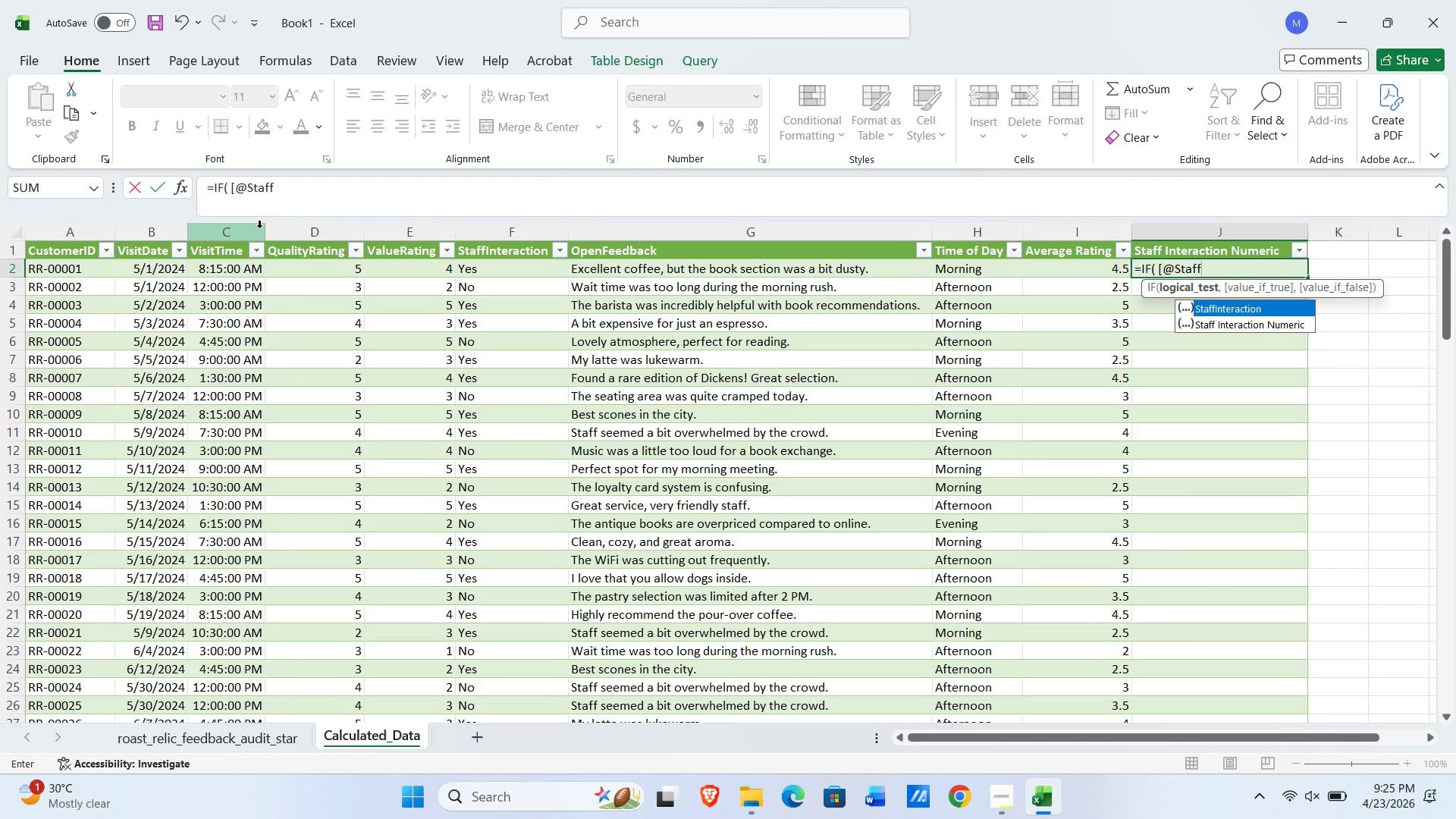 
wait(5.94)
 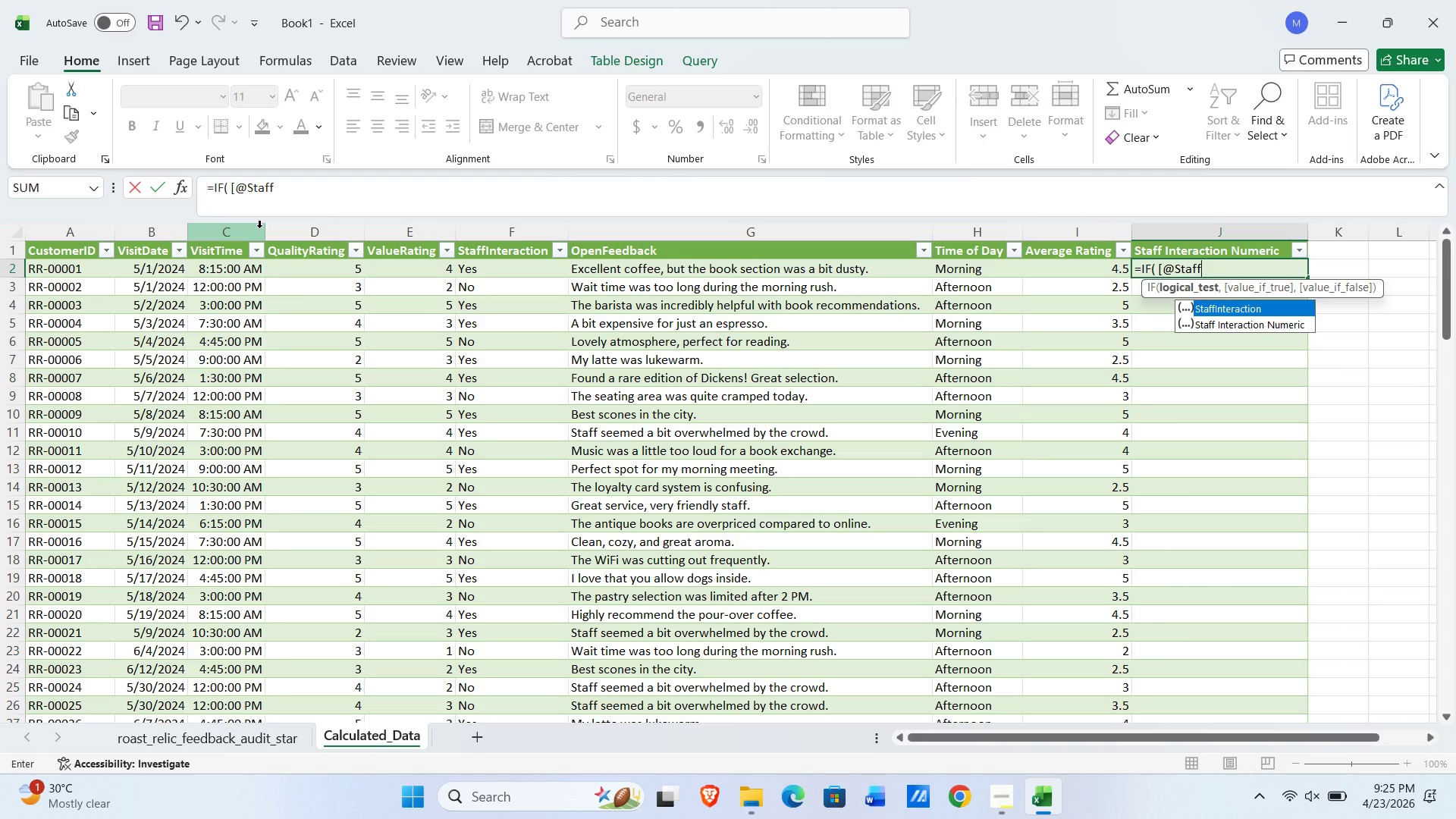 
type(Interaction)
 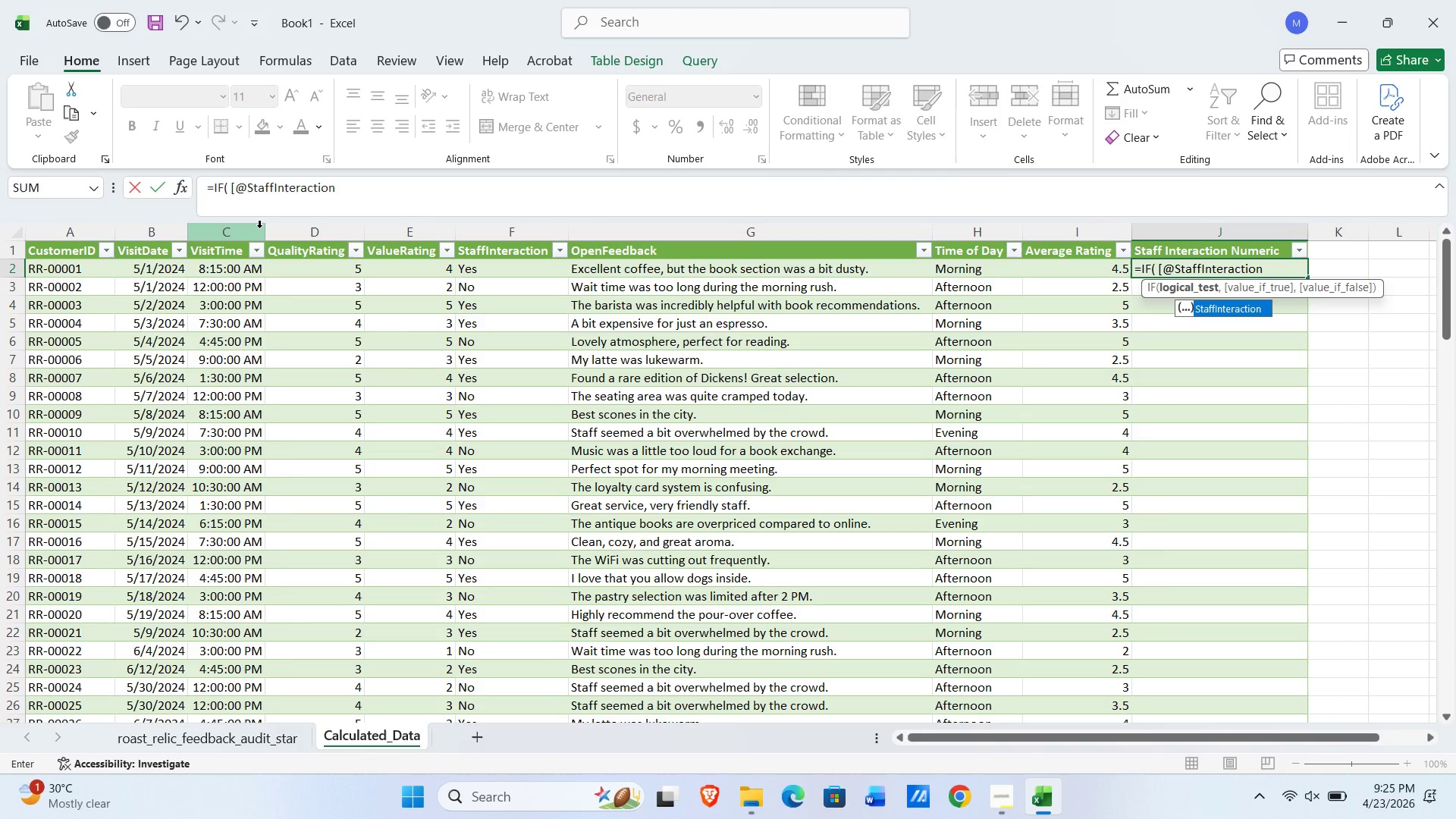 
type(]="Yes)
 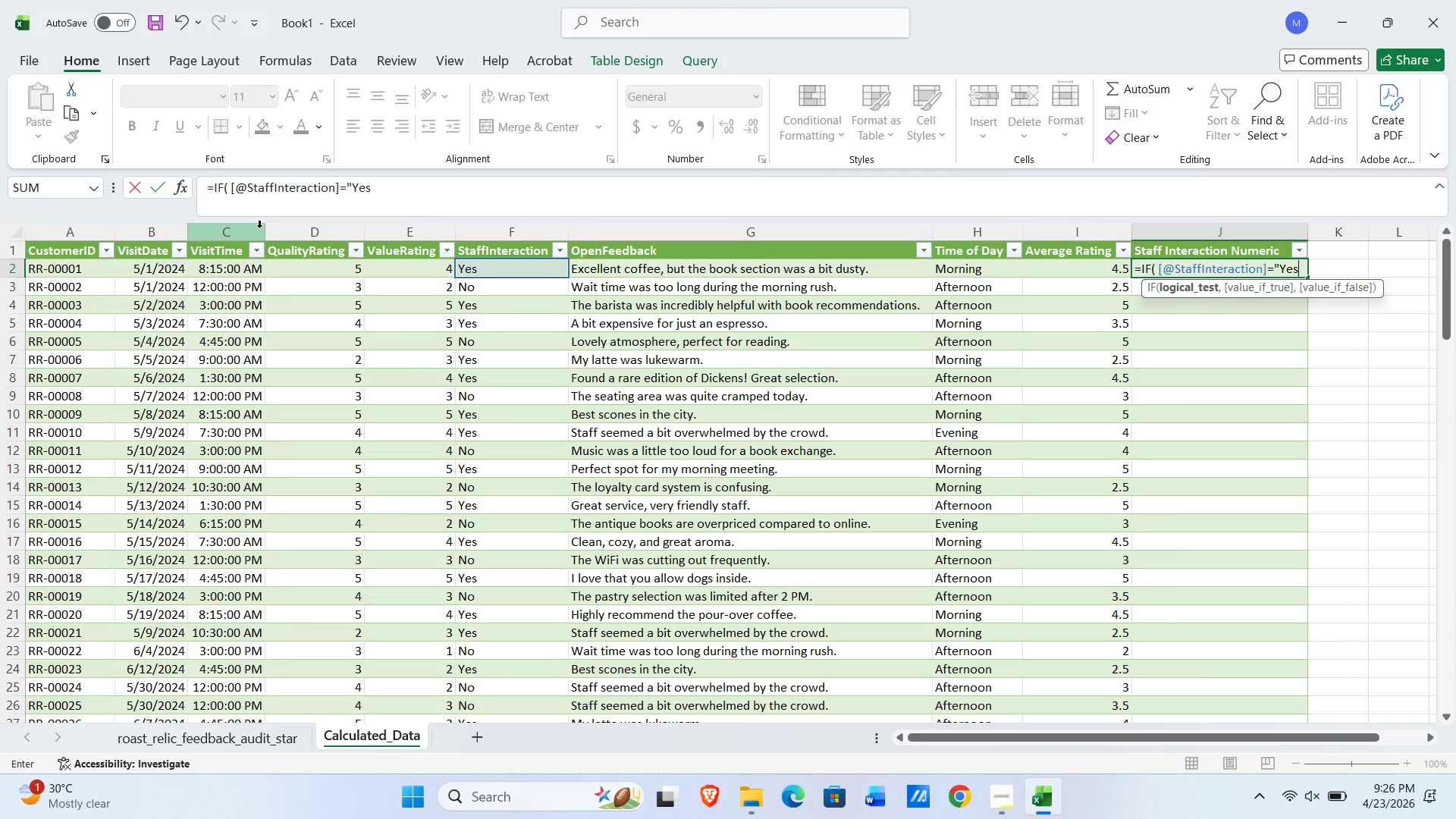 
key(Shift+Quote)
 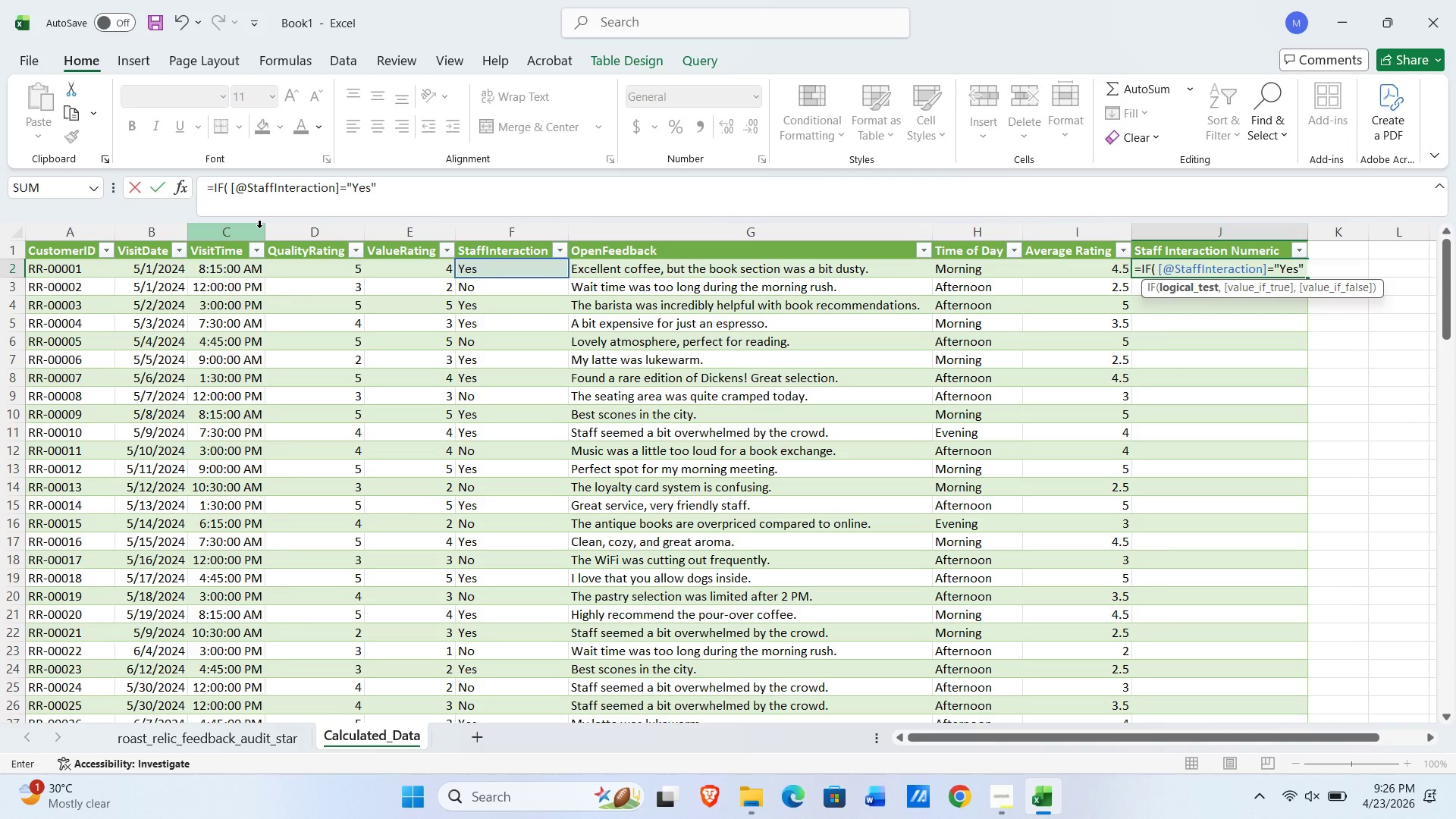 
key(Space)
 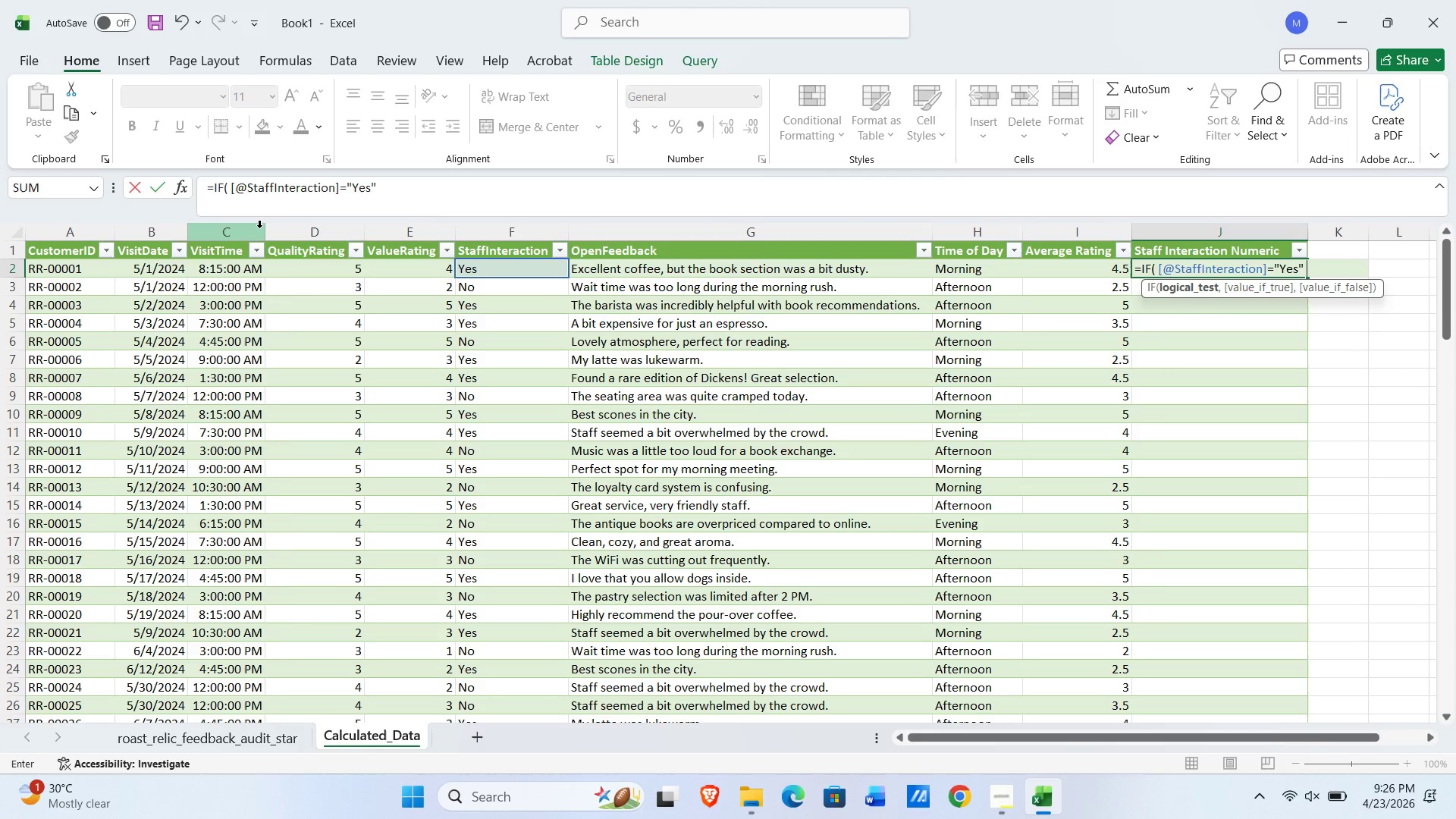 
key(Comma)
 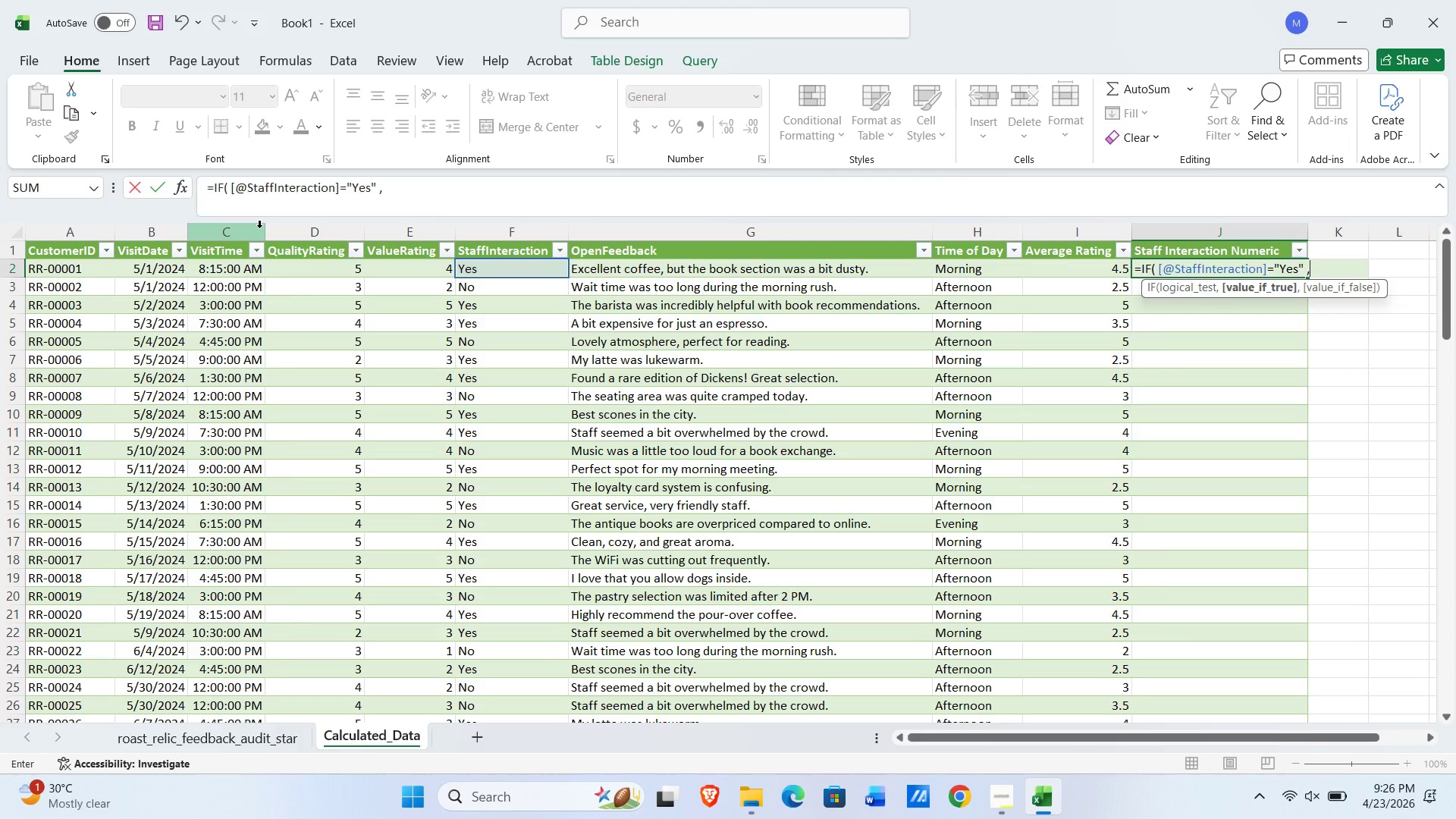 
key(Space)
 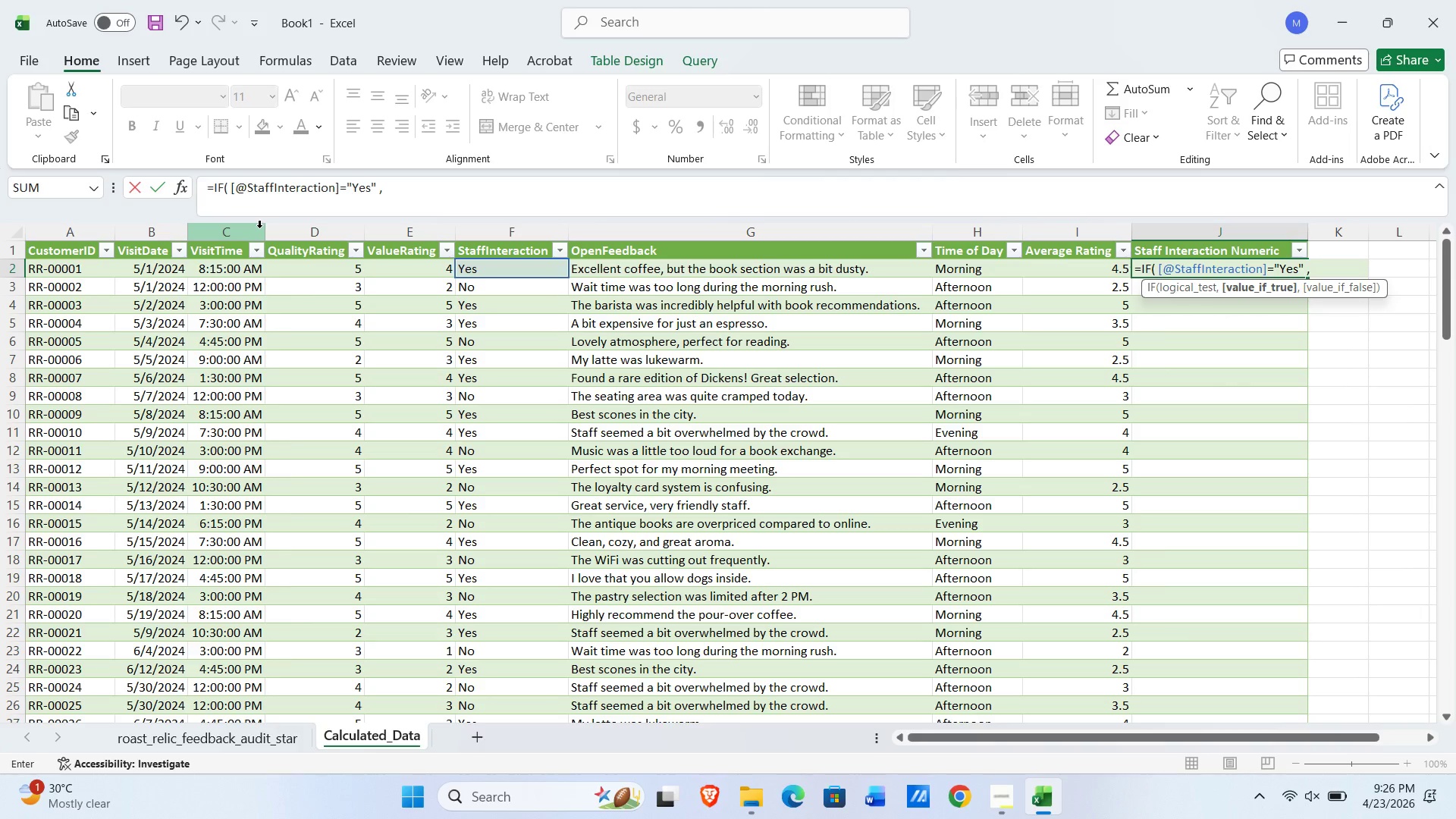 
key(Numpad1)
 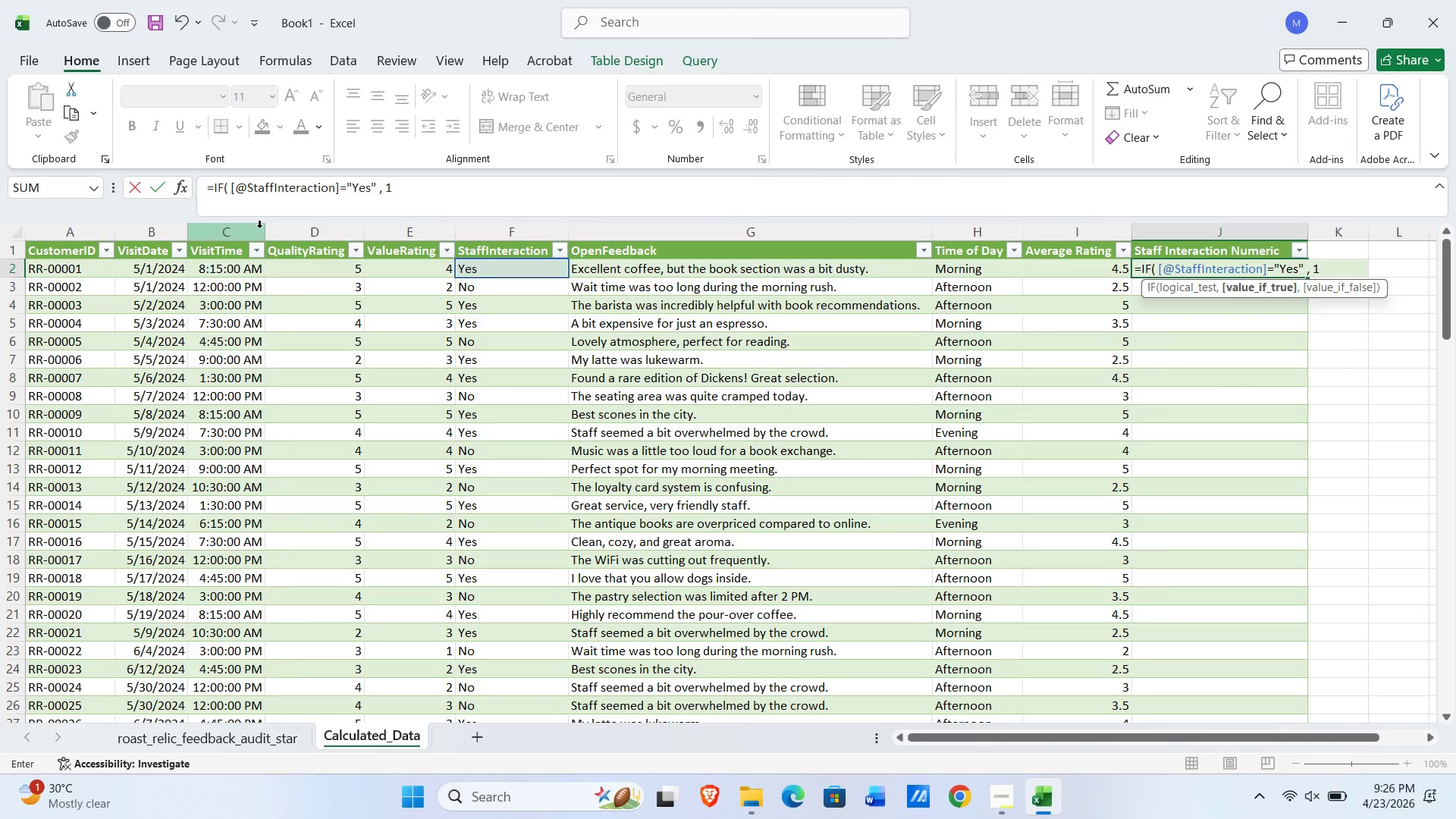 
key(Space)
 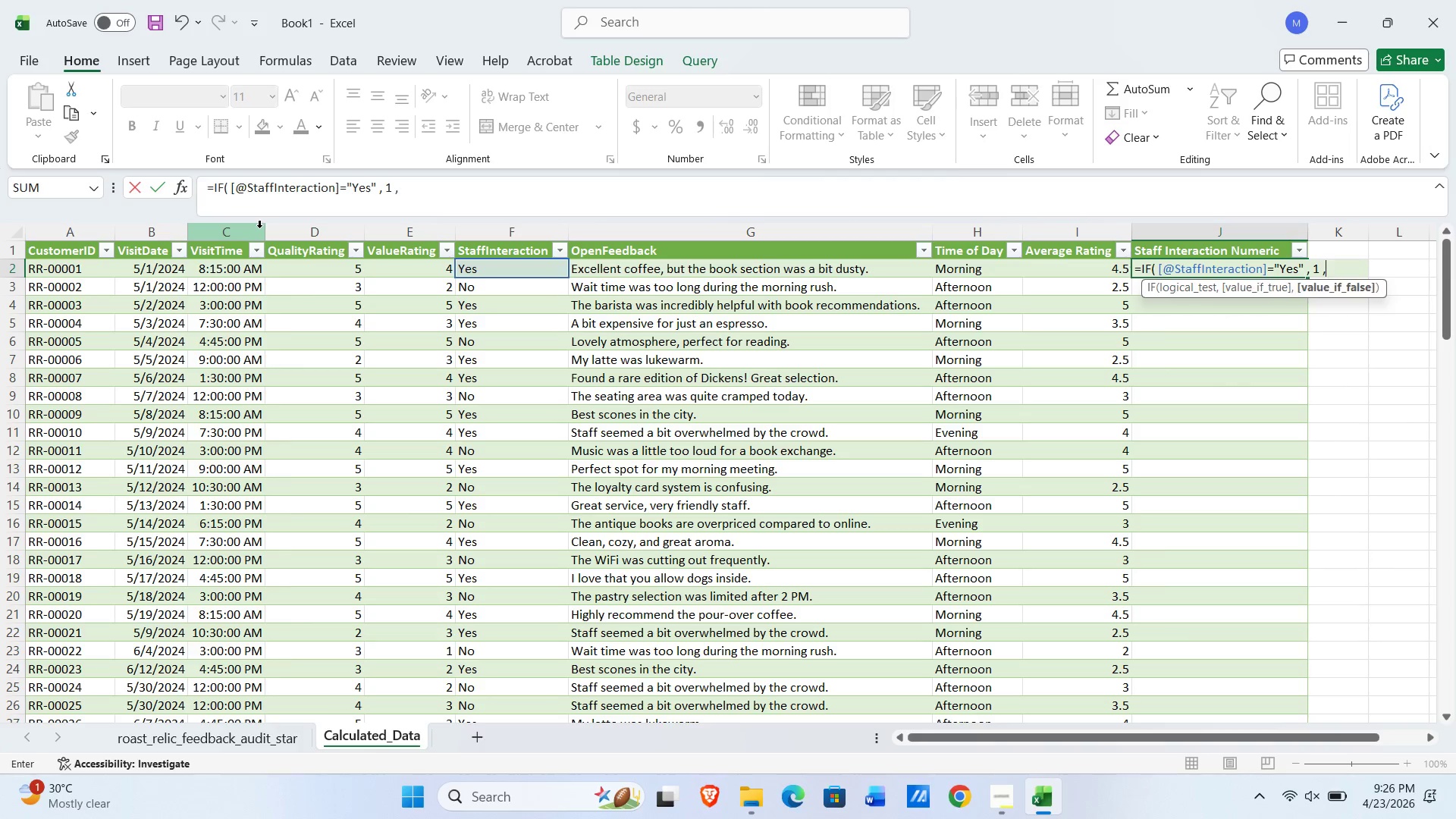 
key(Comma)
 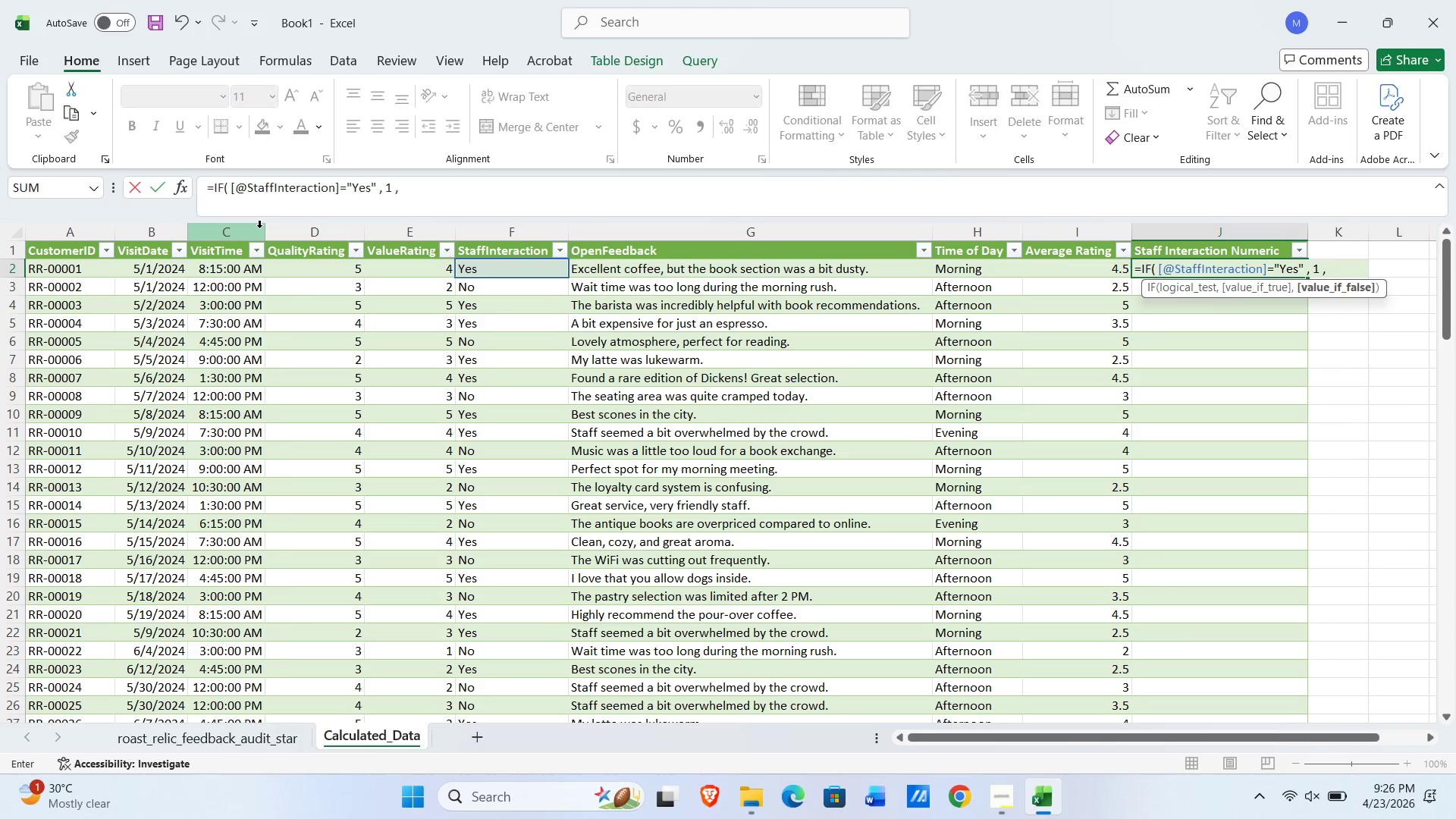 
key(Space)
 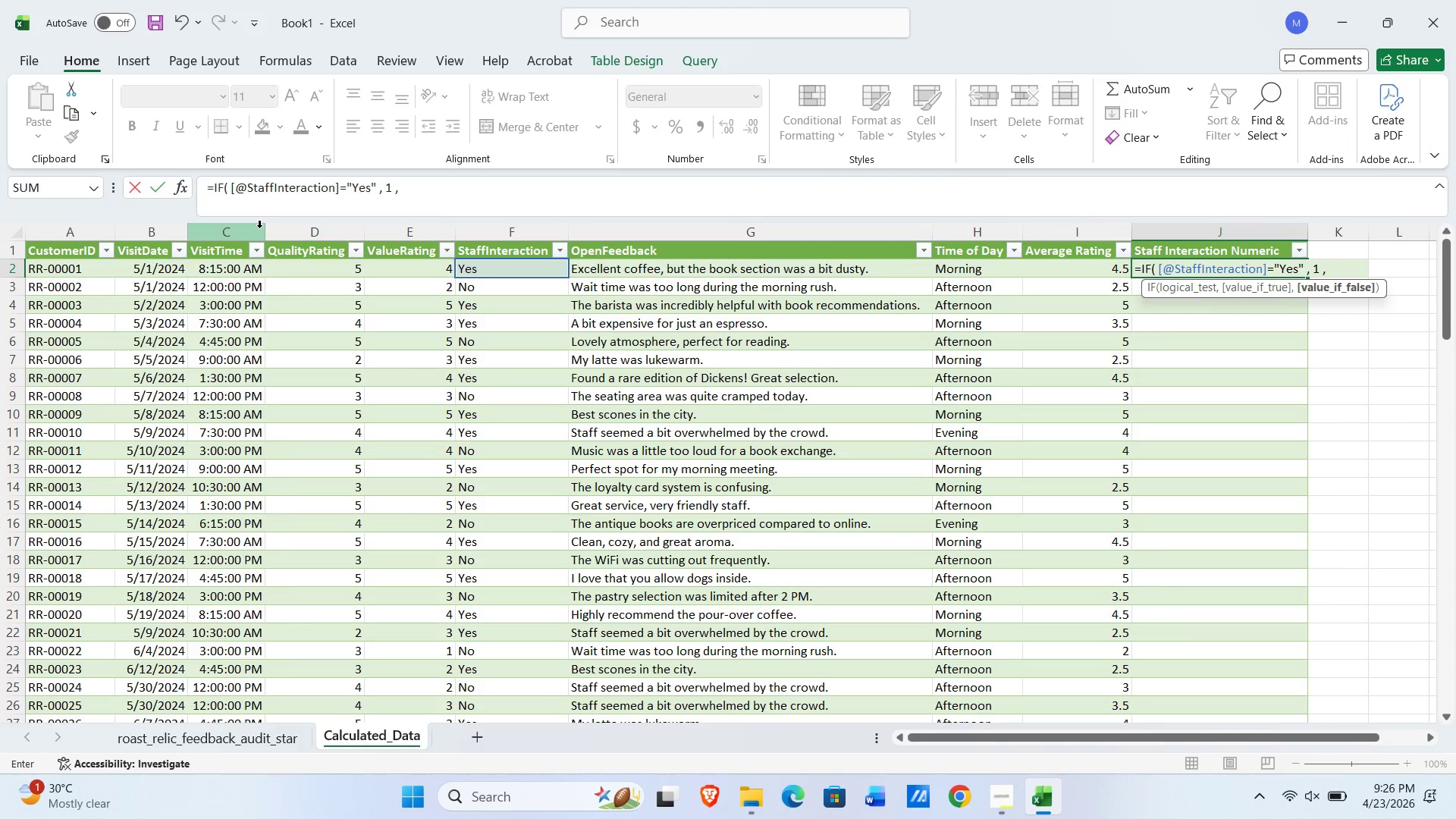 
key(Numpad0)
 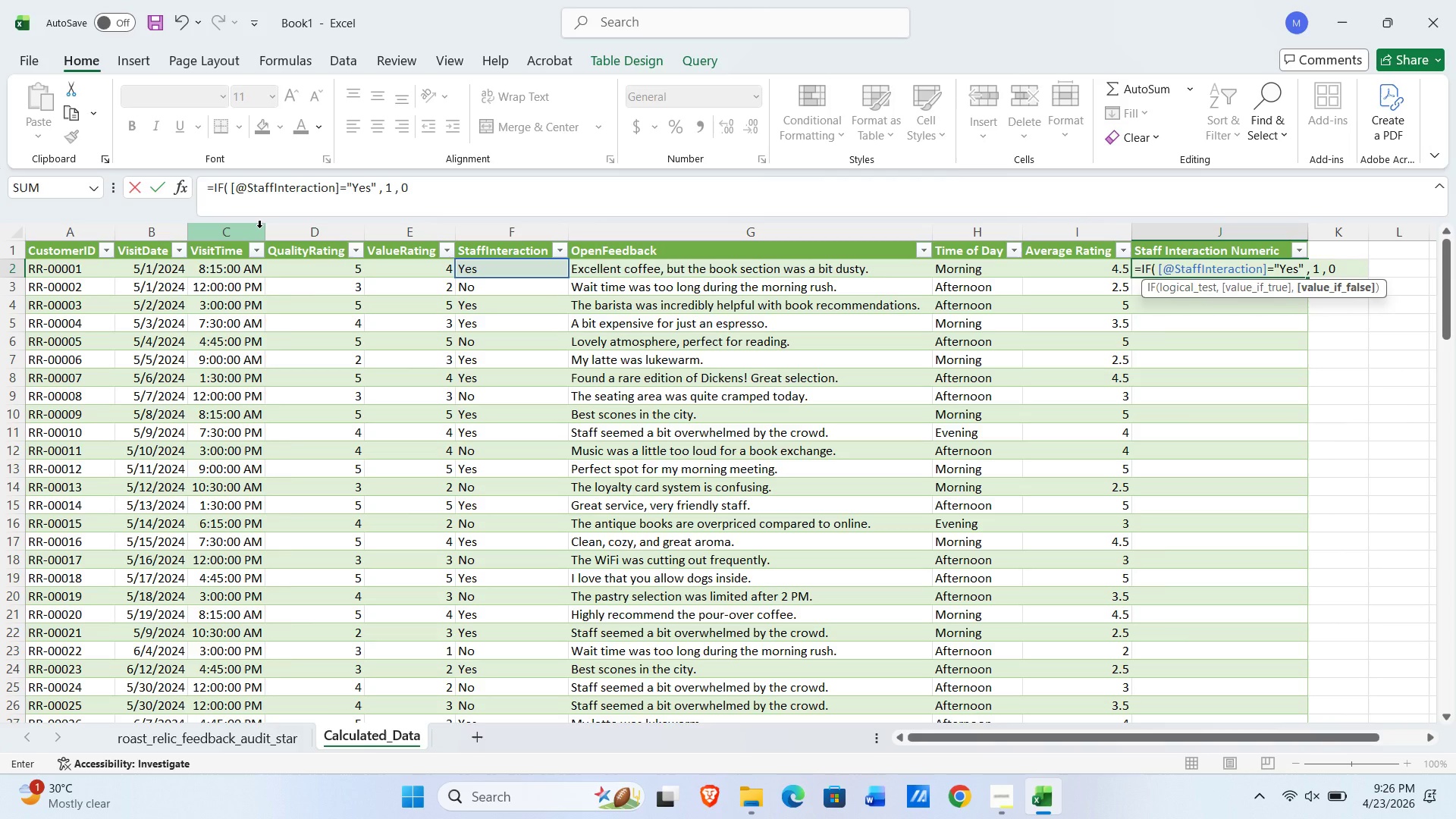 
key(Shift+0)
 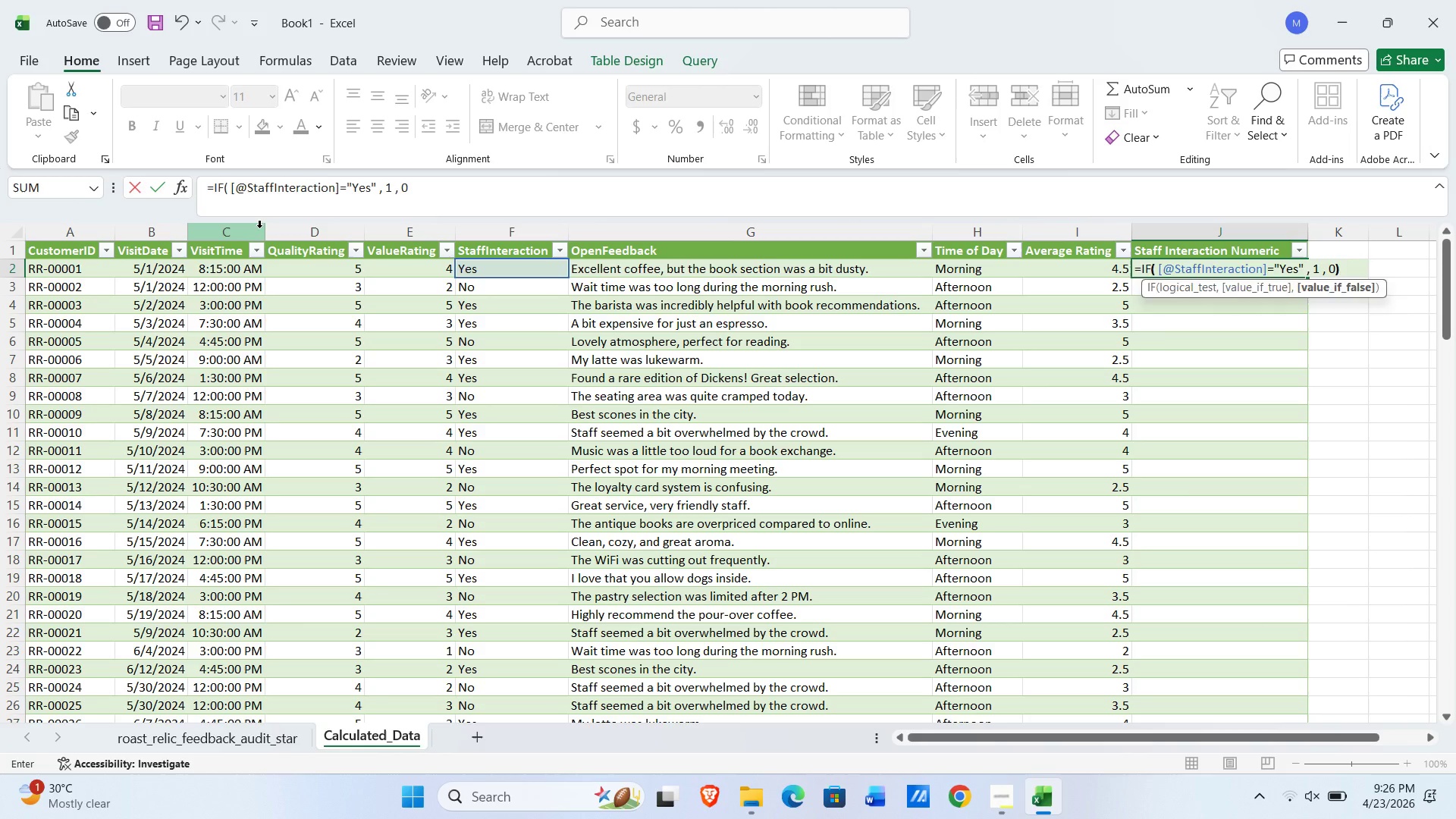 
key(NumpadEnter)
 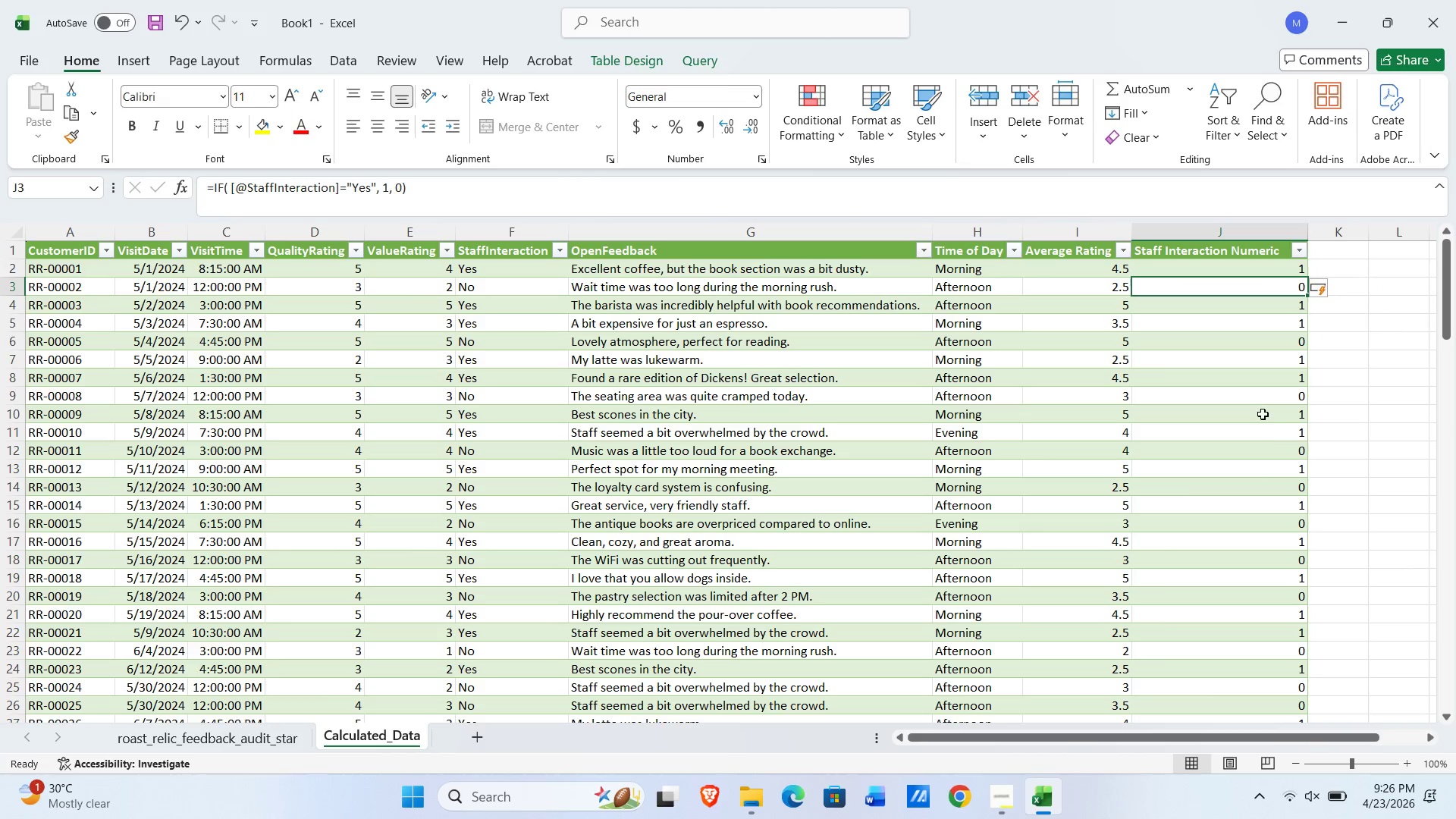 
scroll: coordinate [1225, 469], scroll_direction: down, amount: 26.0
 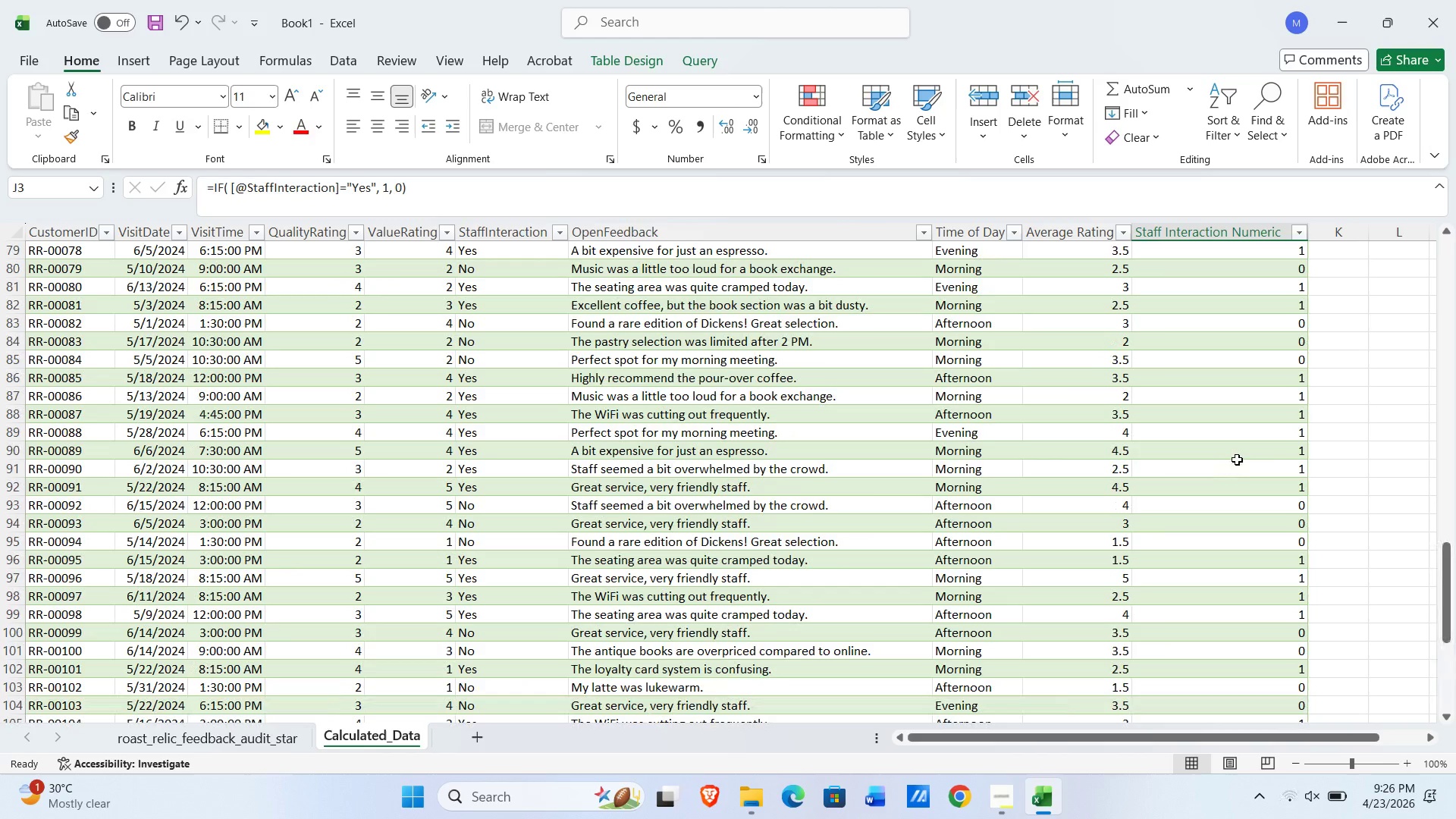 
scroll: coordinate [1237, 460], scroll_direction: up, amount: 5.0
 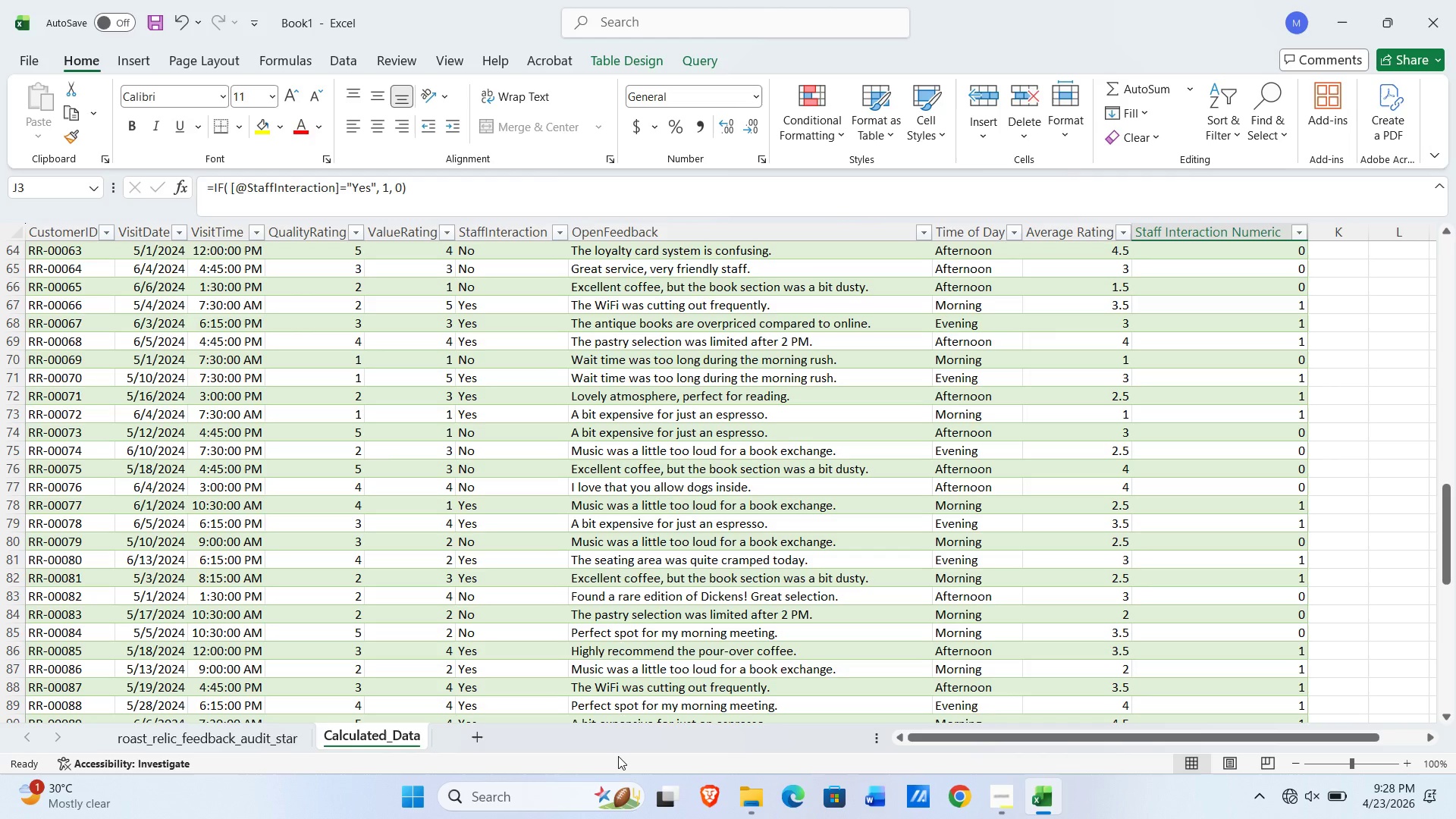 
wait(99.27)
 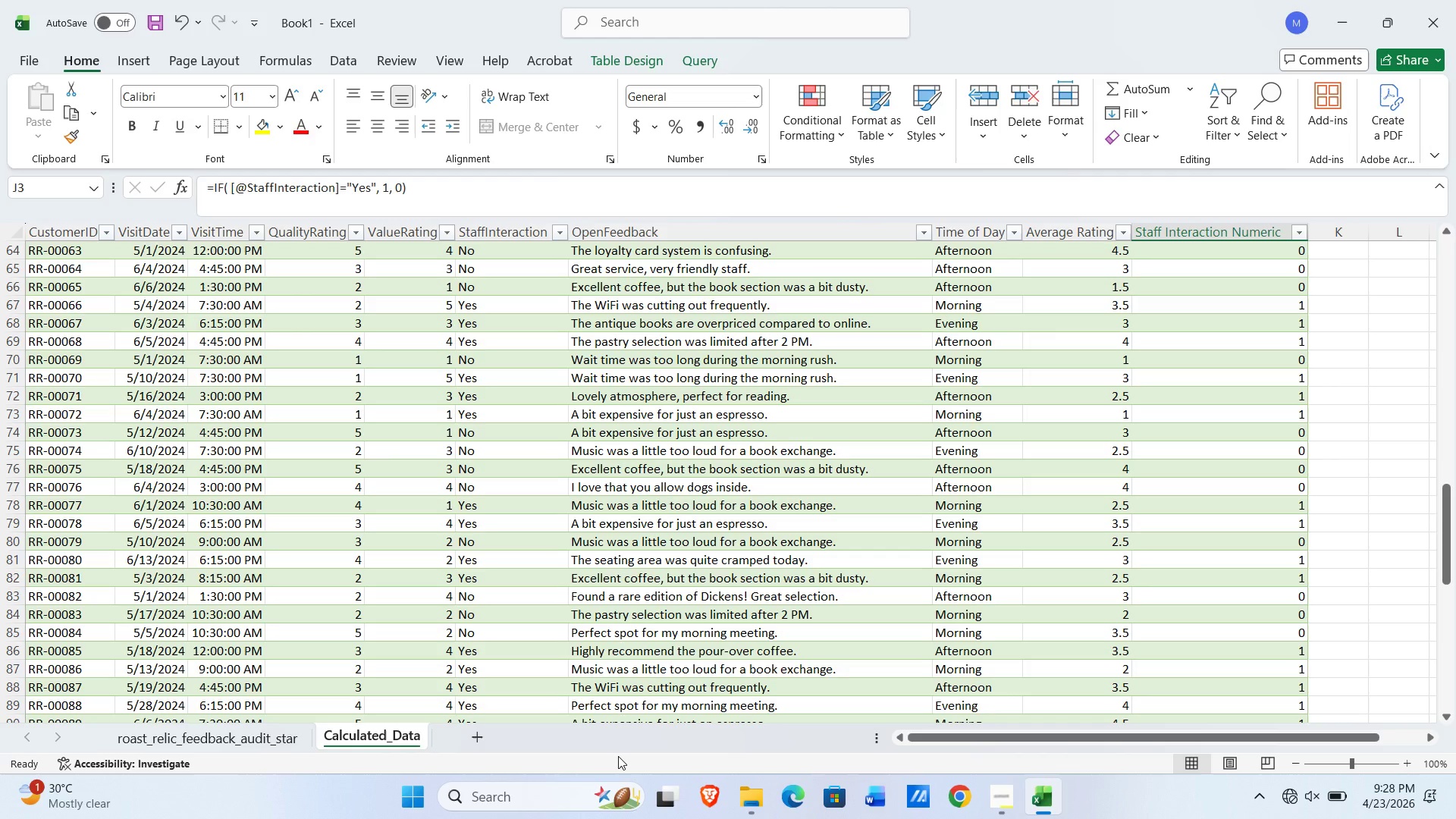 
left_click([482, 746])
 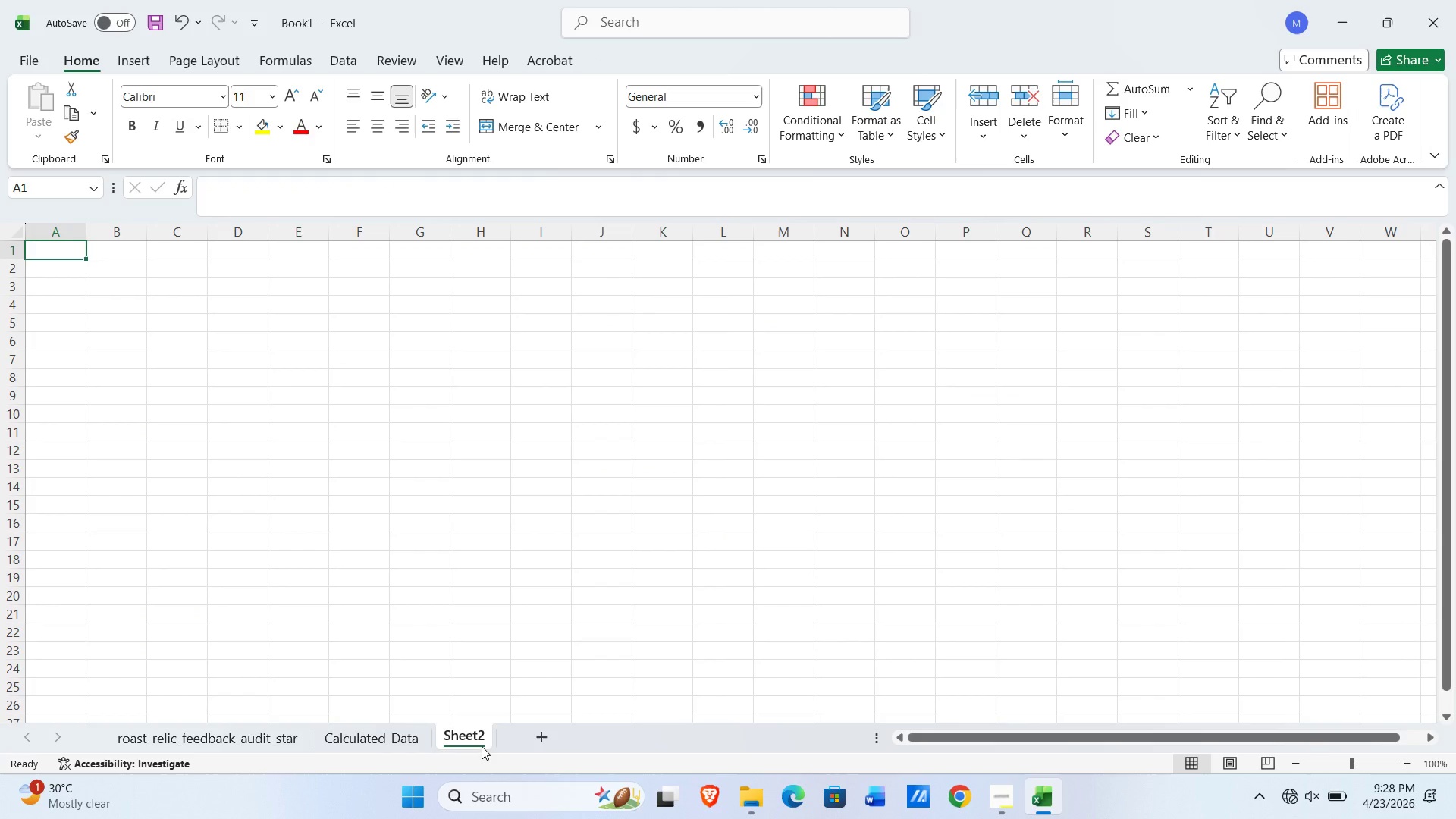 
wait(35.14)
 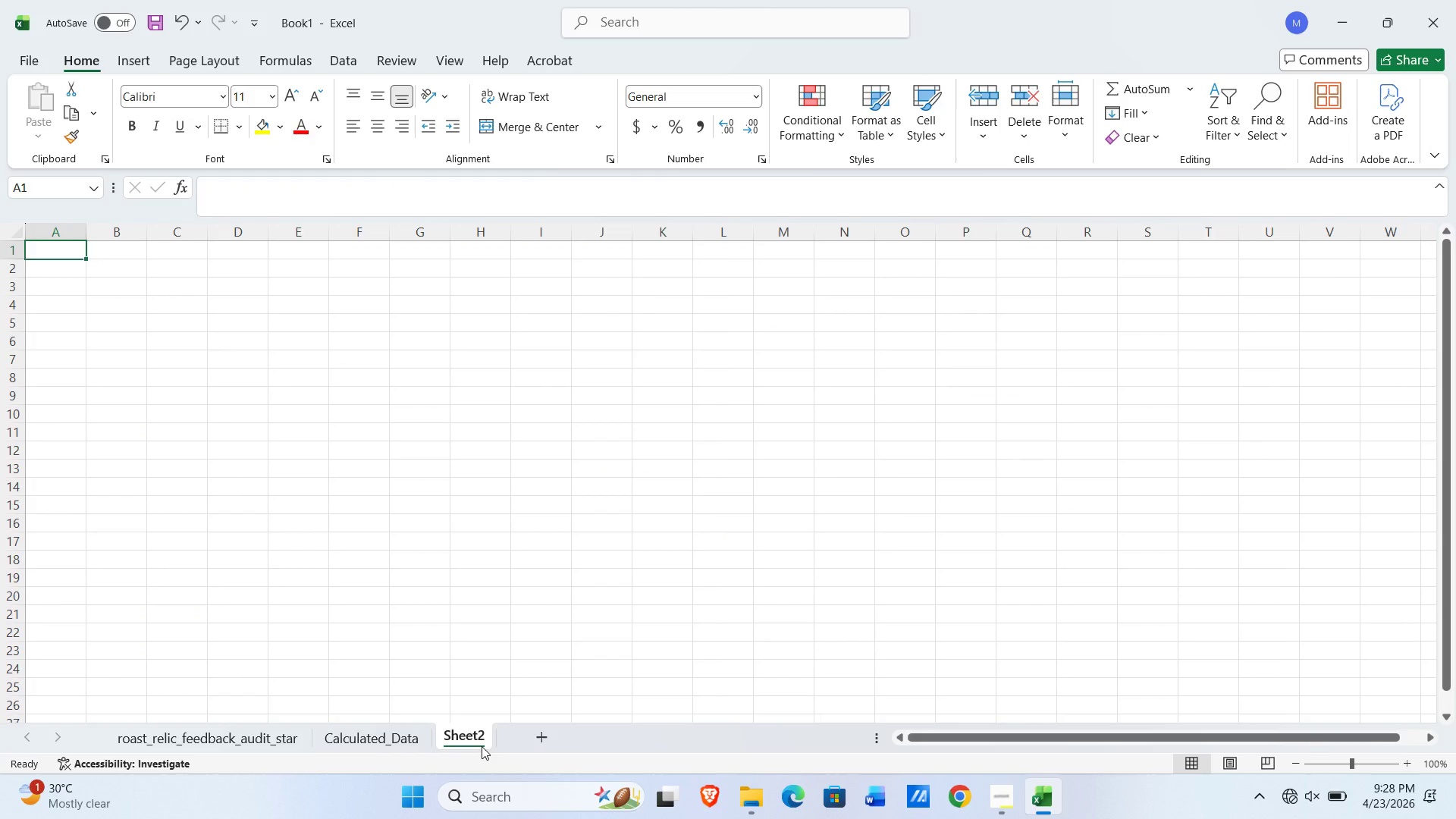 
right_click([482, 746])
 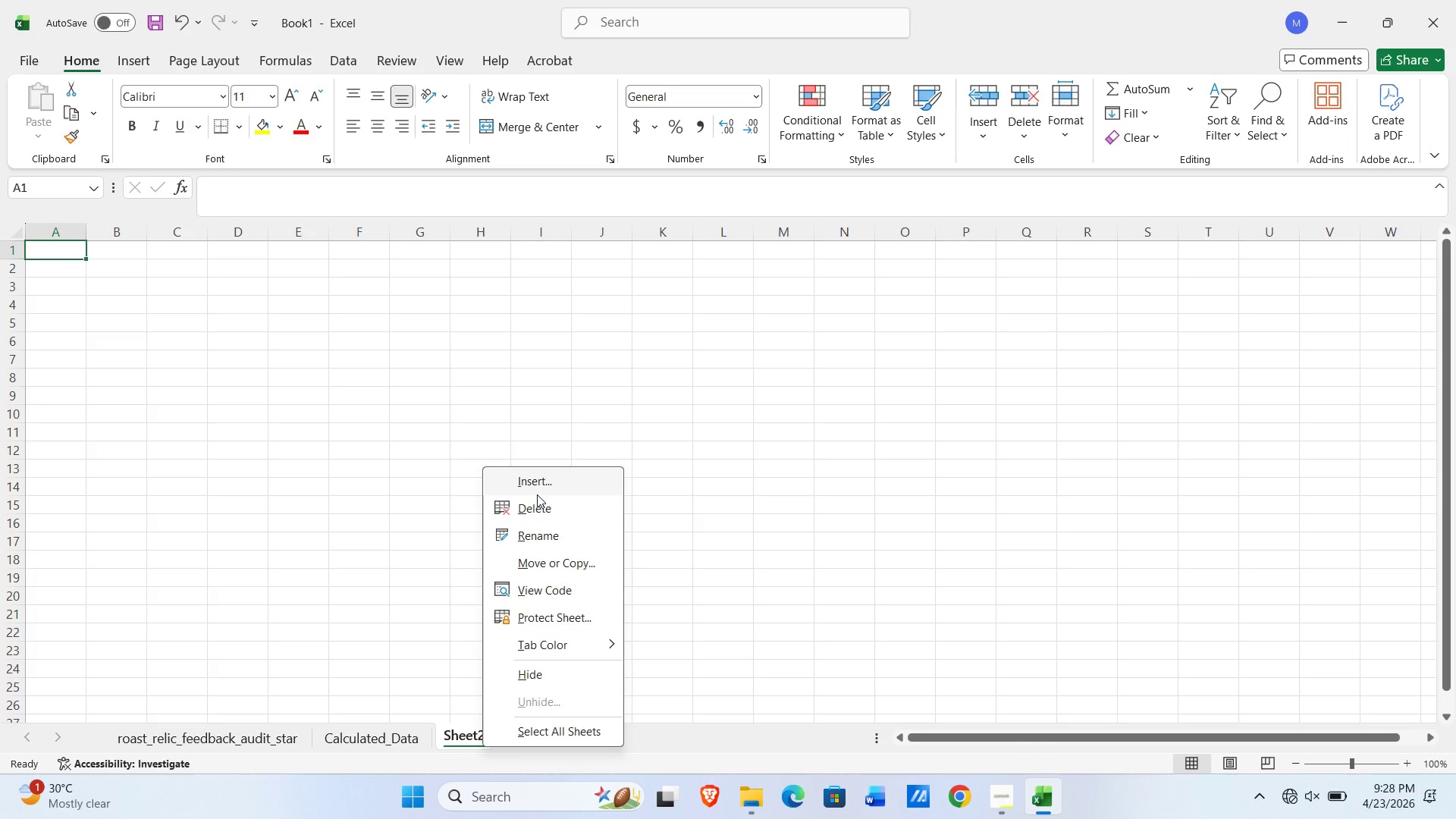 
left_click([533, 505])
 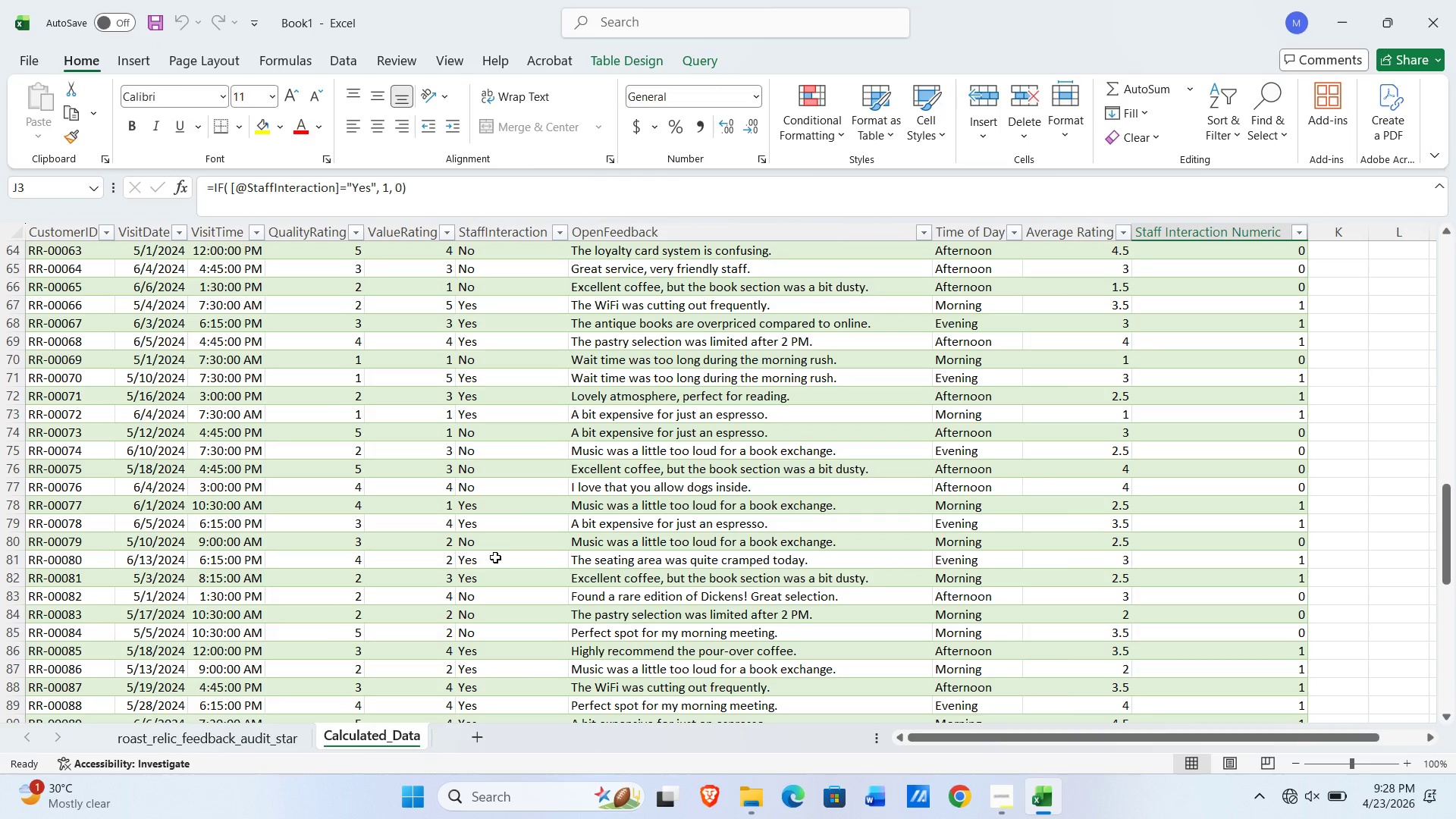 
wait(14.22)
 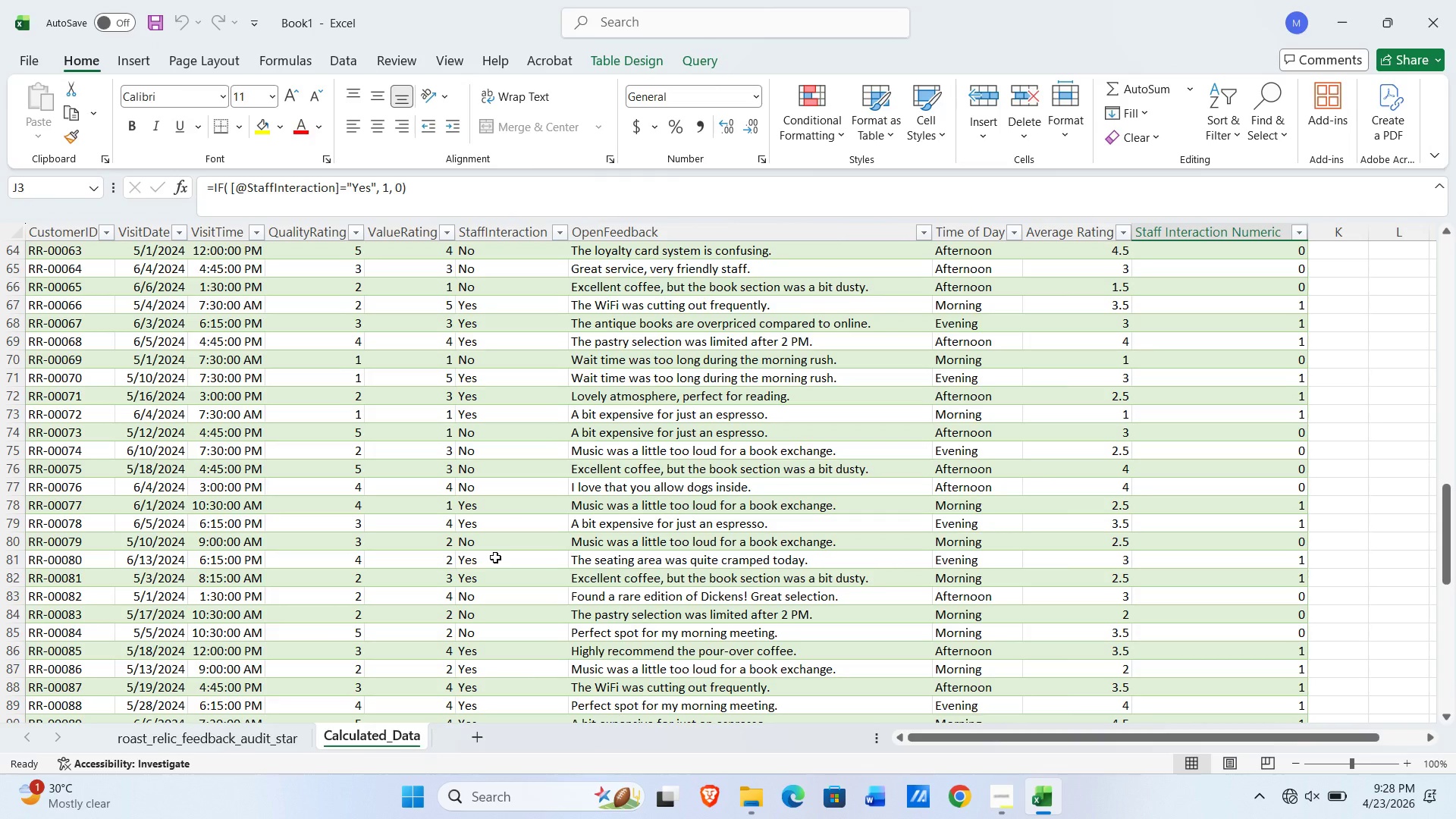 
left_click([293, 319])
 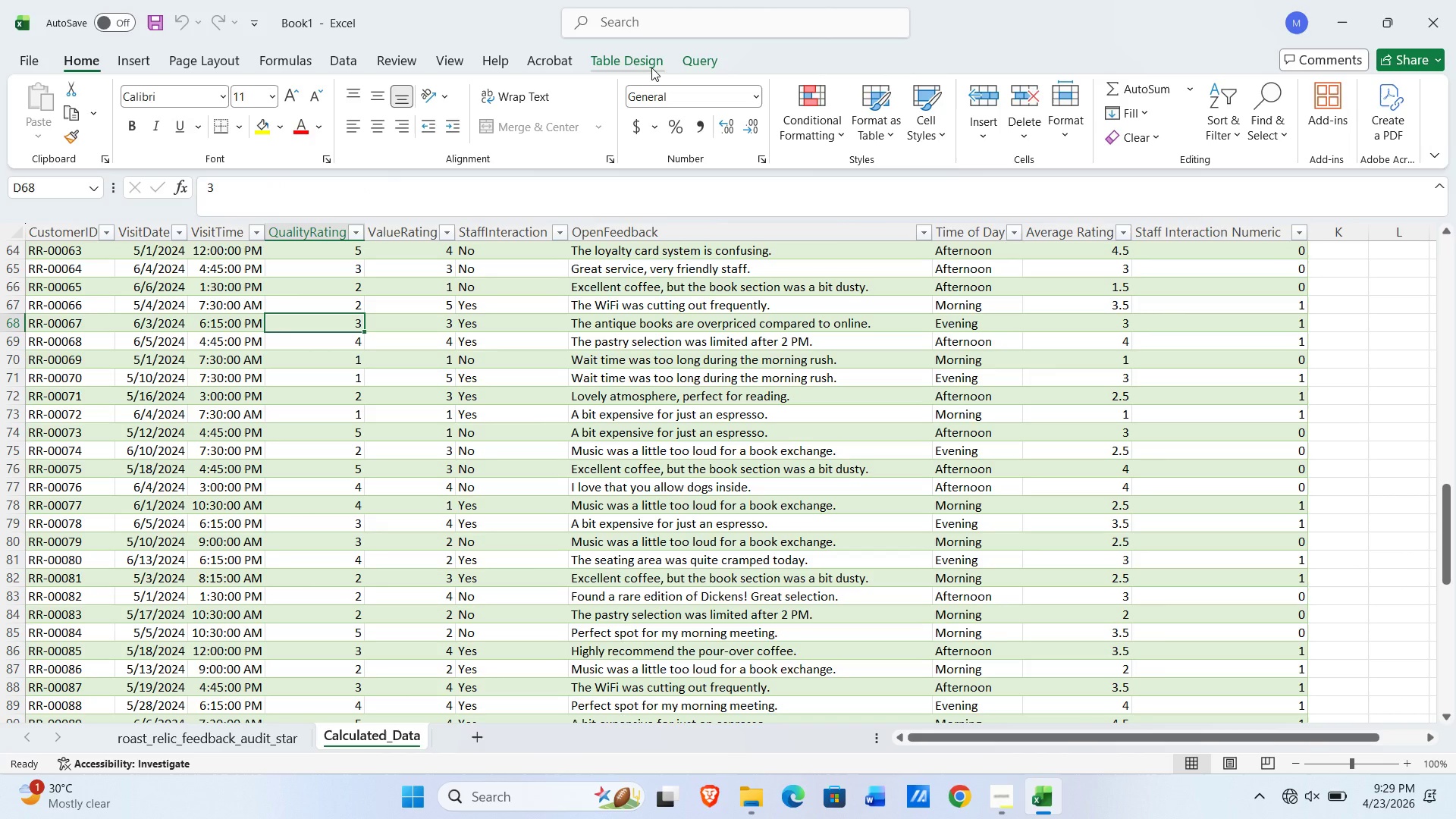 
left_click([651, 67])
 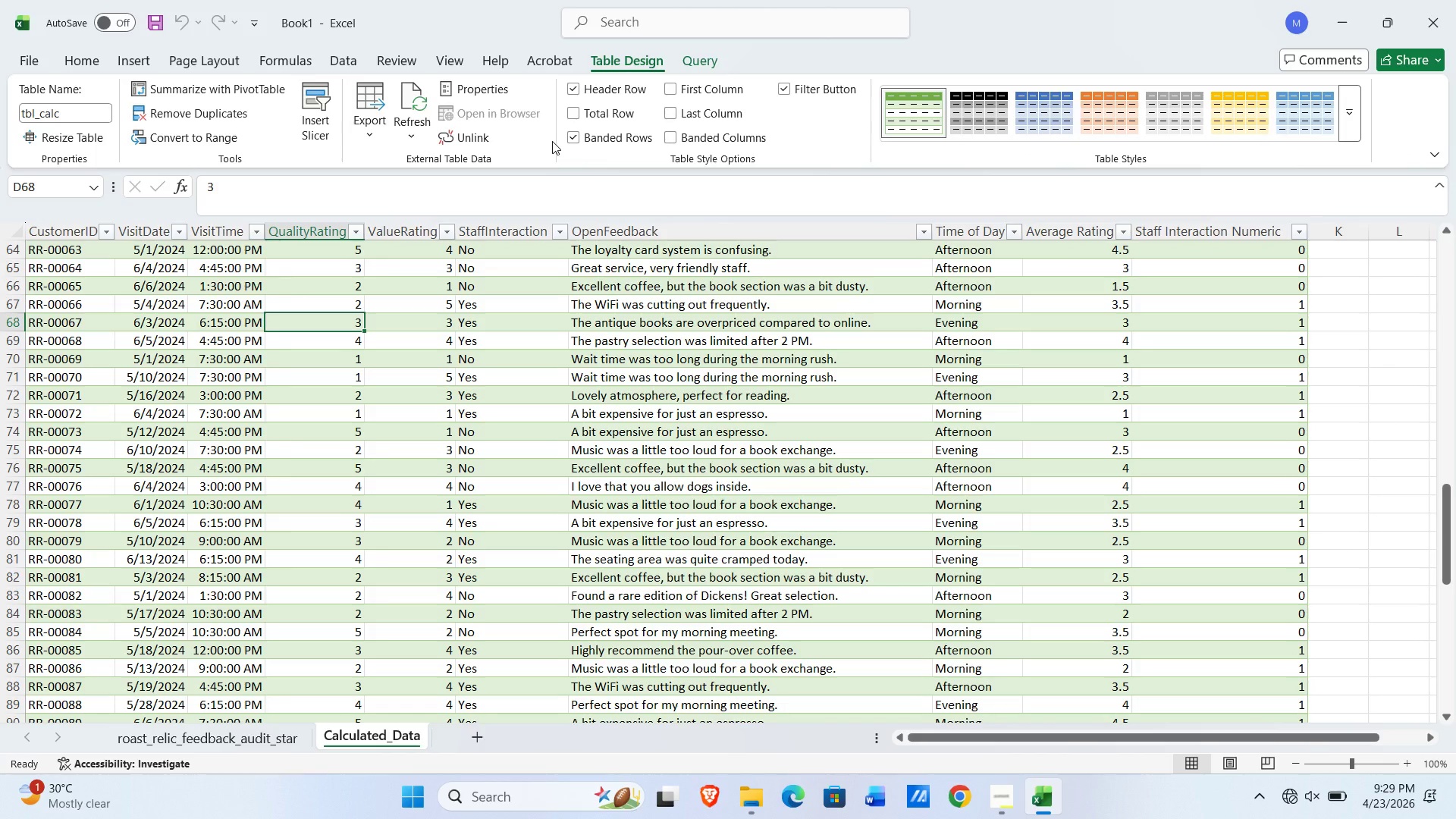 
wait(11.08)
 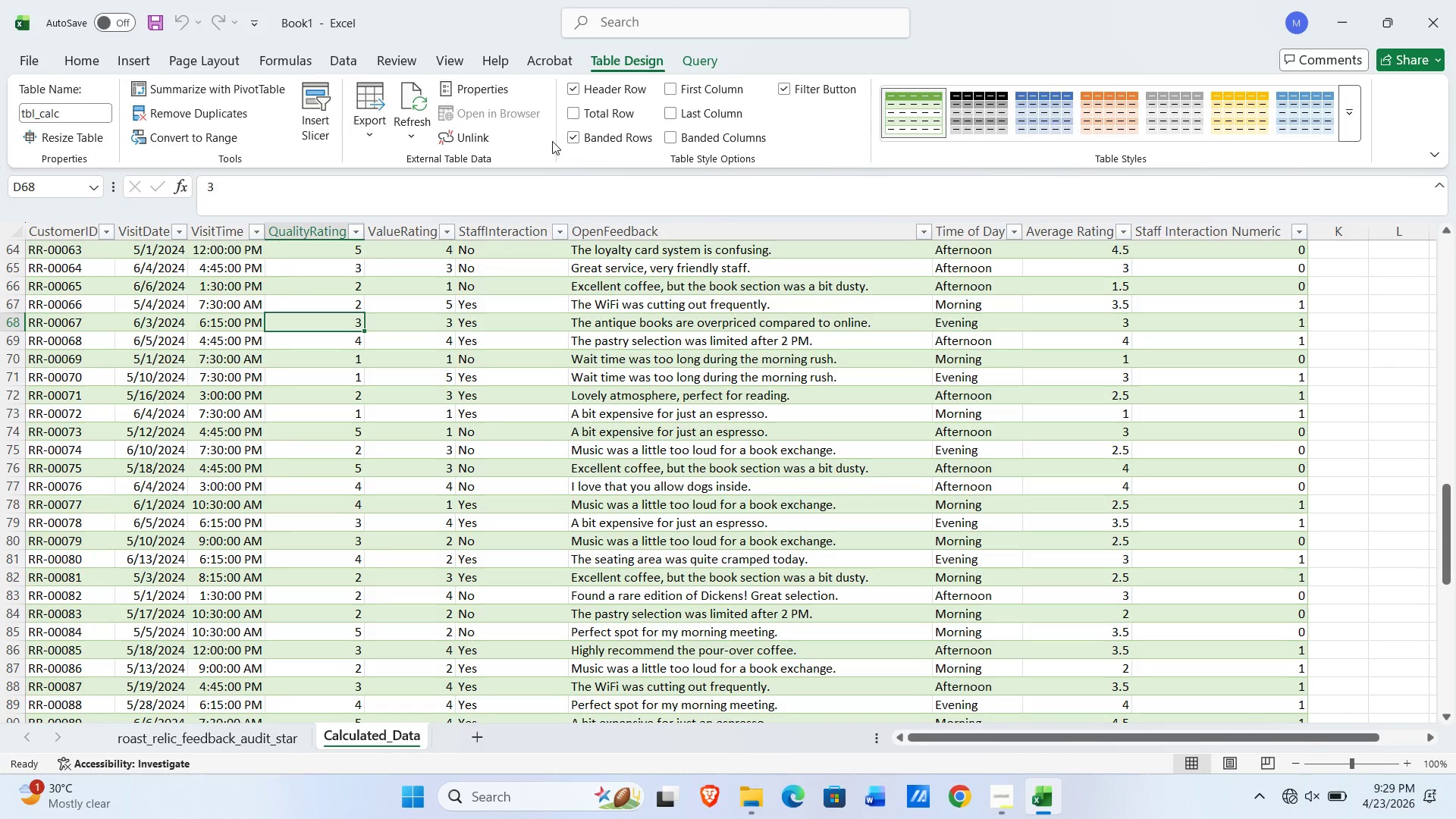 
left_click([35, 117])
 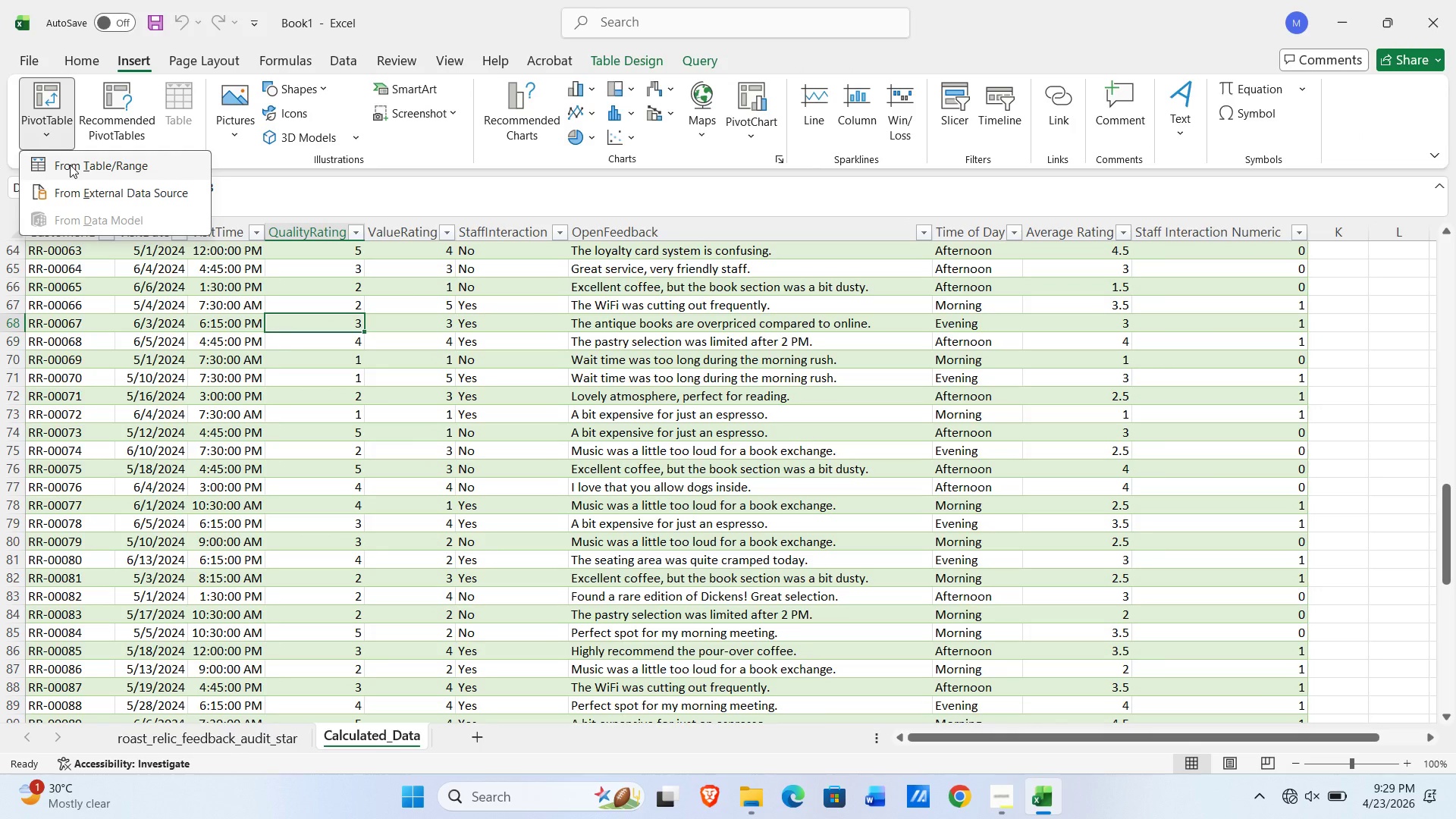 
left_click([70, 165])
 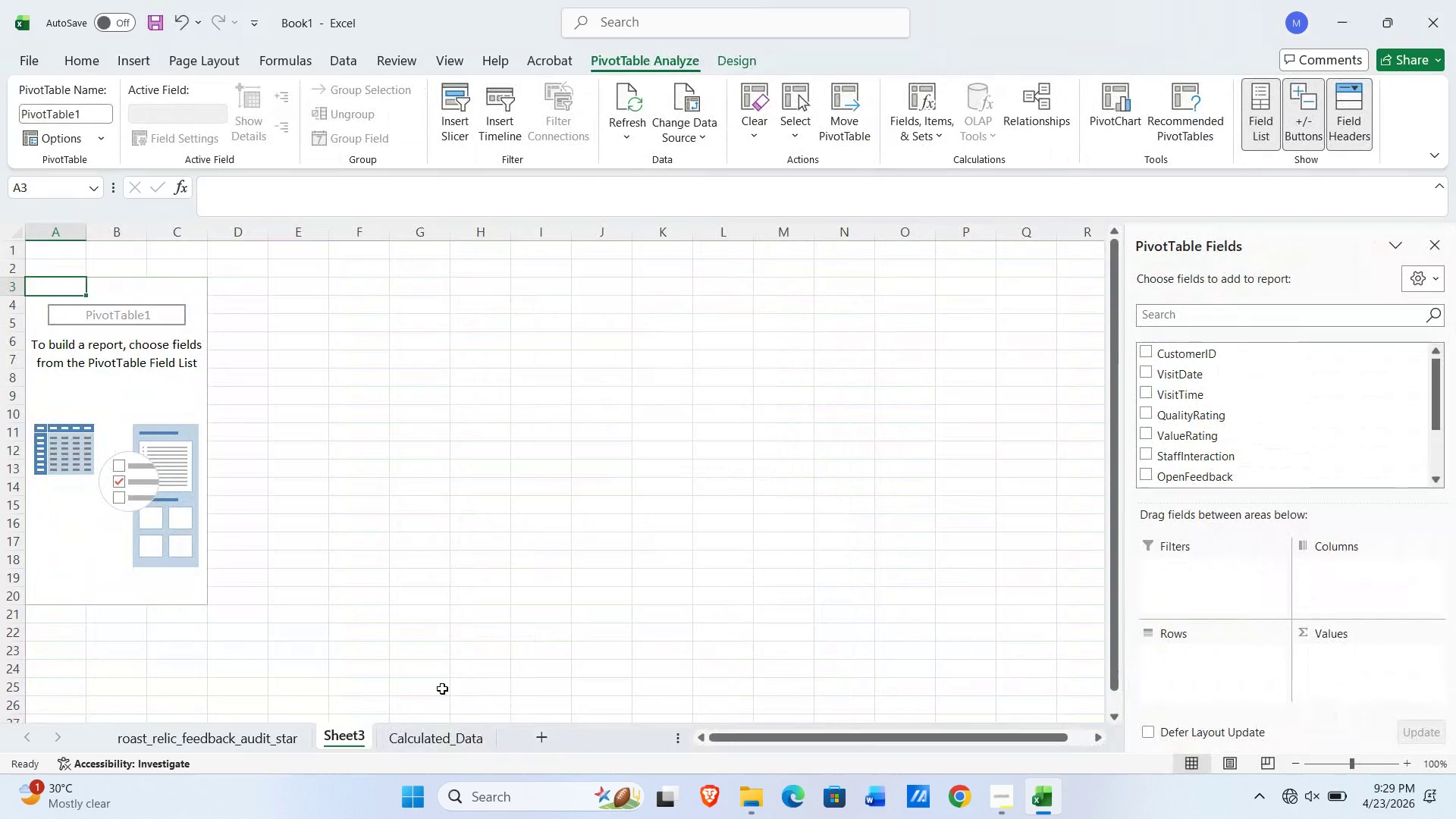 
wait(10.62)
 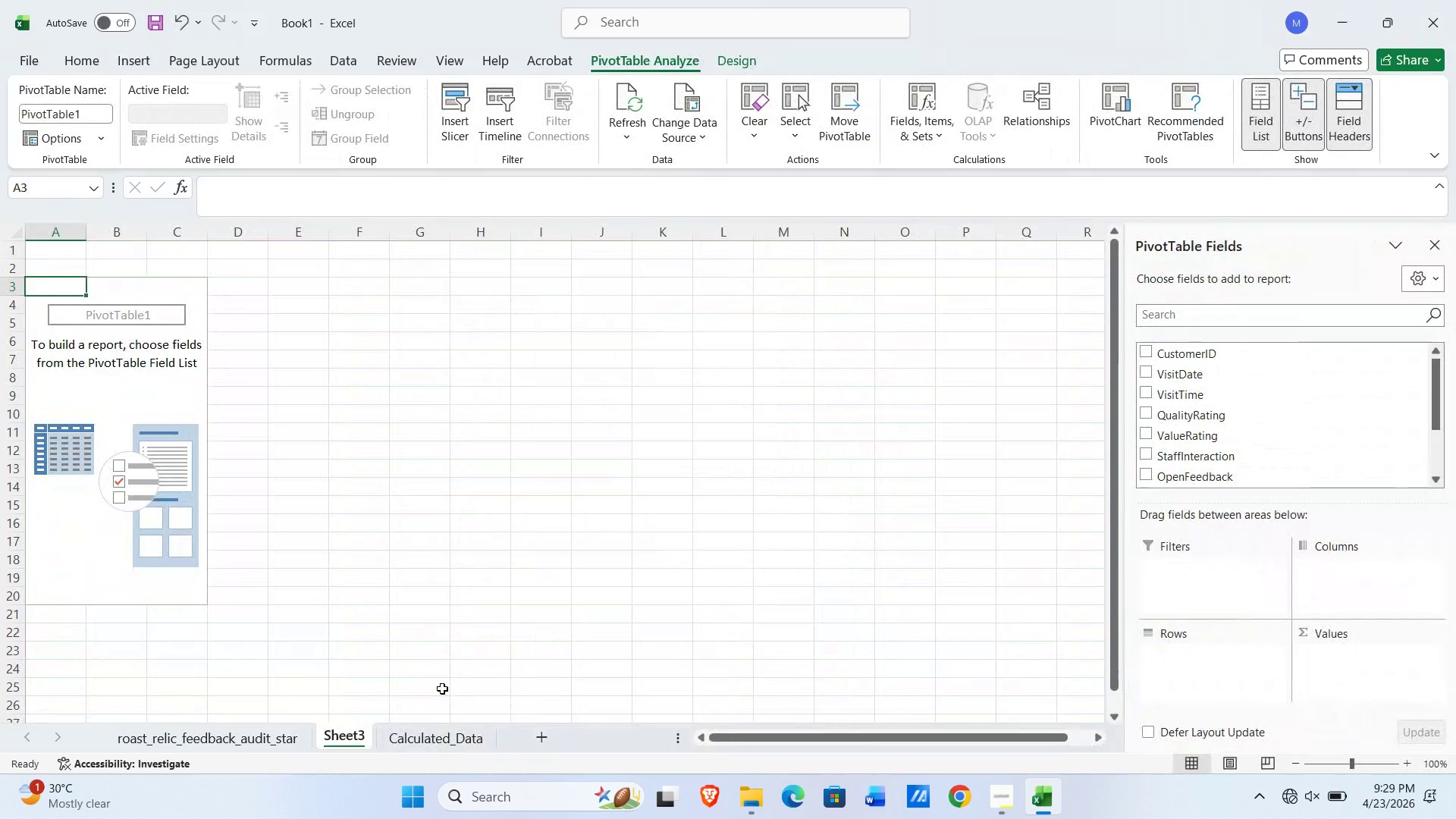 
scroll: coordinate [1225, 441], scroll_direction: down, amount: 3.0
 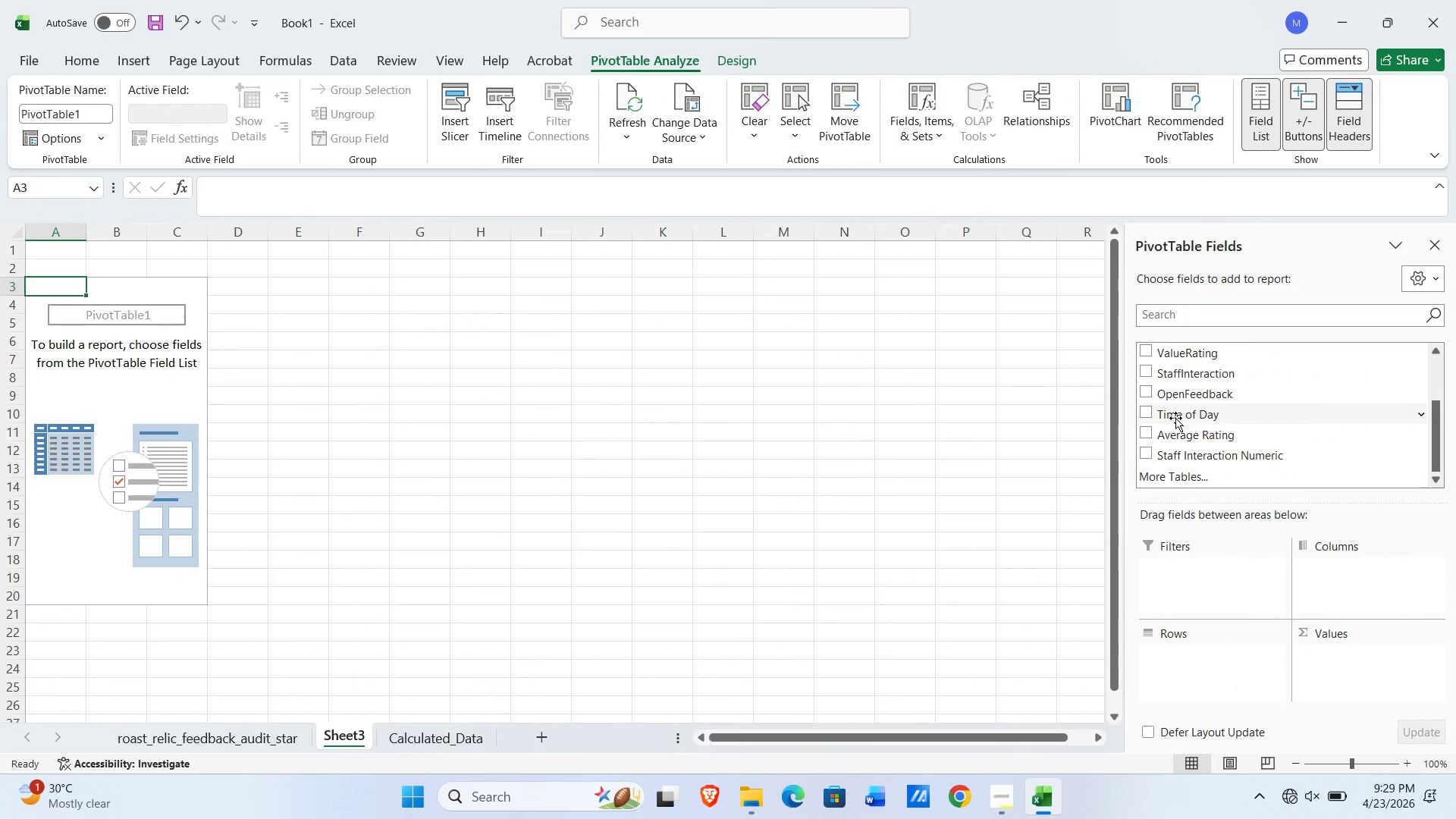 
left_click_drag(start_coordinate=[1176, 416], to_coordinate=[1183, 659])
 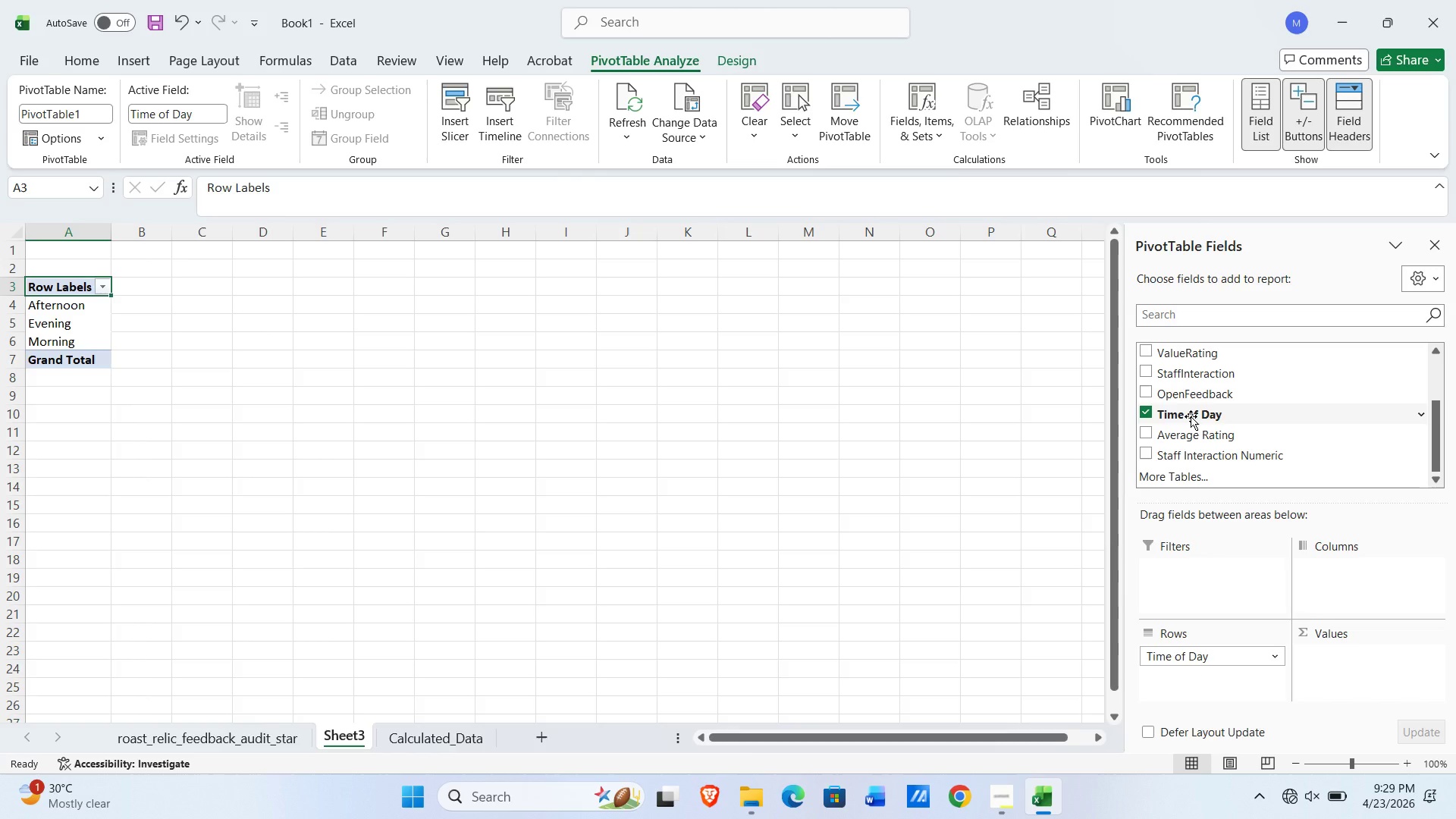 
wait(6.77)
 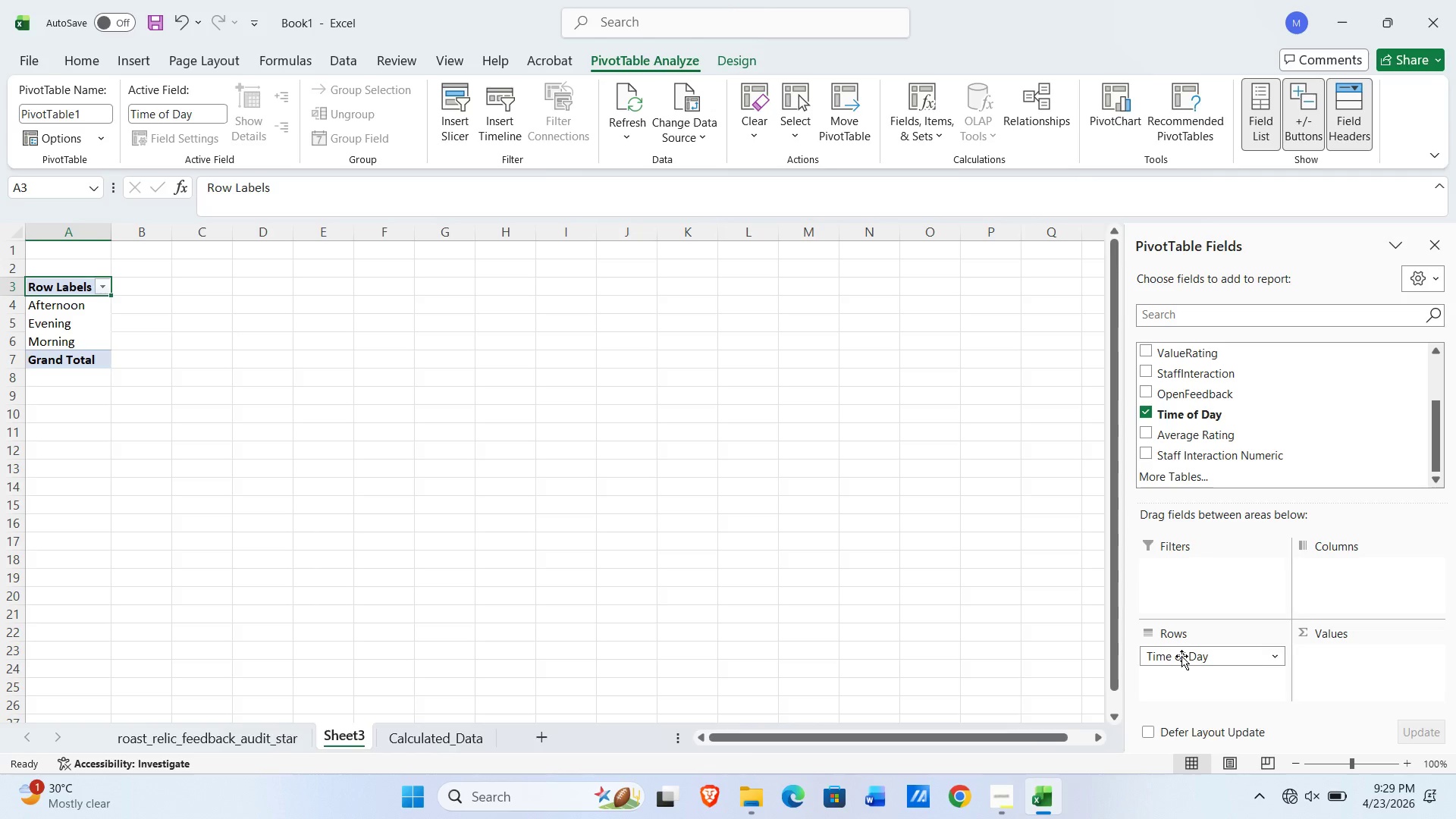 
scroll: coordinate [1190, 416], scroll_direction: up, amount: 1.0
 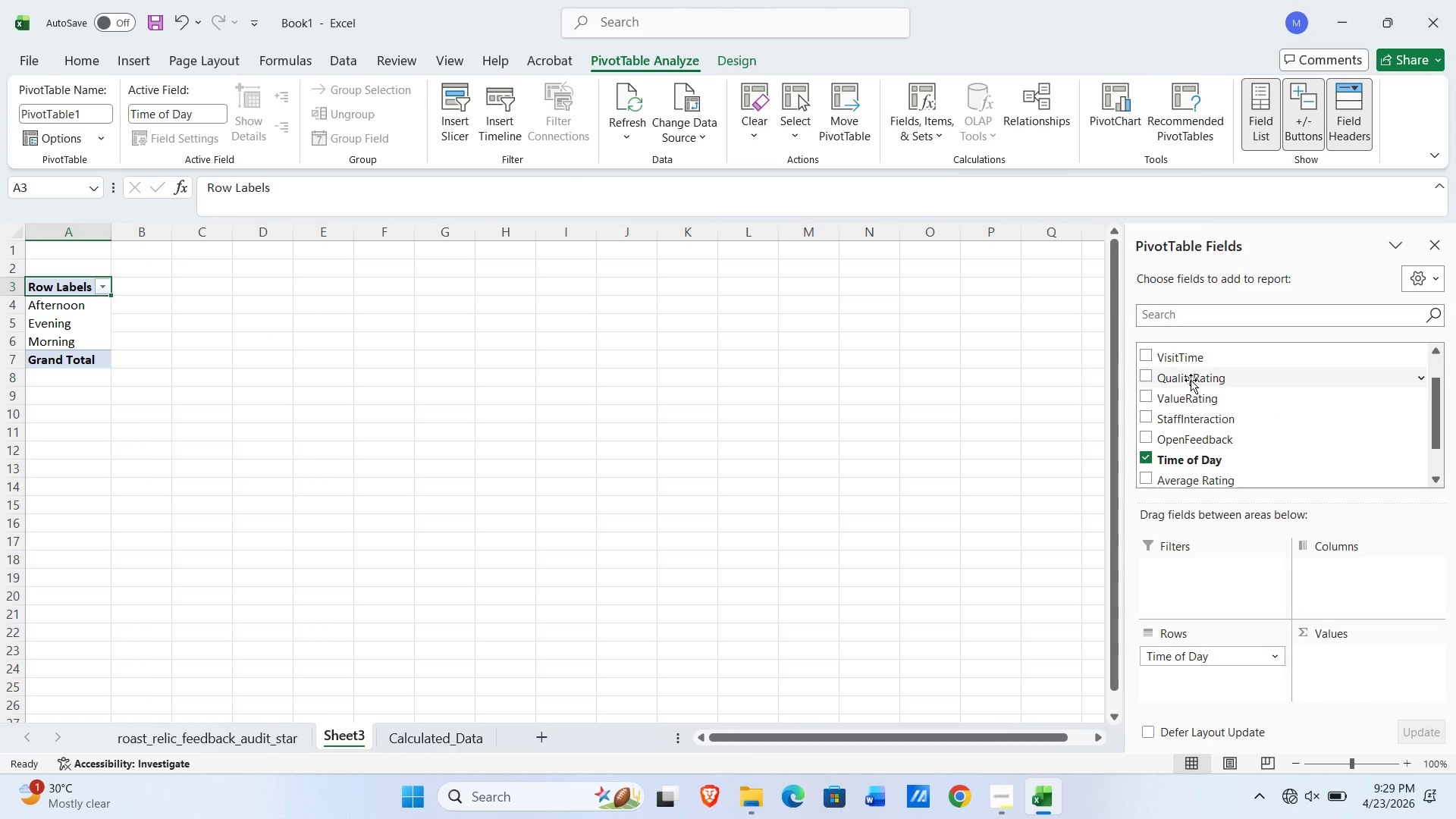 
left_click_drag(start_coordinate=[1191, 380], to_coordinate=[1355, 671])
 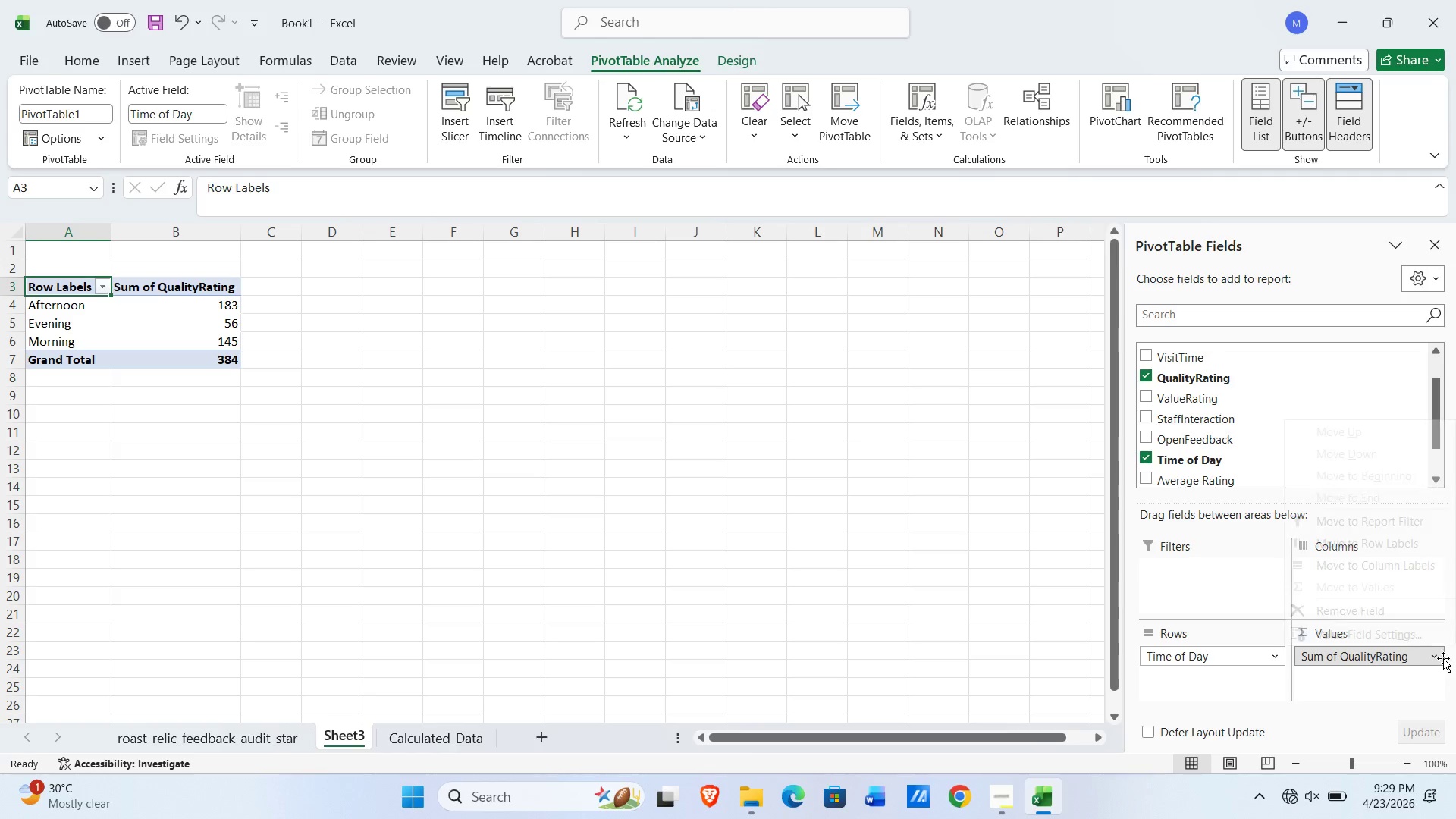 
double_click([1427, 652])
 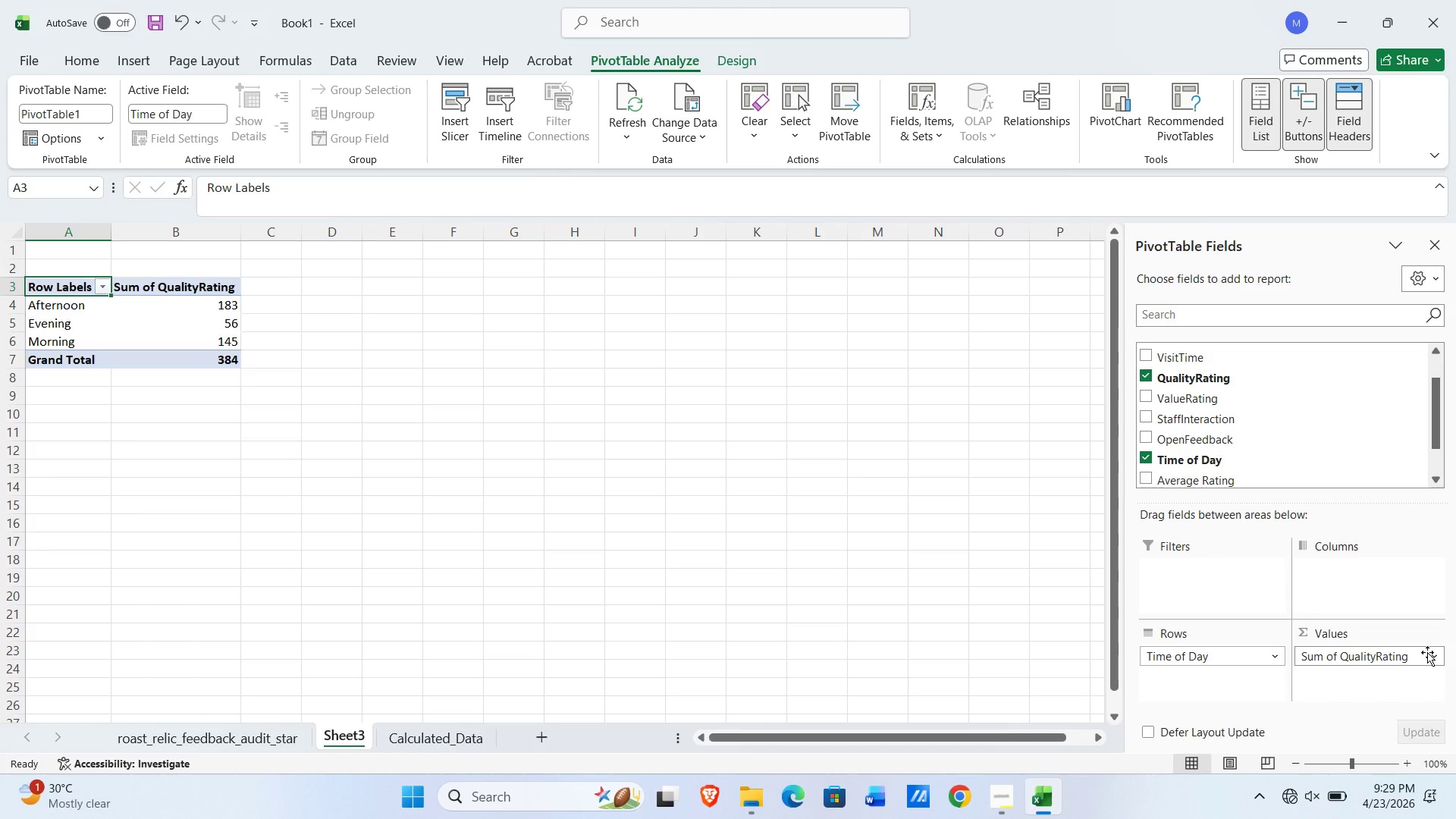 
left_click([1427, 652])
 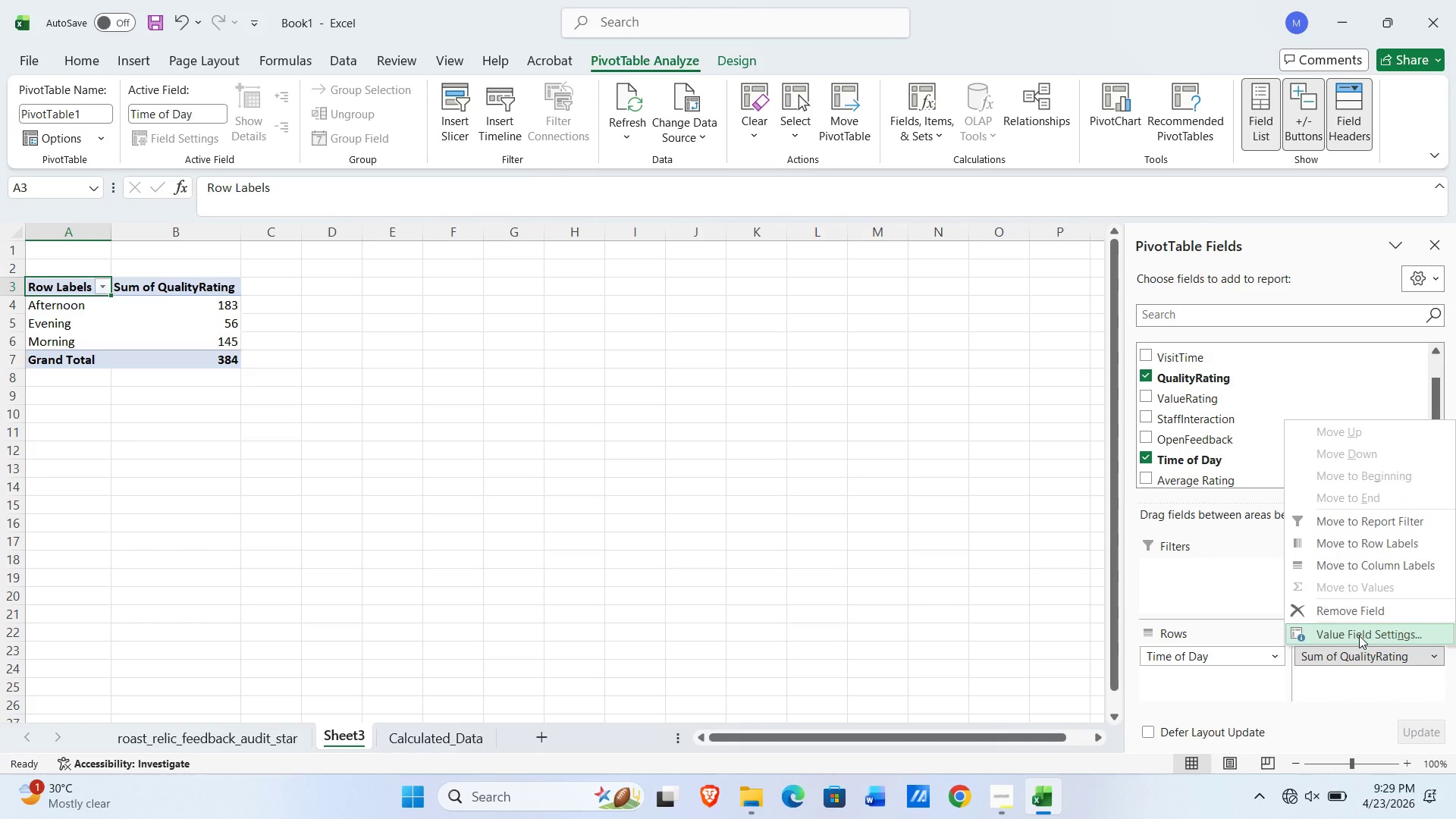 
left_click([1351, 632])
 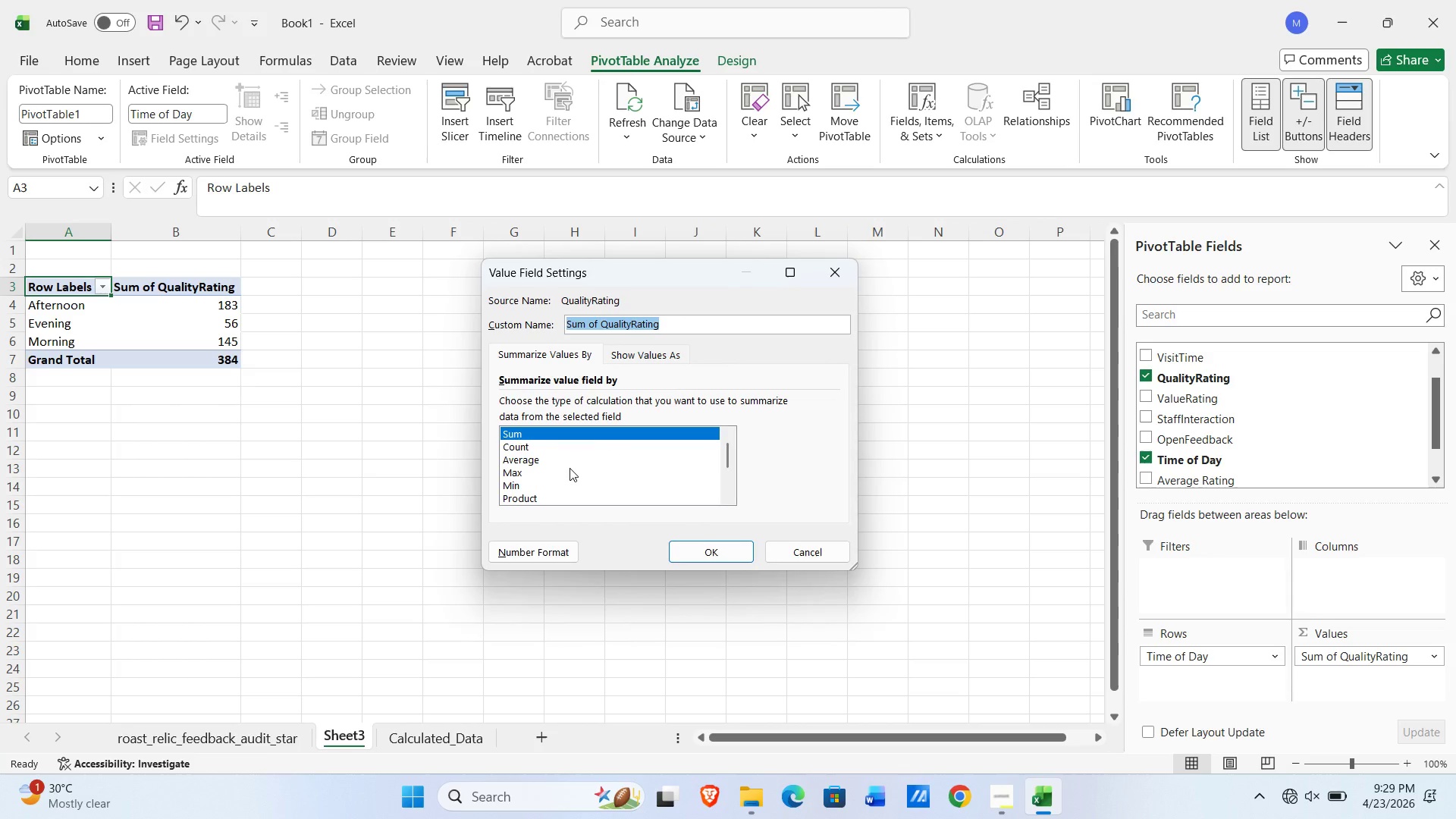 
left_click([568, 463])
 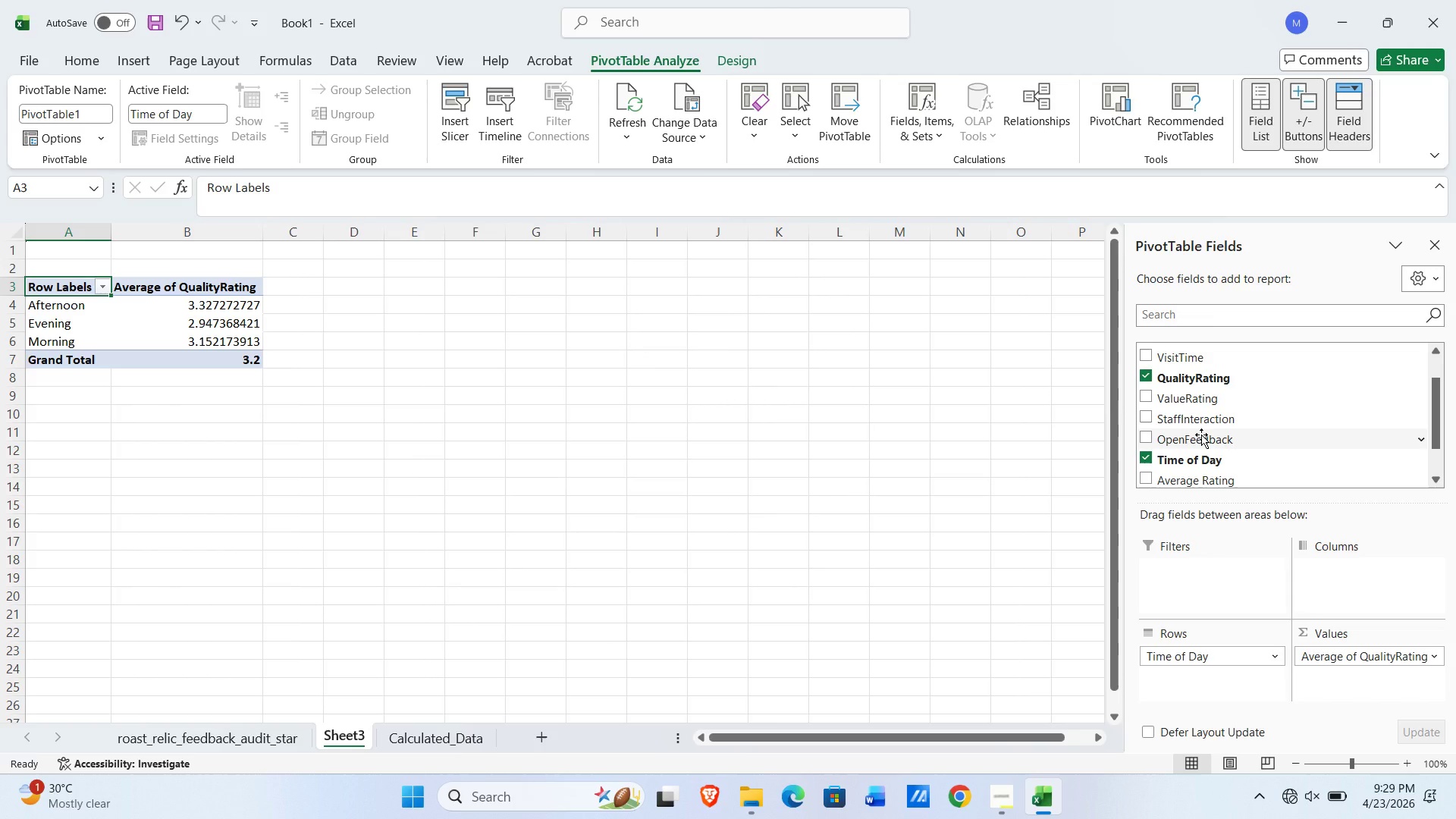 
wait(7.66)
 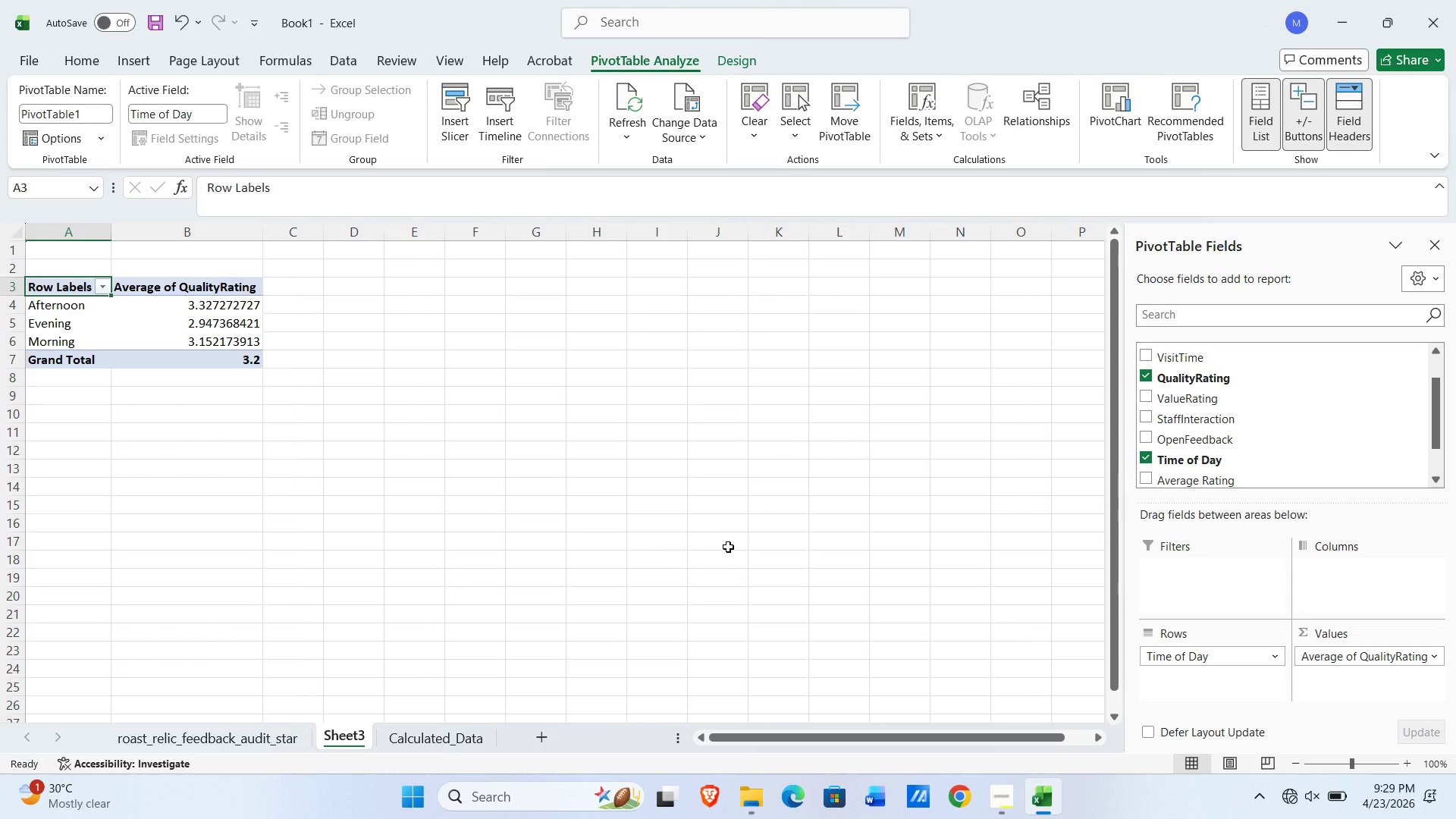 
left_click_drag(start_coordinate=[1200, 394], to_coordinate=[1338, 675])
 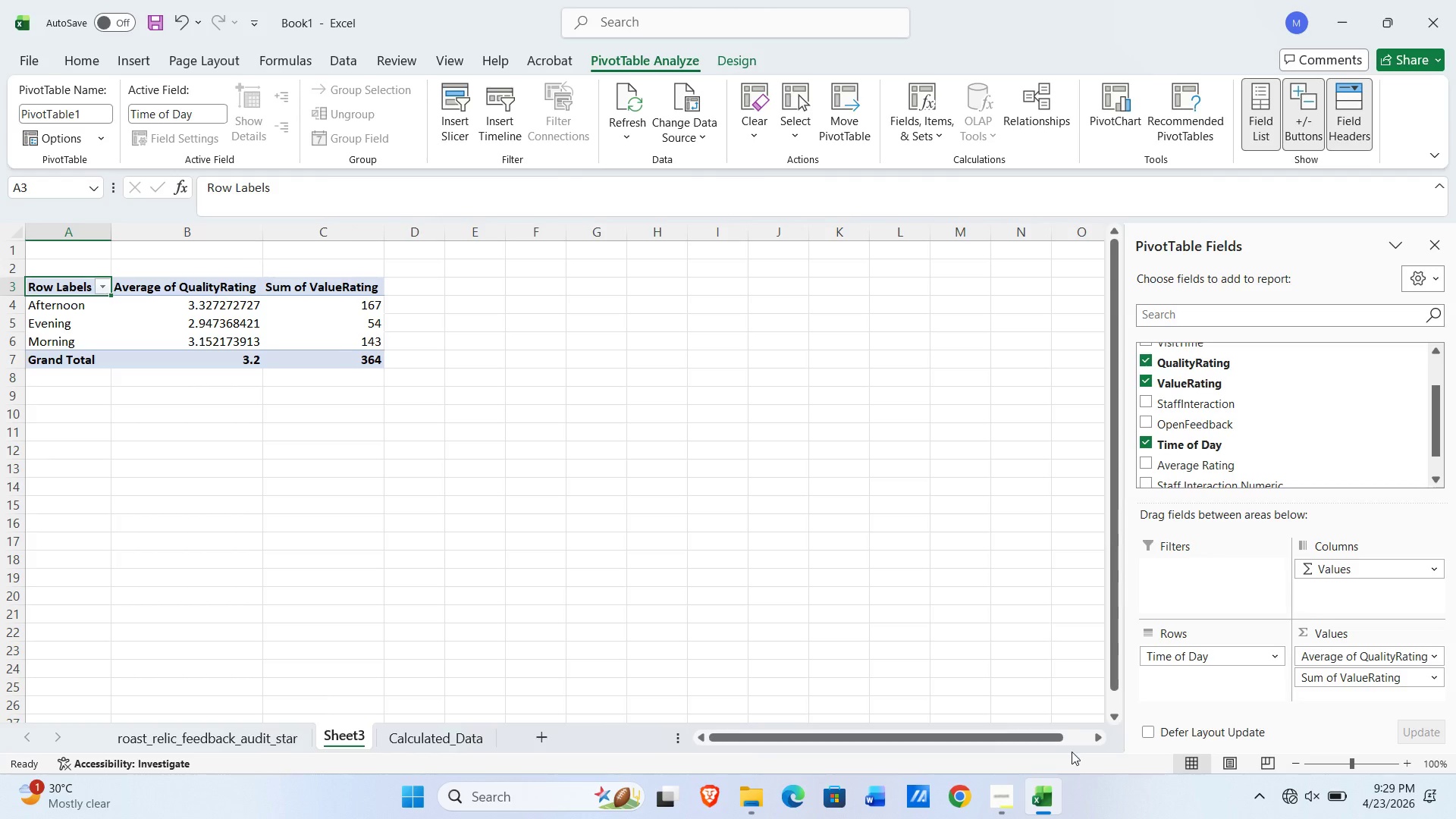 
mouse_move([1416, 674])
 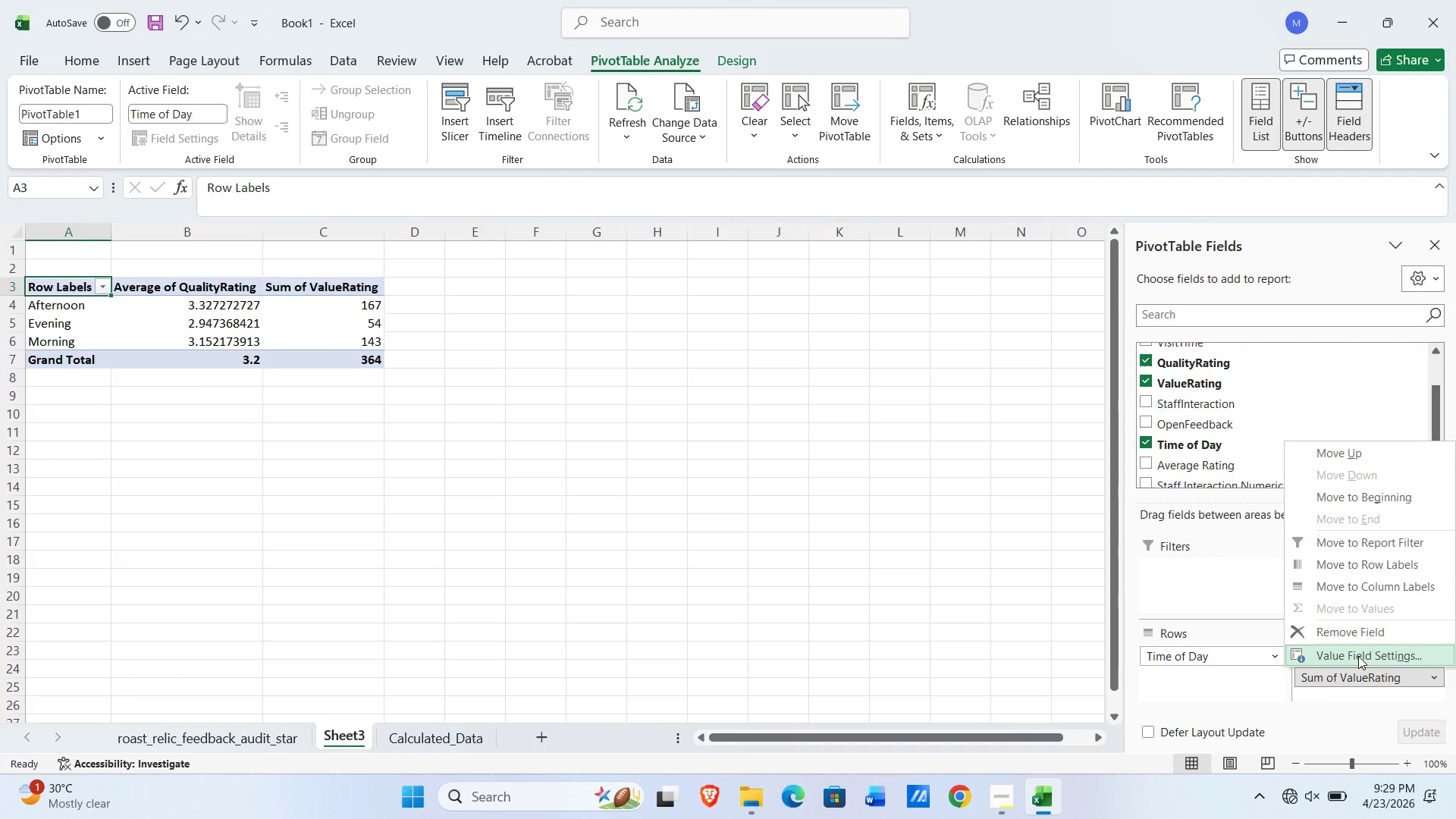 
left_click([1358, 656])
 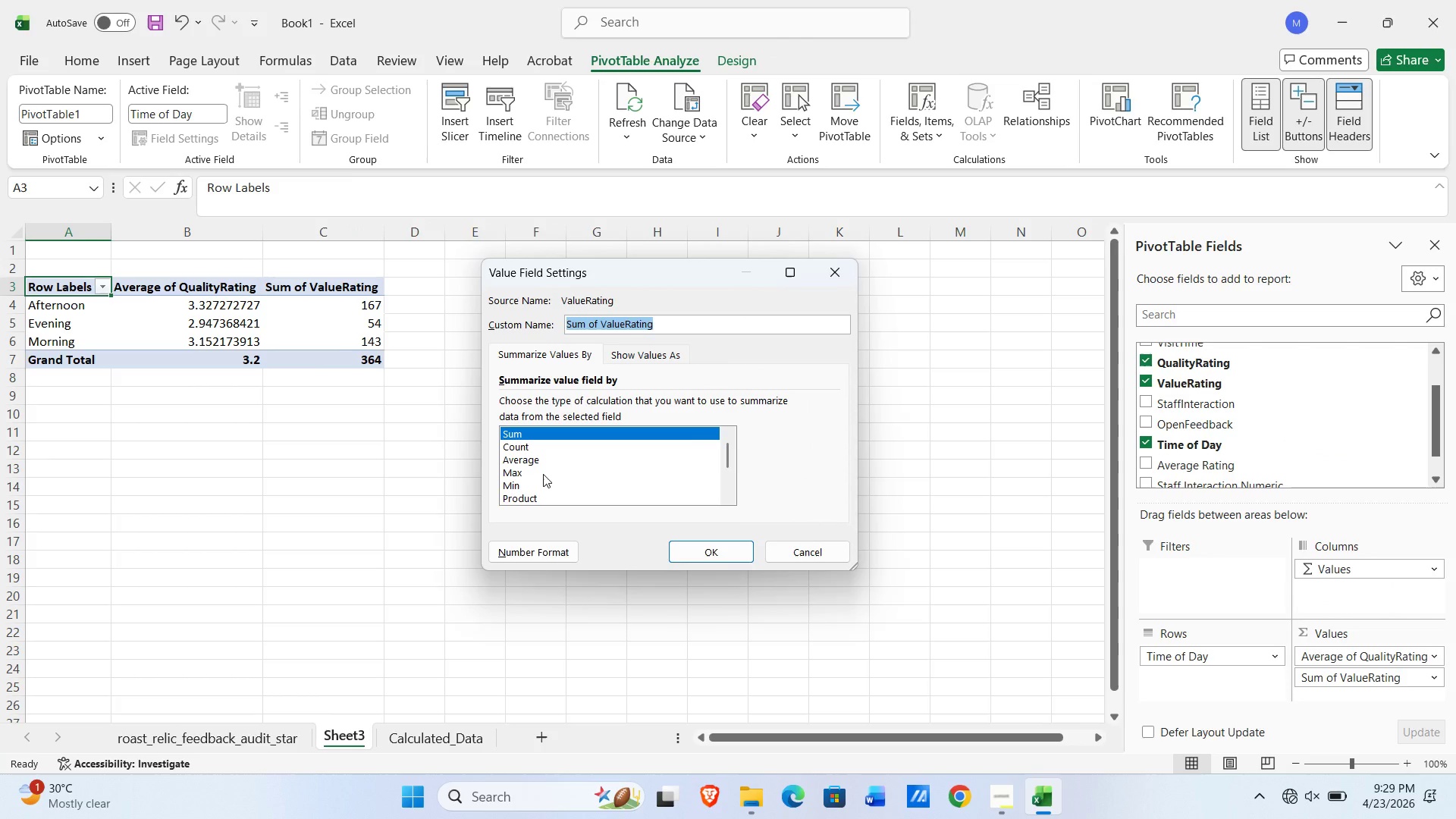 
left_click([538, 467])
 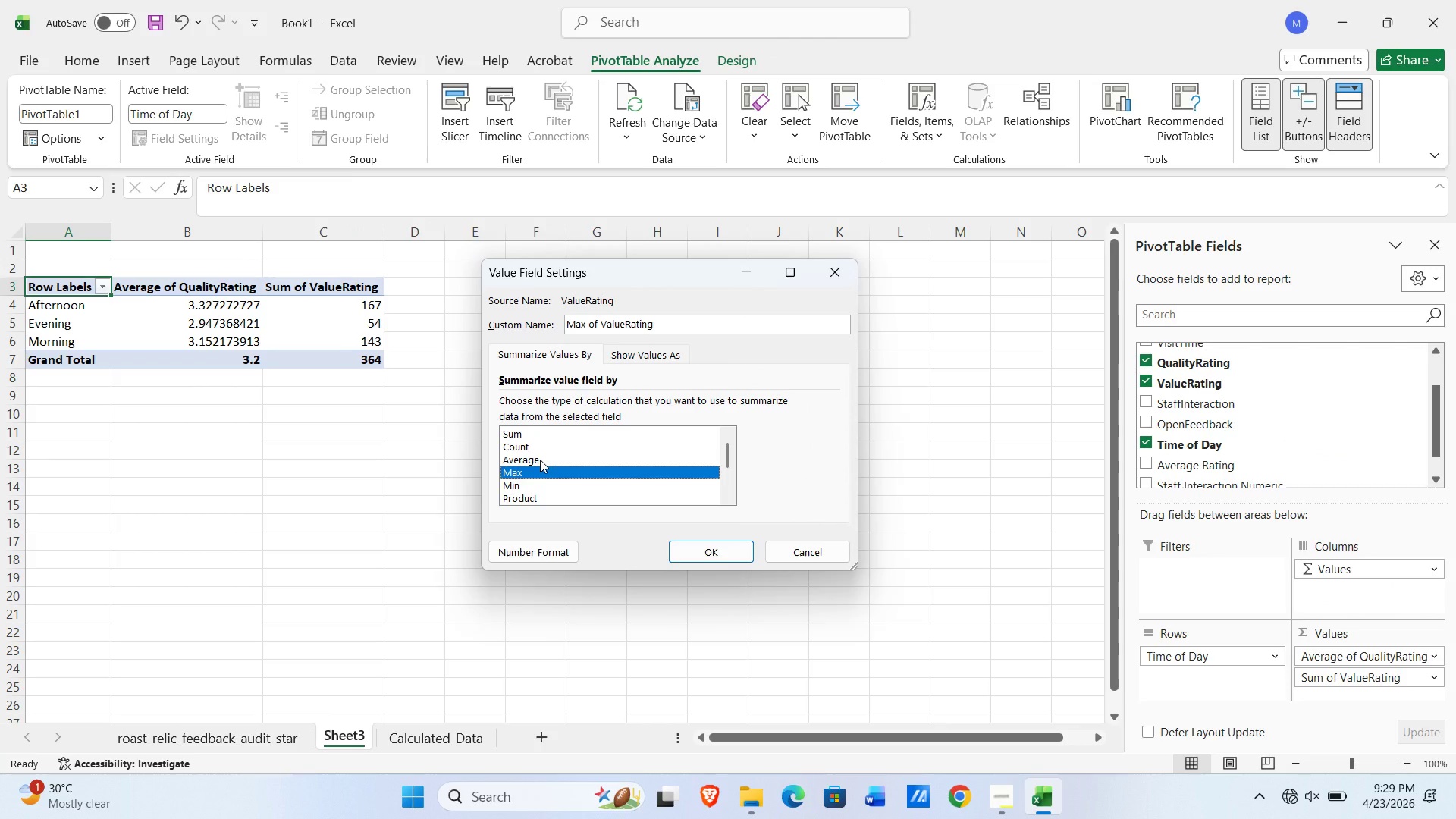 
left_click([540, 460])
 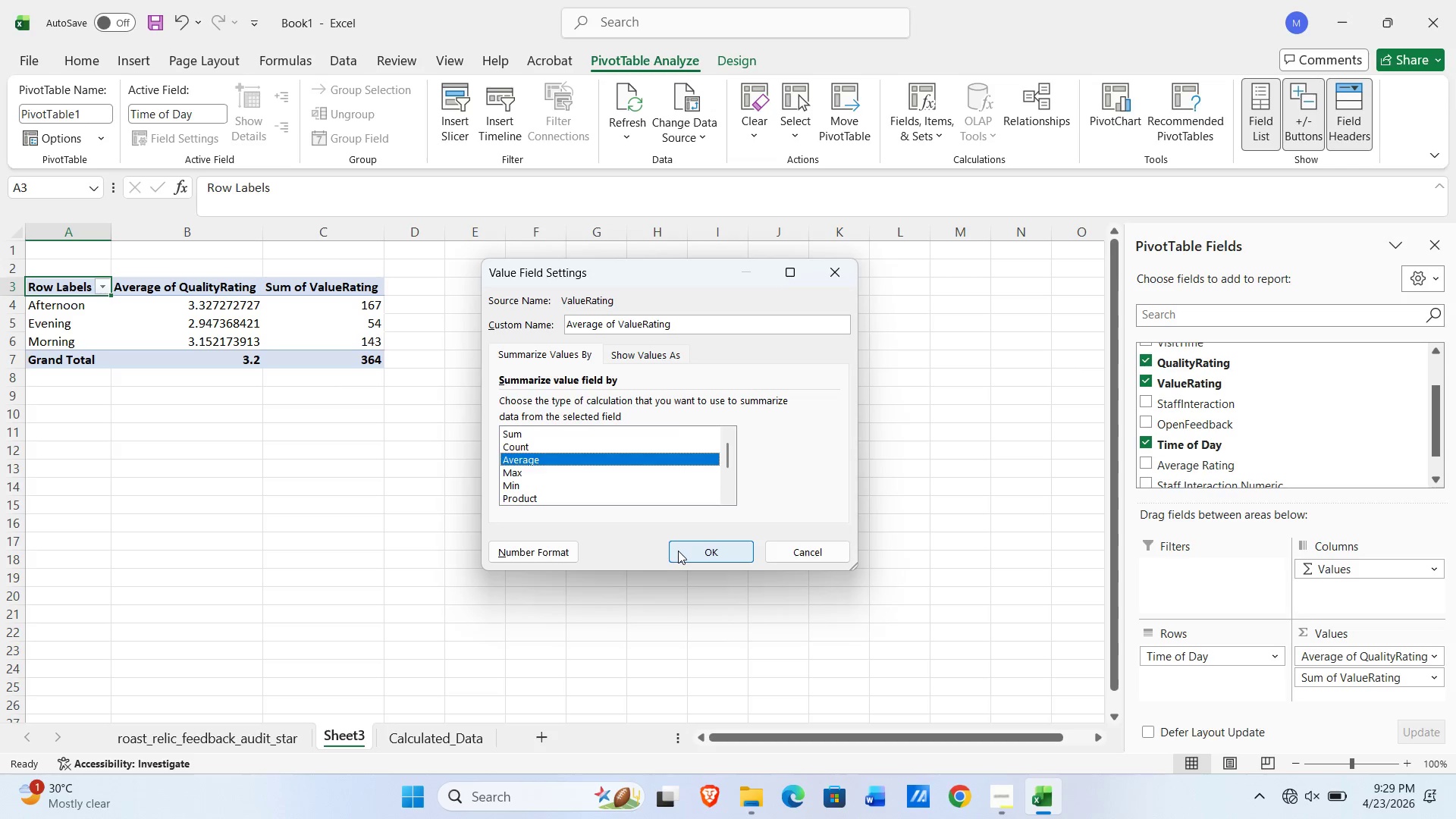 
left_click([680, 551])
 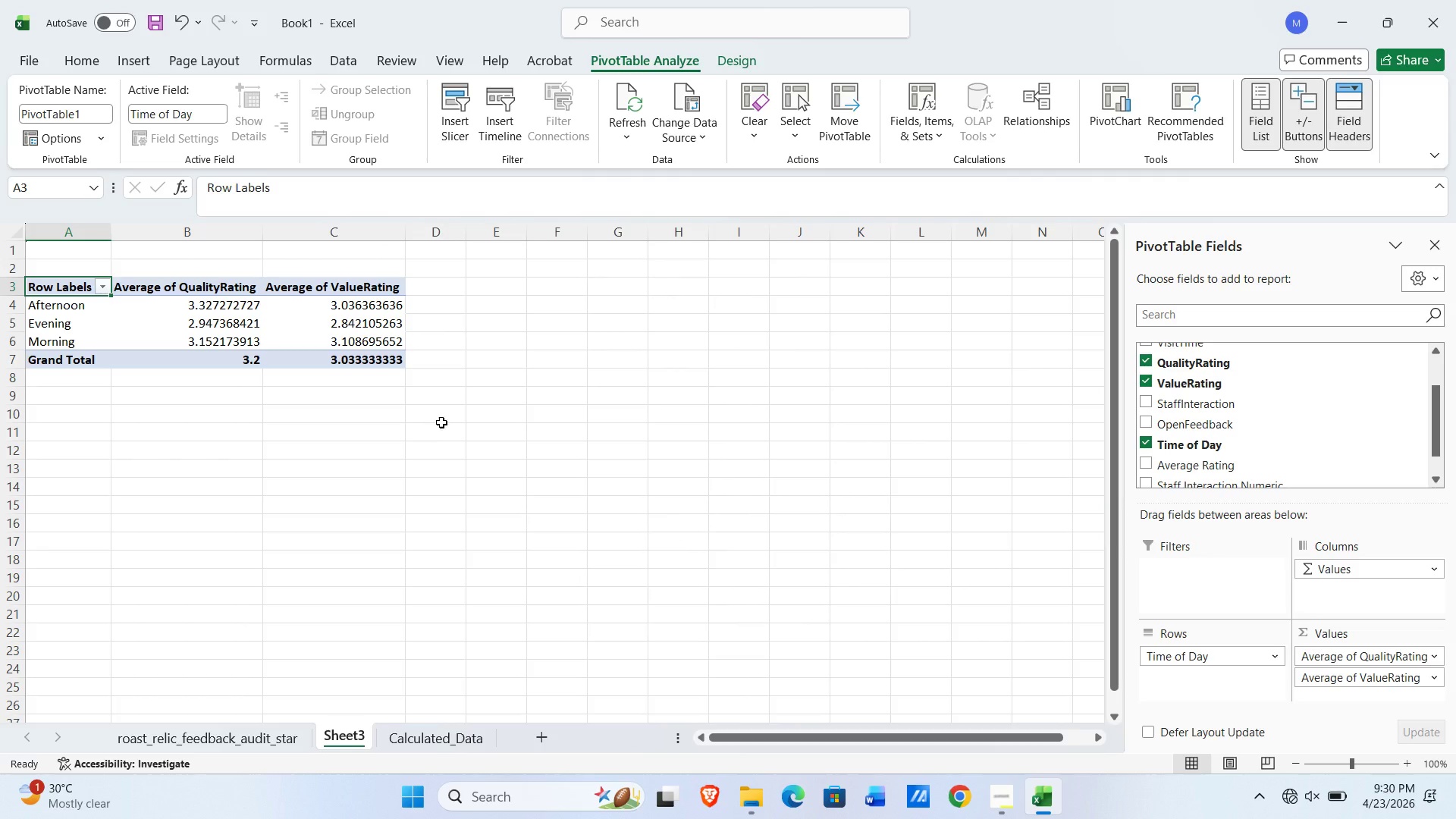 
wait(14.58)
 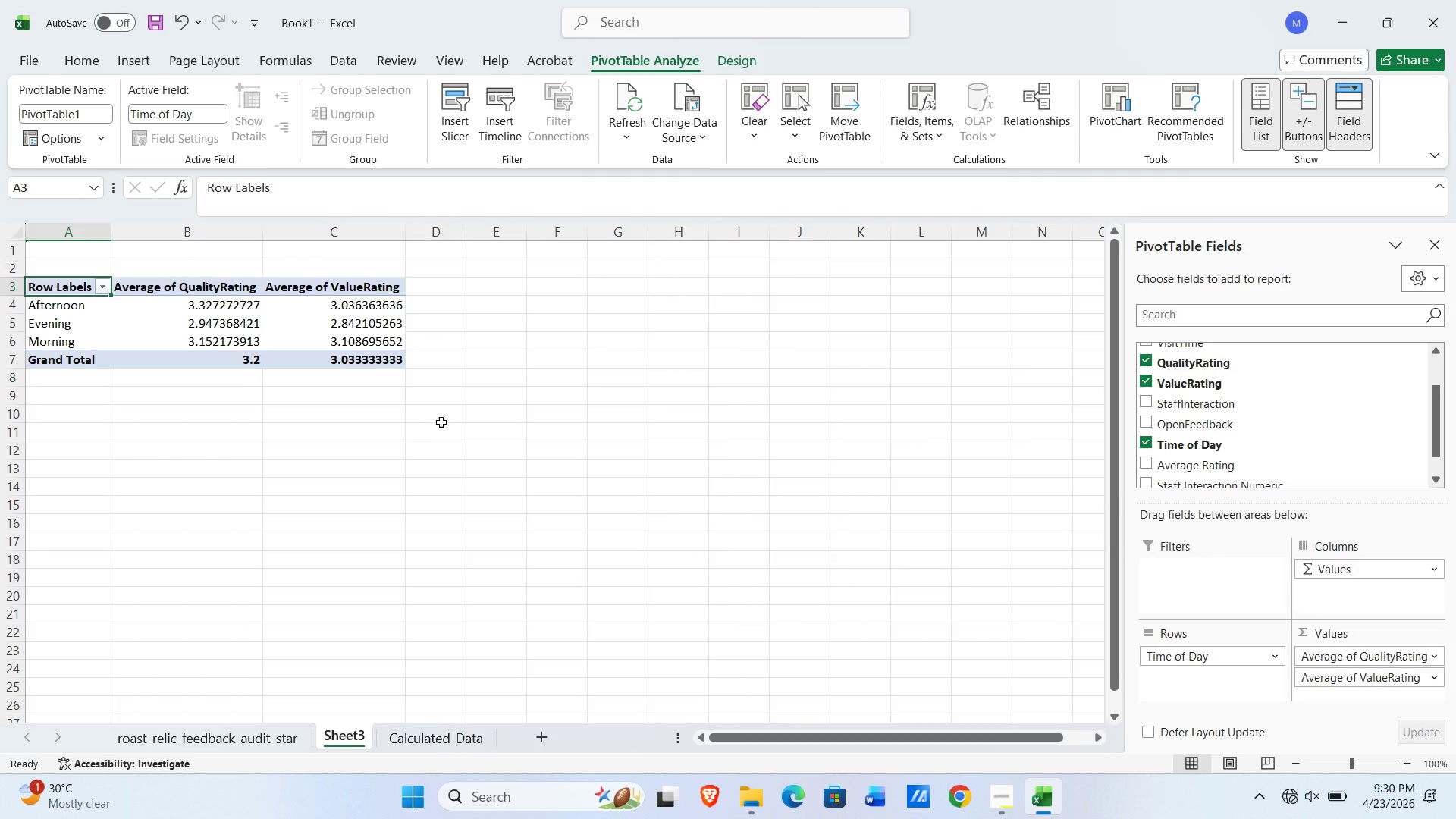 
mouse_move([380, 353])
 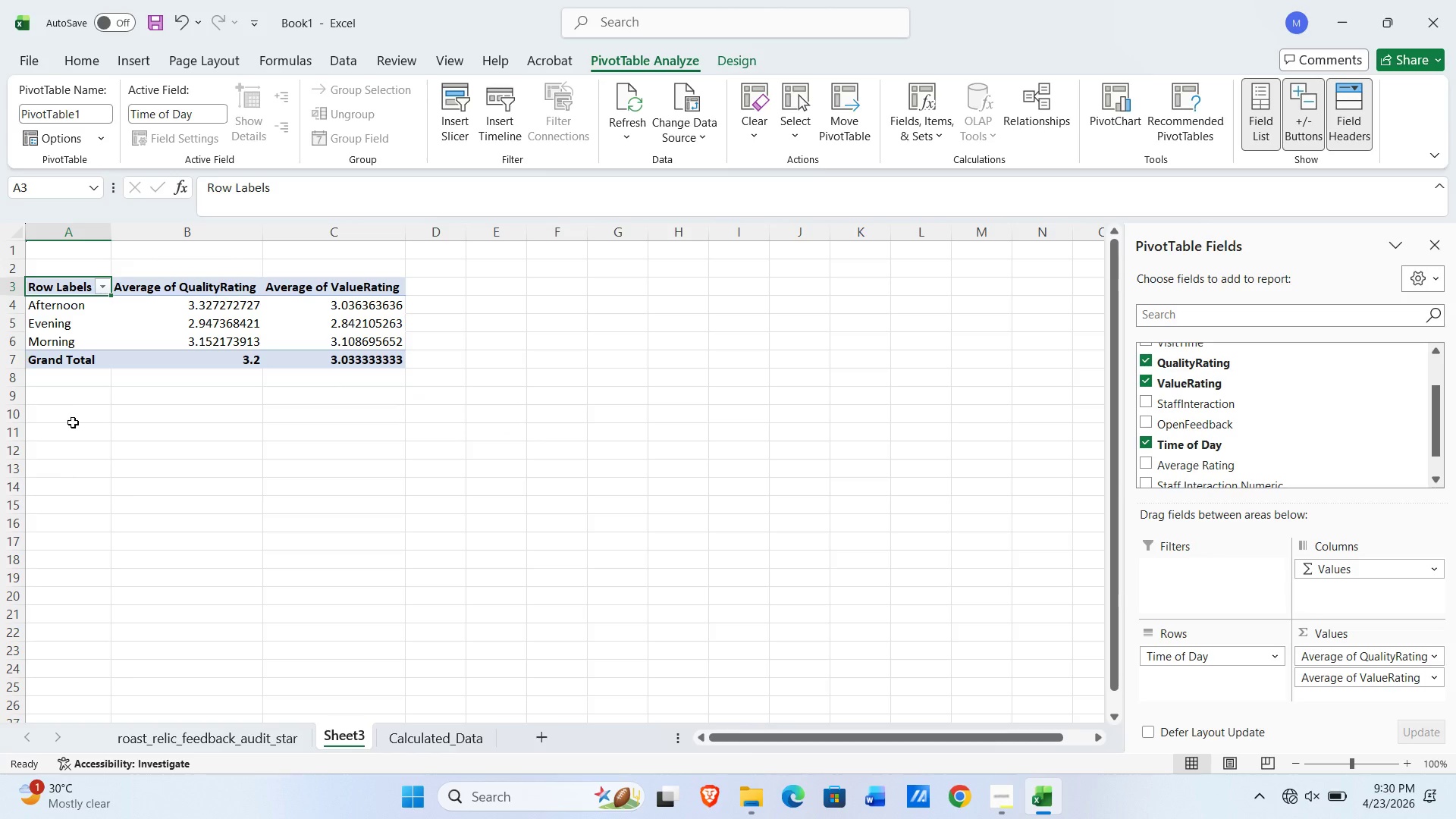 
left_click([66, 409])
 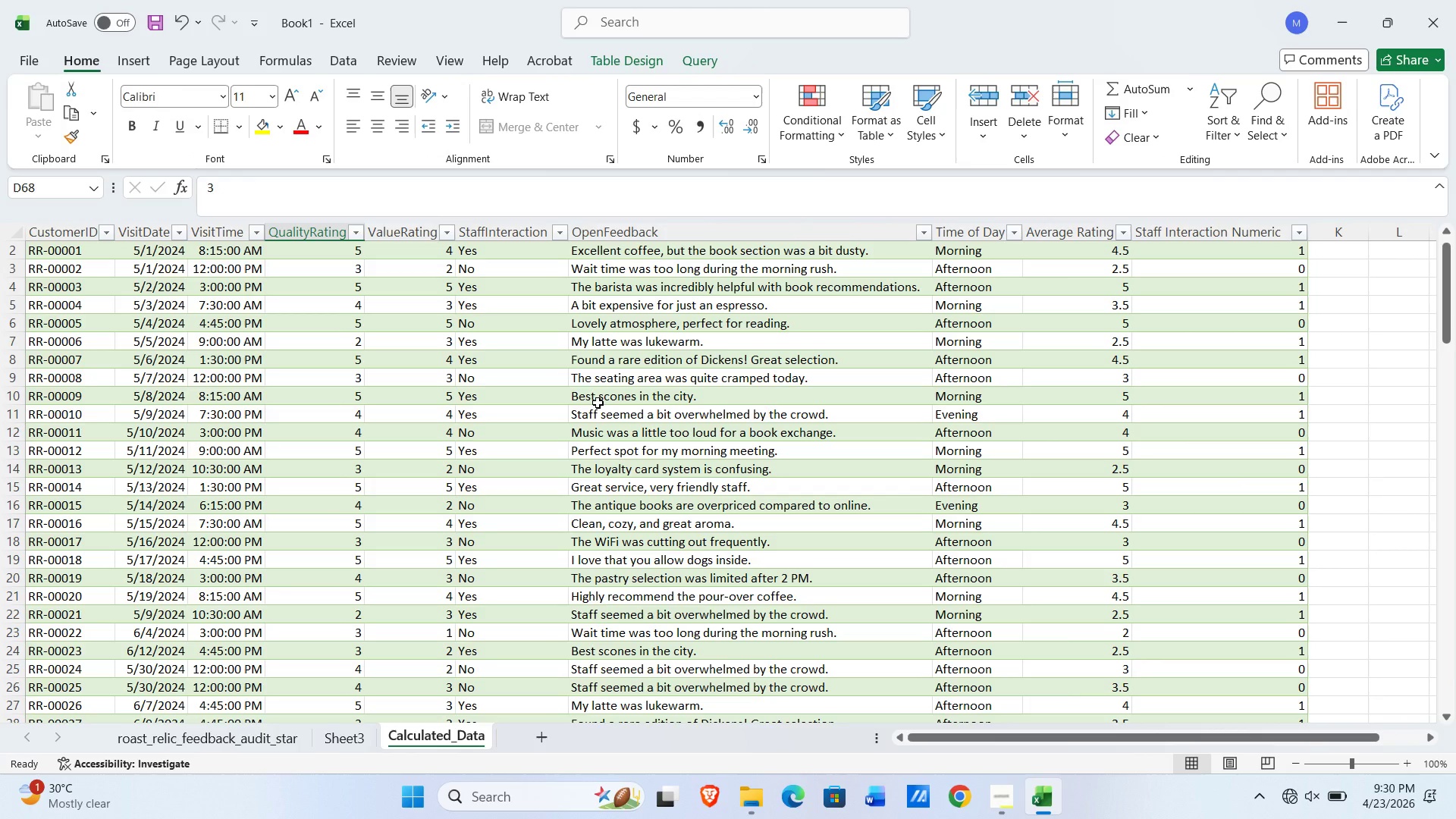 
wait(5.66)
 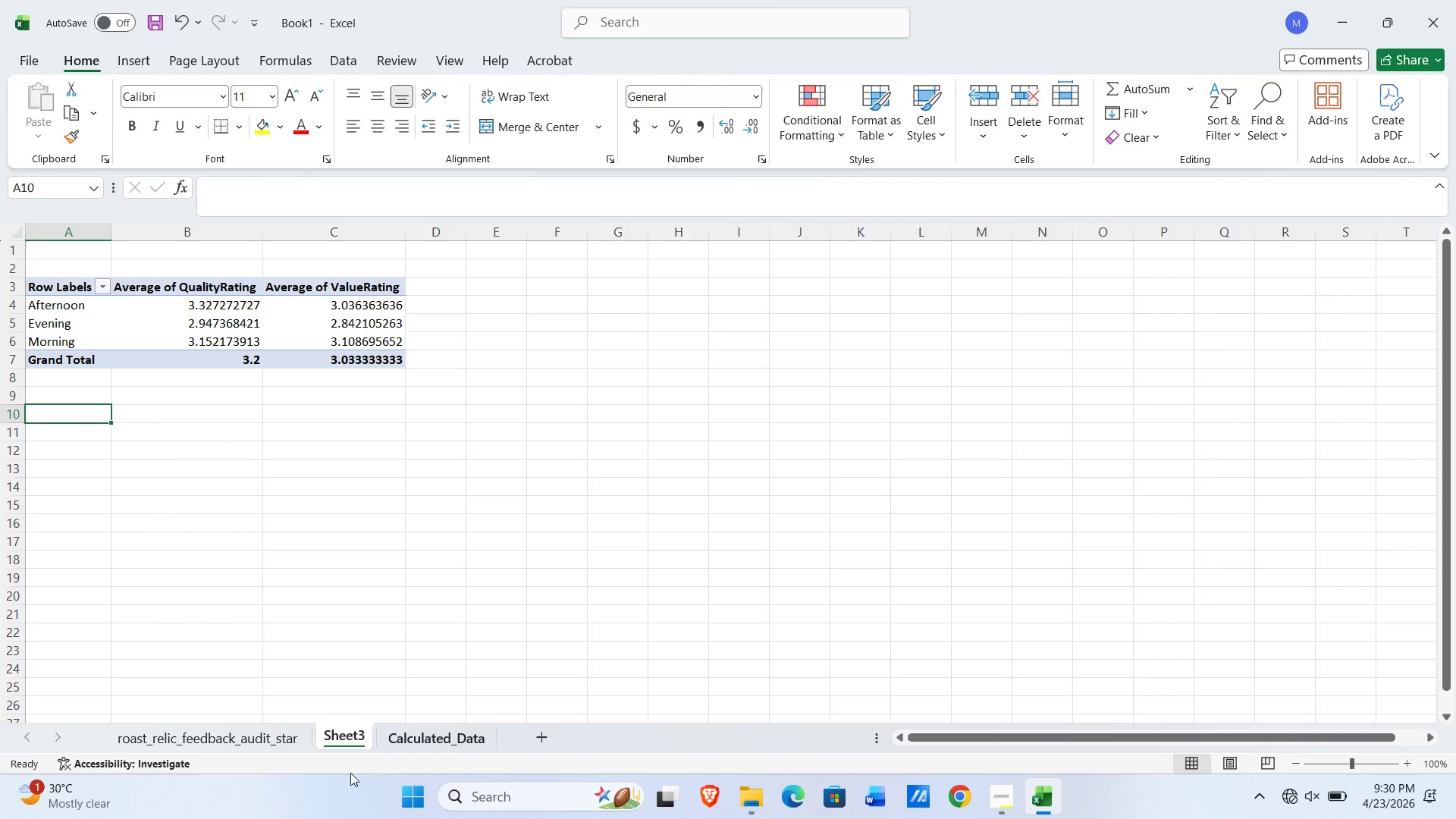 
left_click([244, 298])
 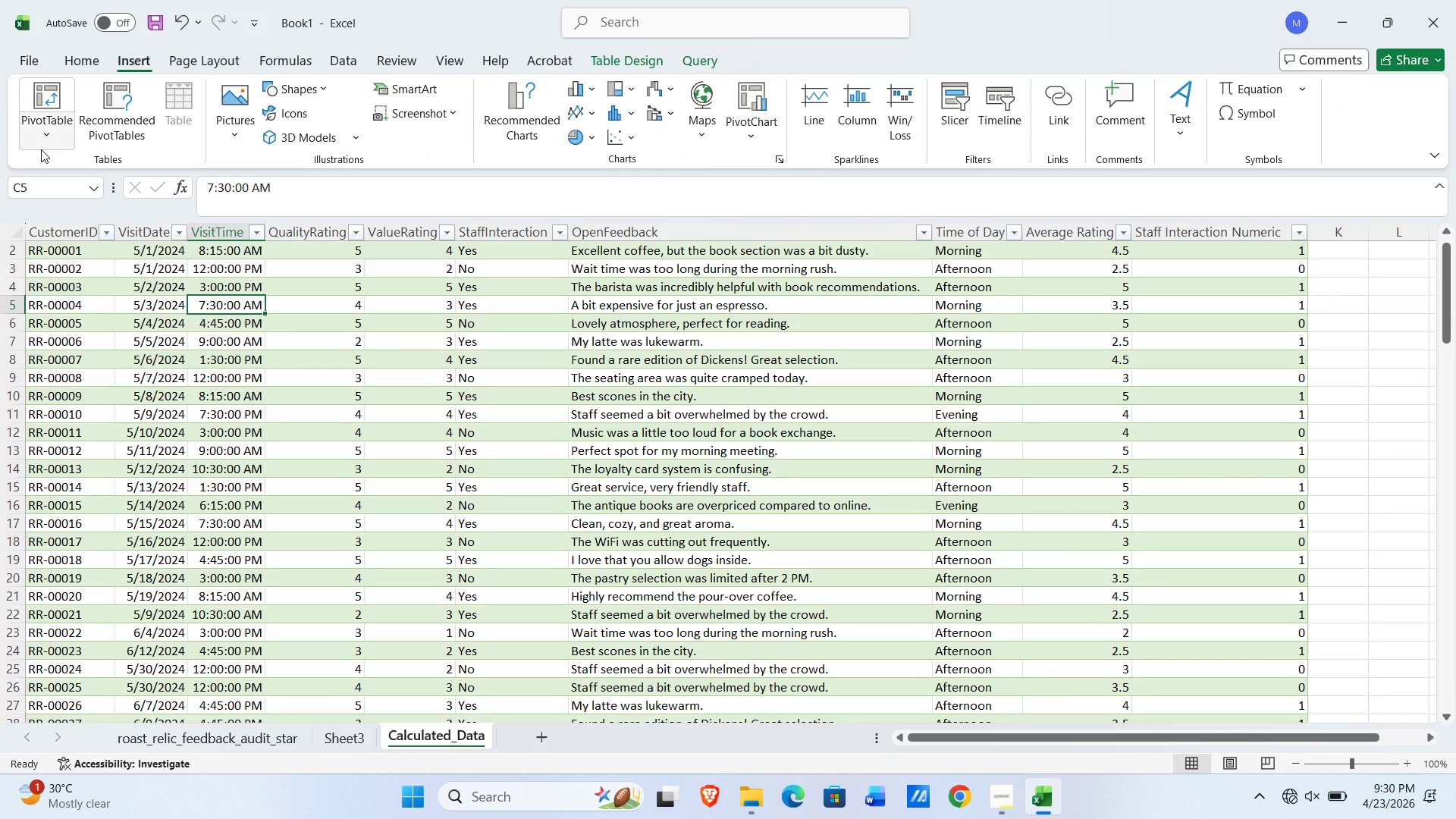 
left_click([45, 138])
 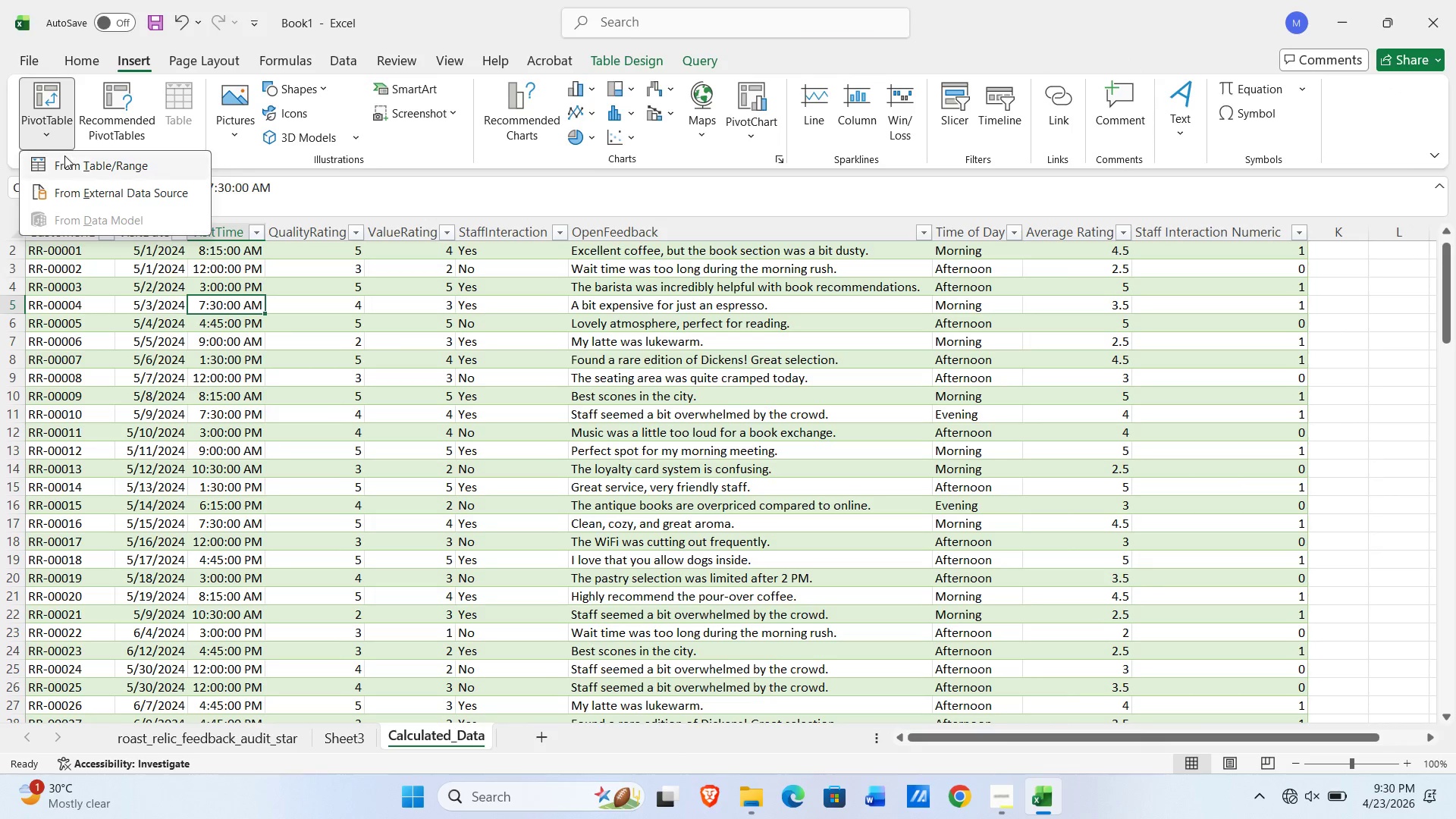 
left_click([74, 177])
 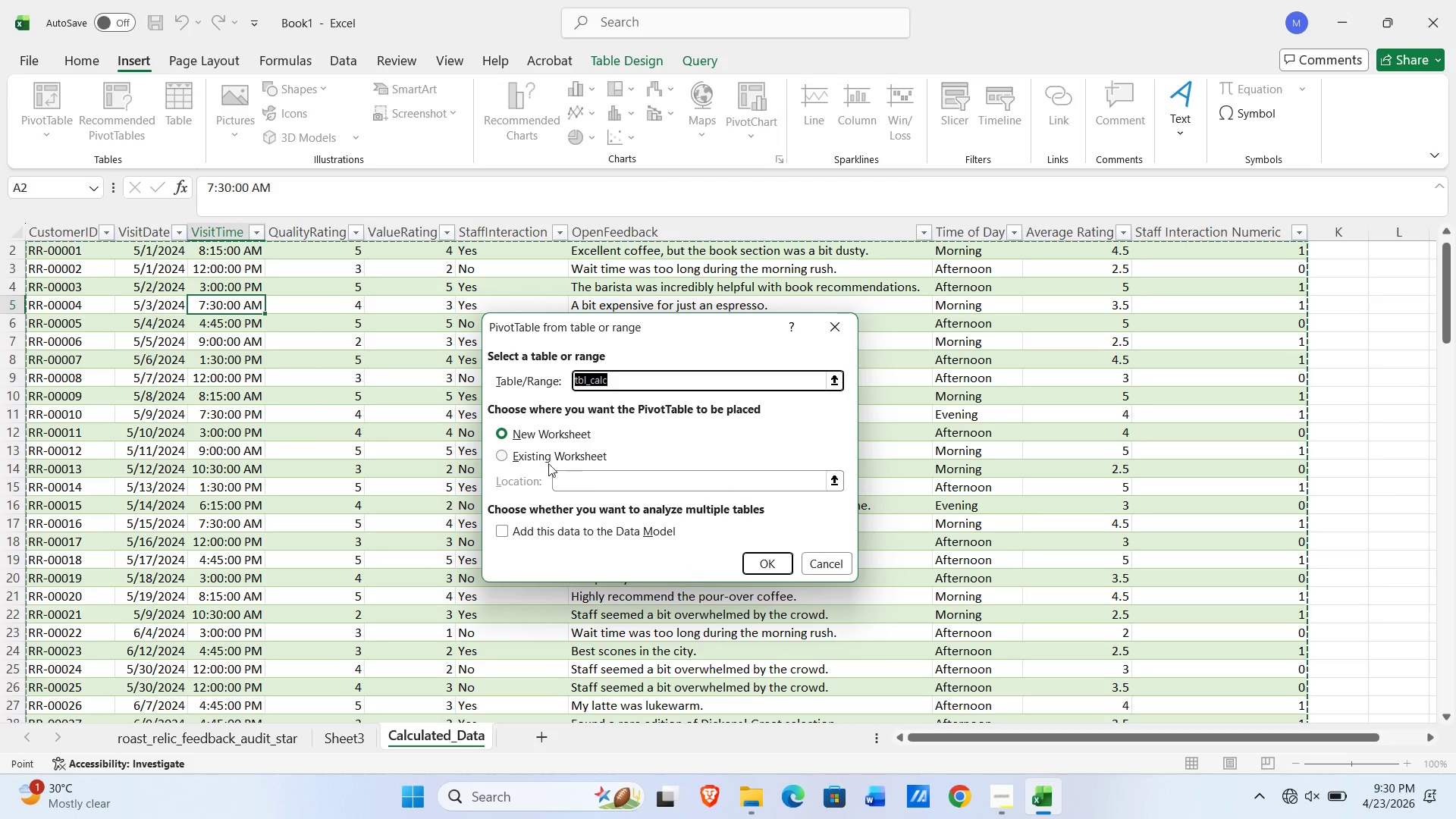 
left_click([516, 450])
 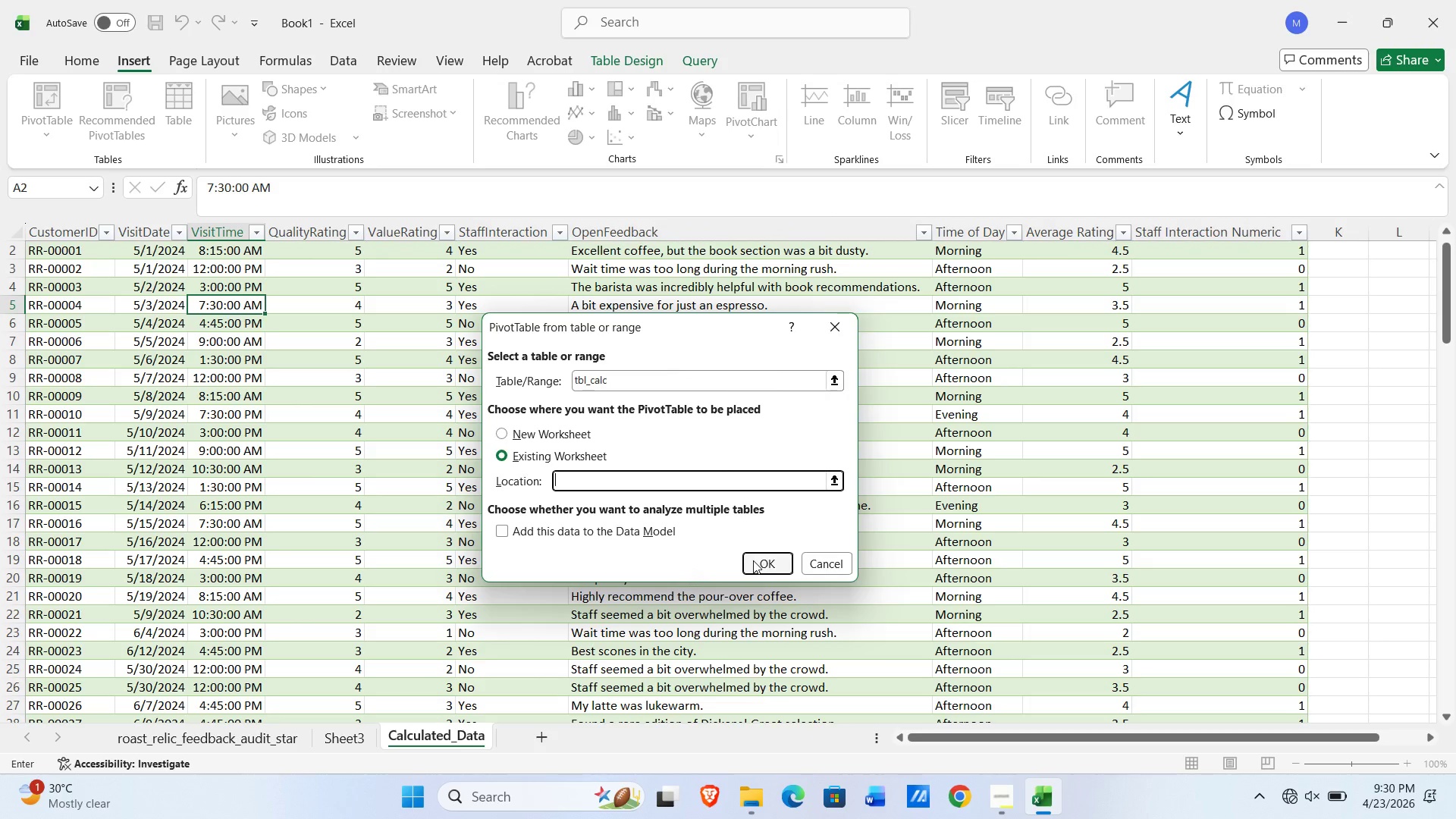 
left_click([753, 560])
 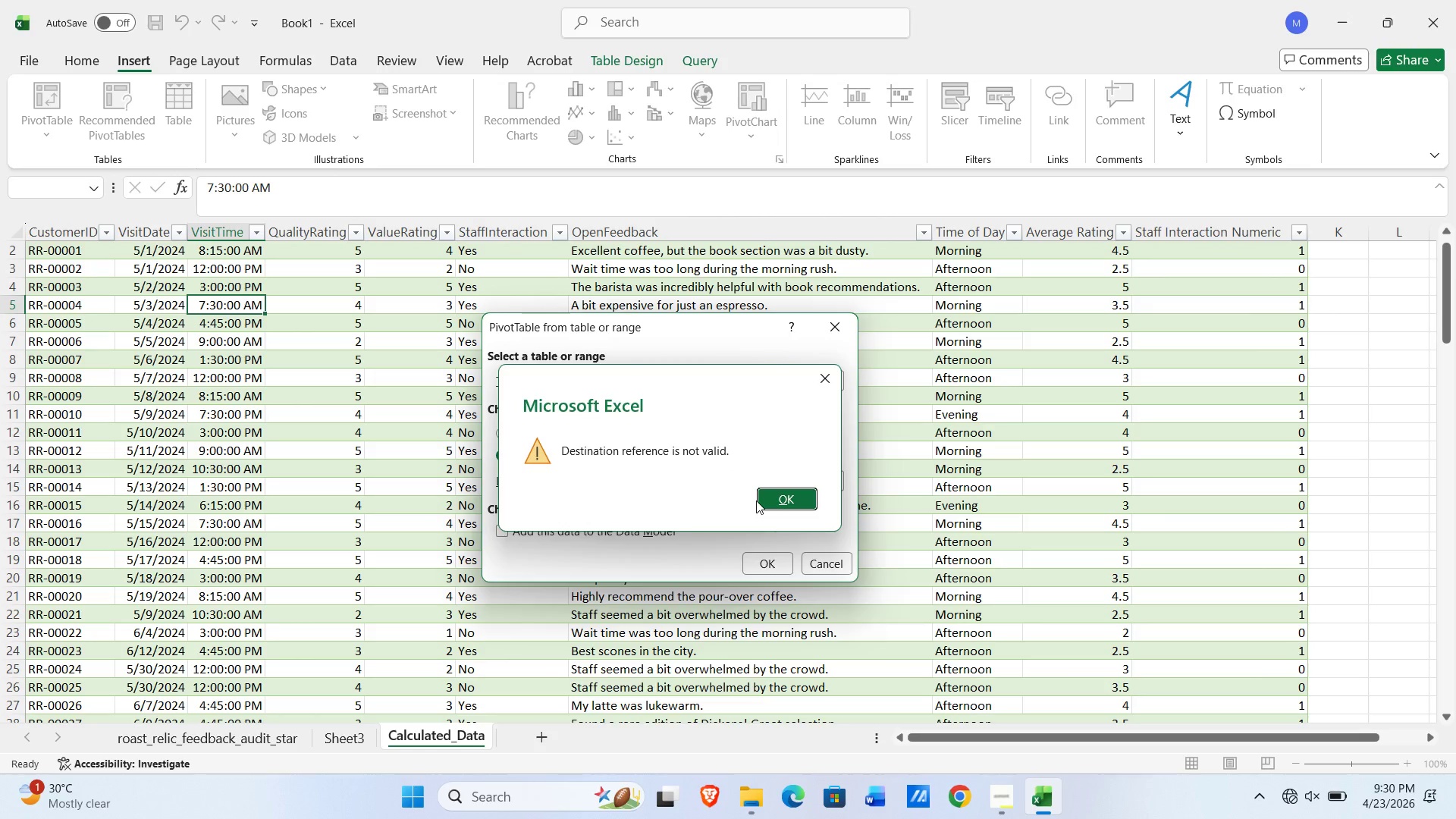 
left_click([772, 498])
 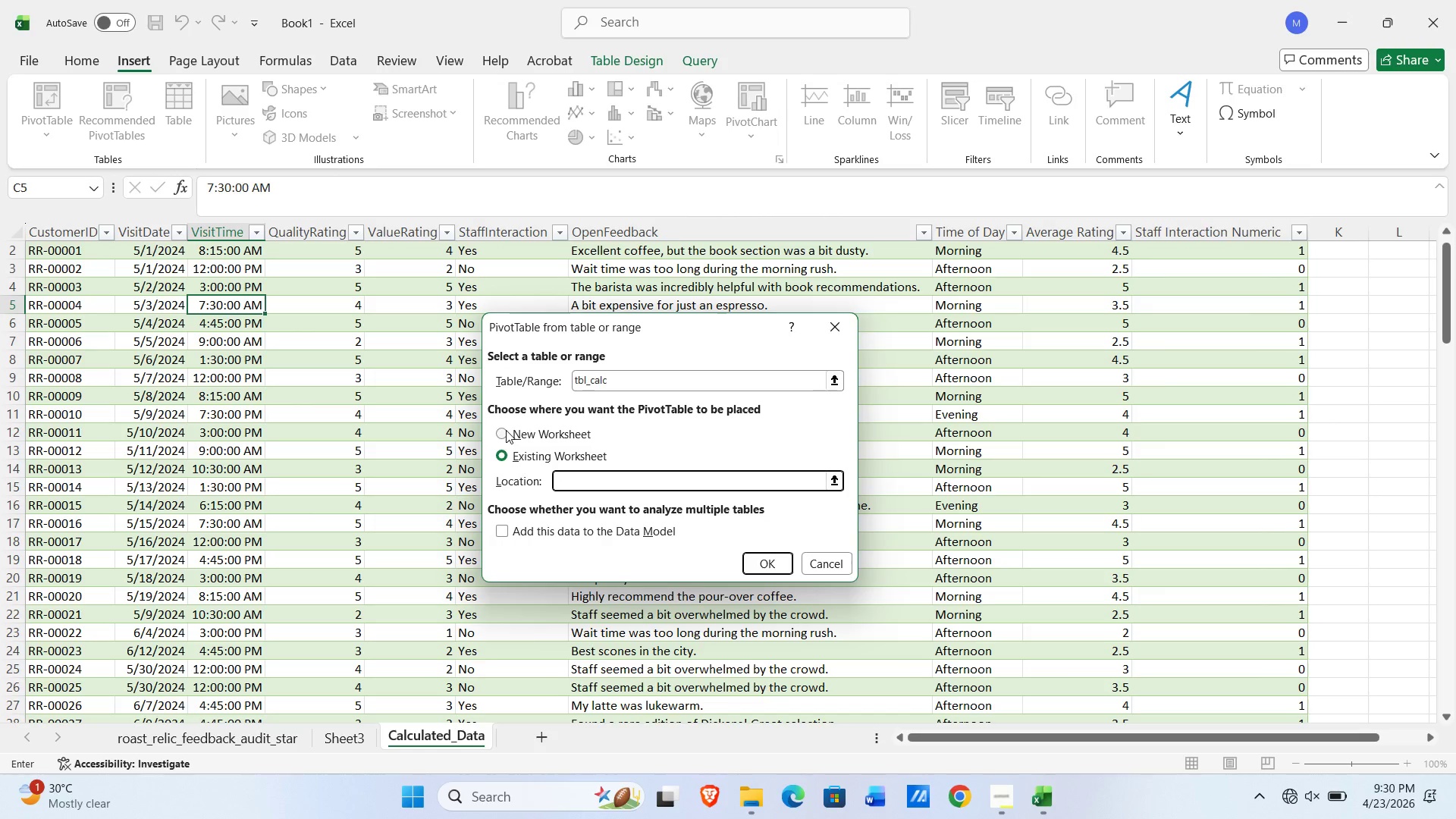 
left_click([514, 431])
 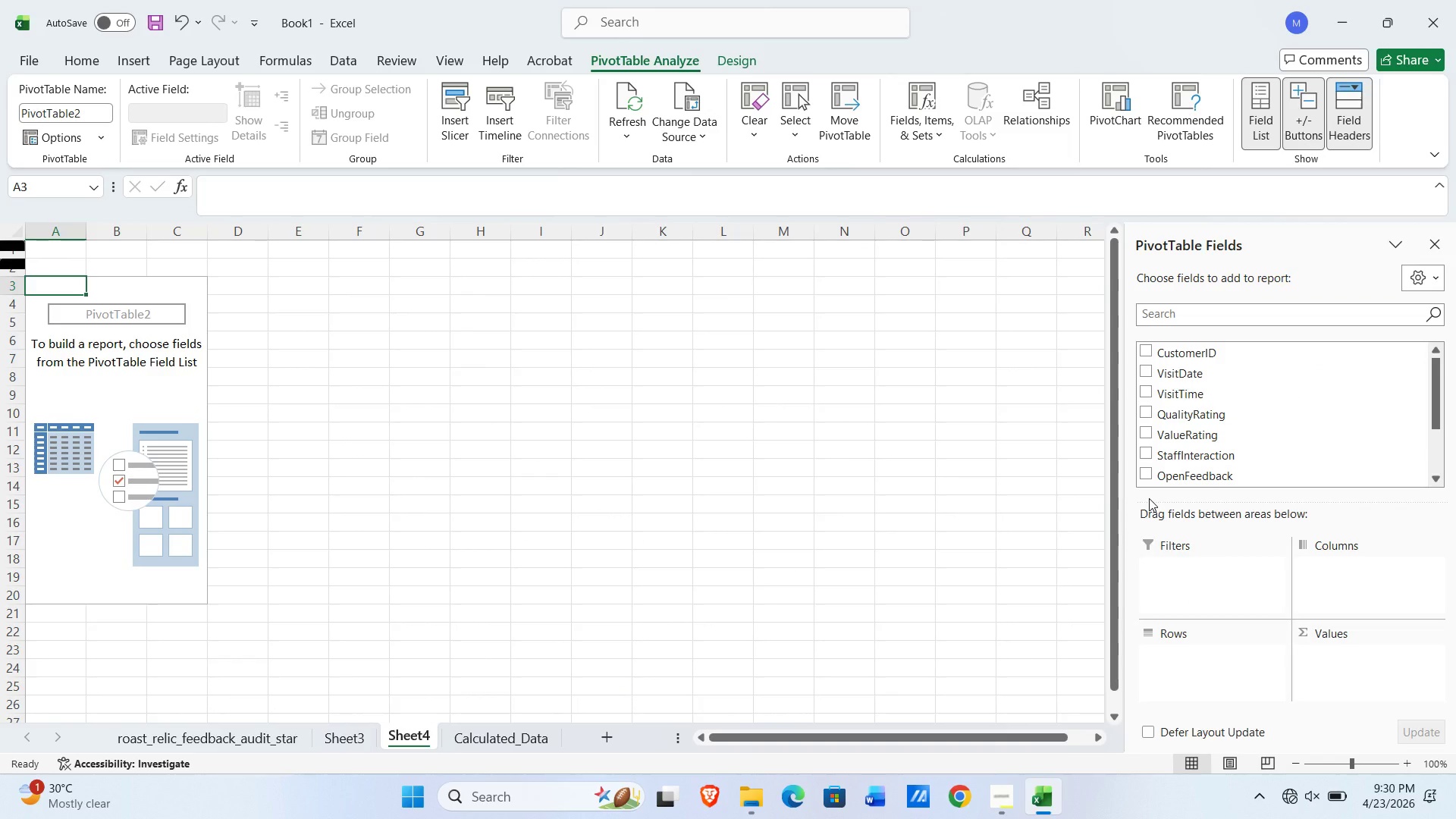 
wait(10.48)
 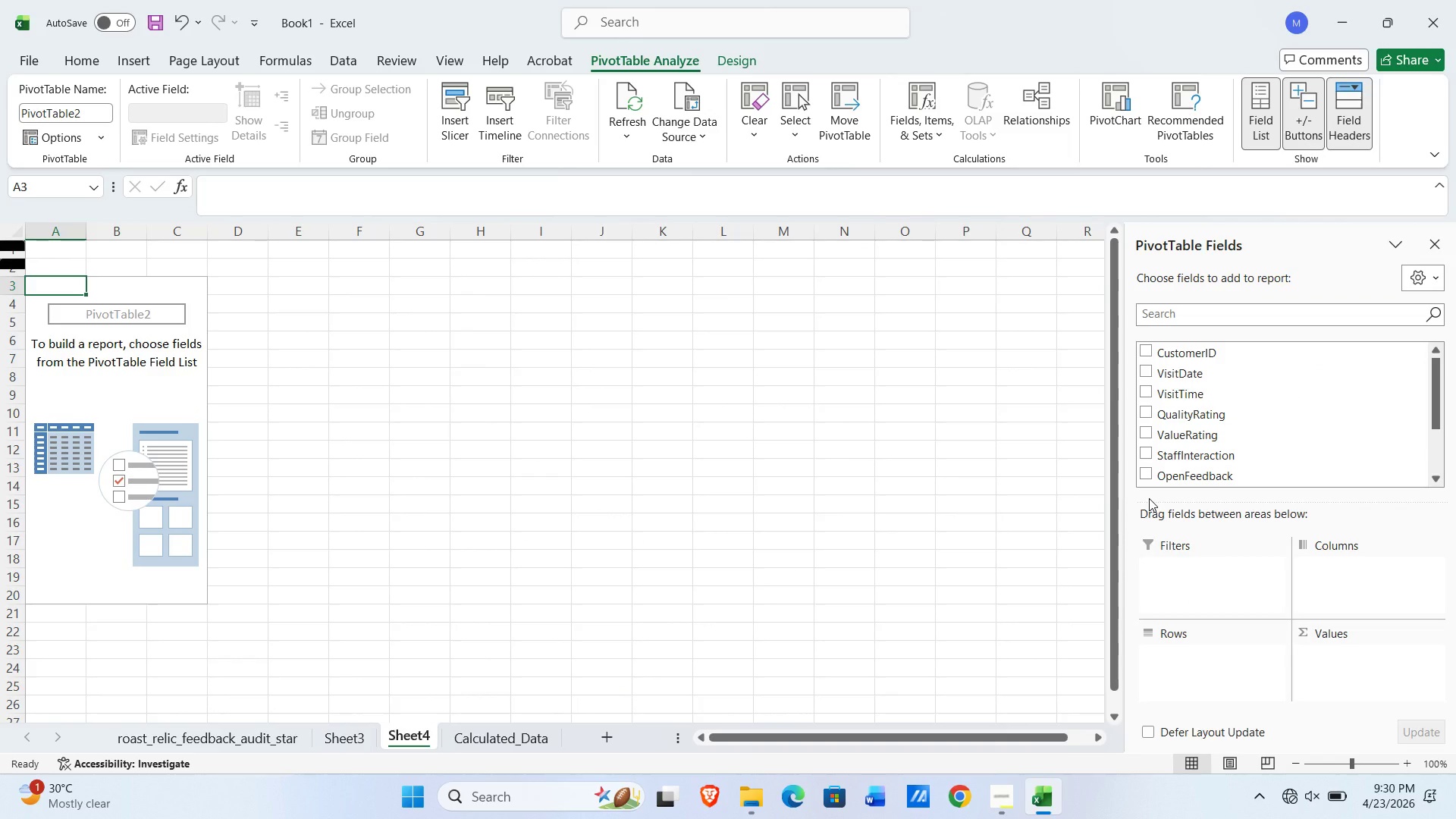 
left_click_drag(start_coordinate=[1218, 454], to_coordinate=[1206, 656])
 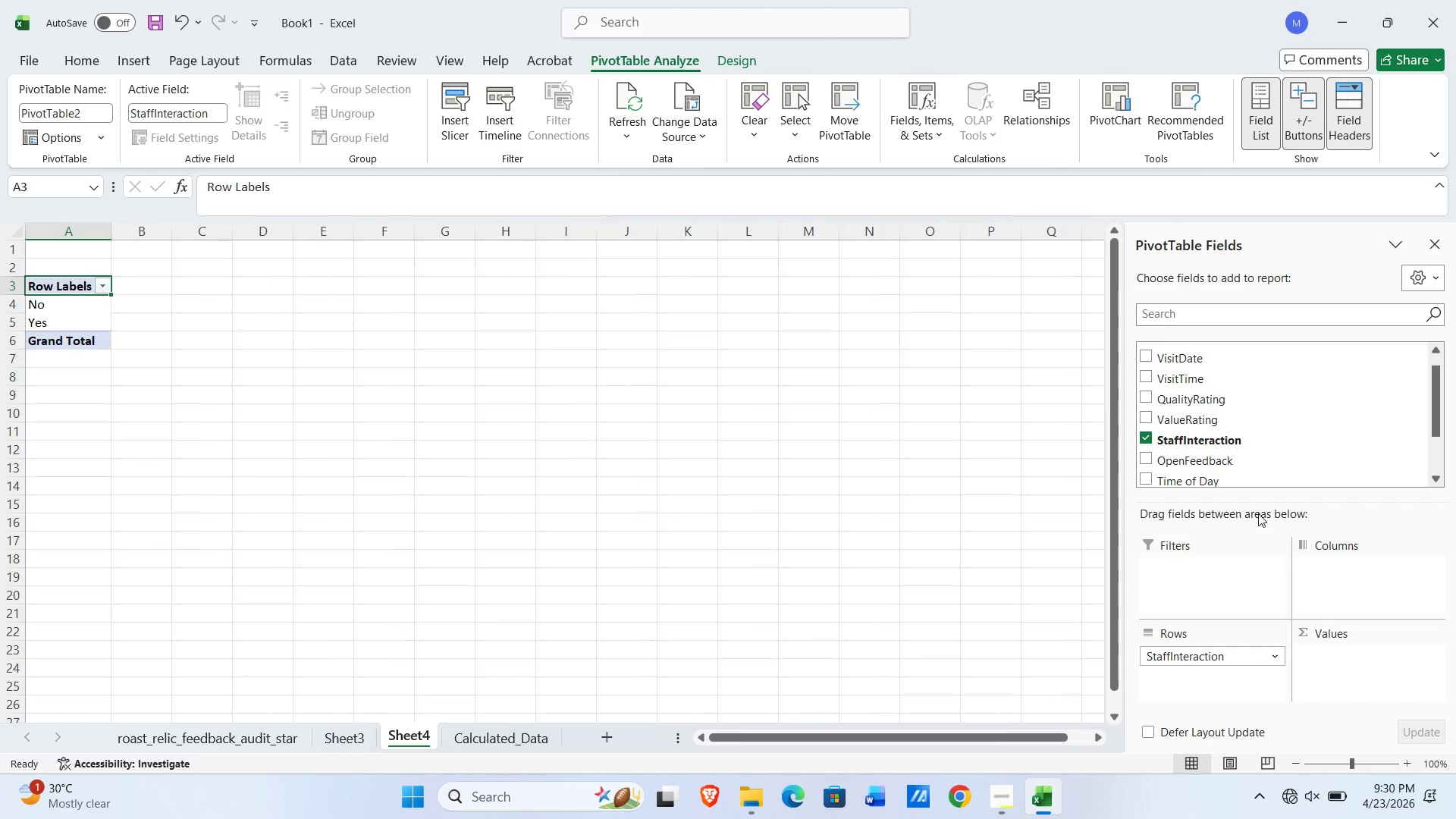 
scroll: coordinate [1230, 457], scroll_direction: down, amount: 1.0
 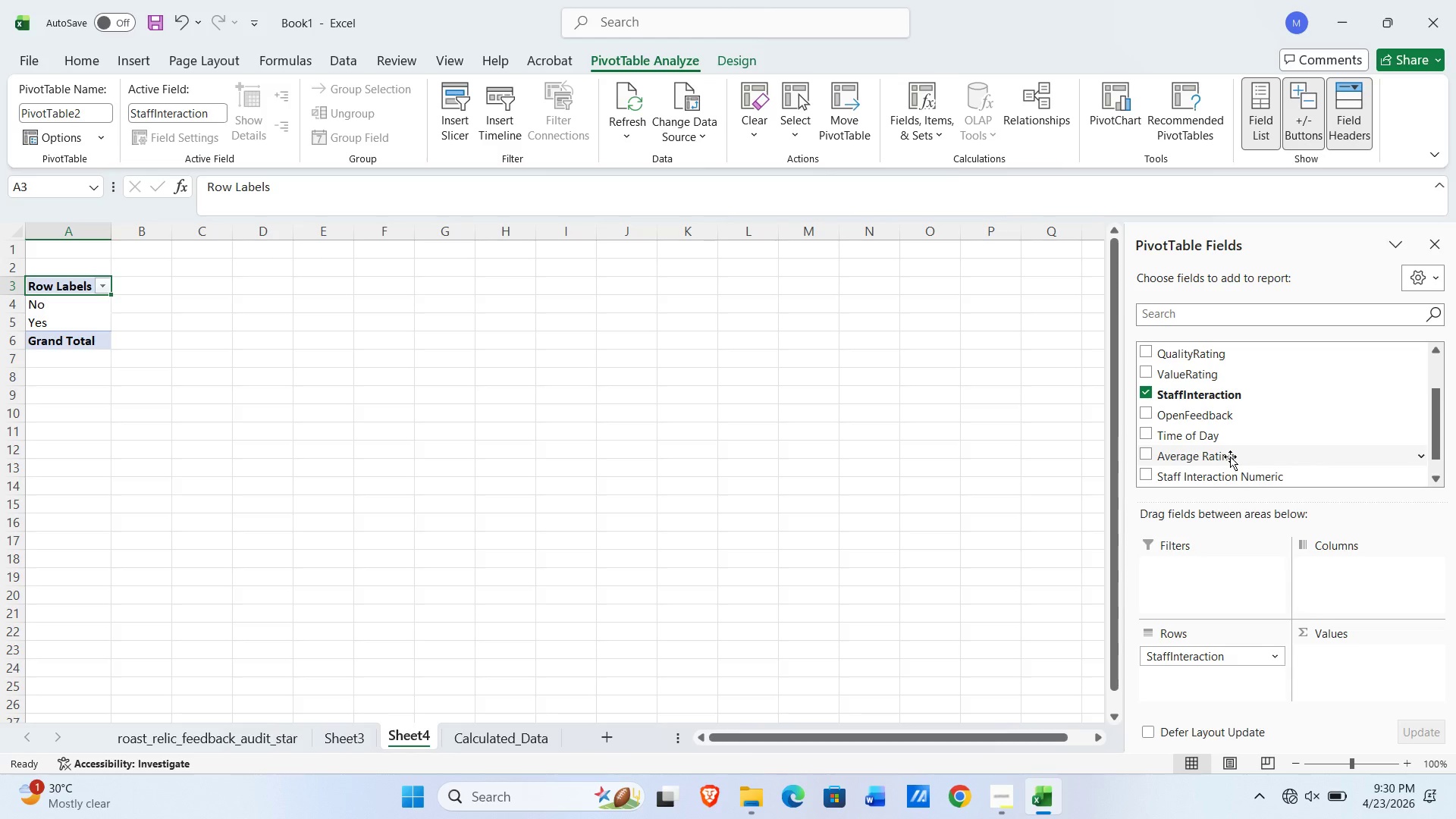 
scroll: coordinate [1230, 457], scroll_direction: up, amount: 7.0
 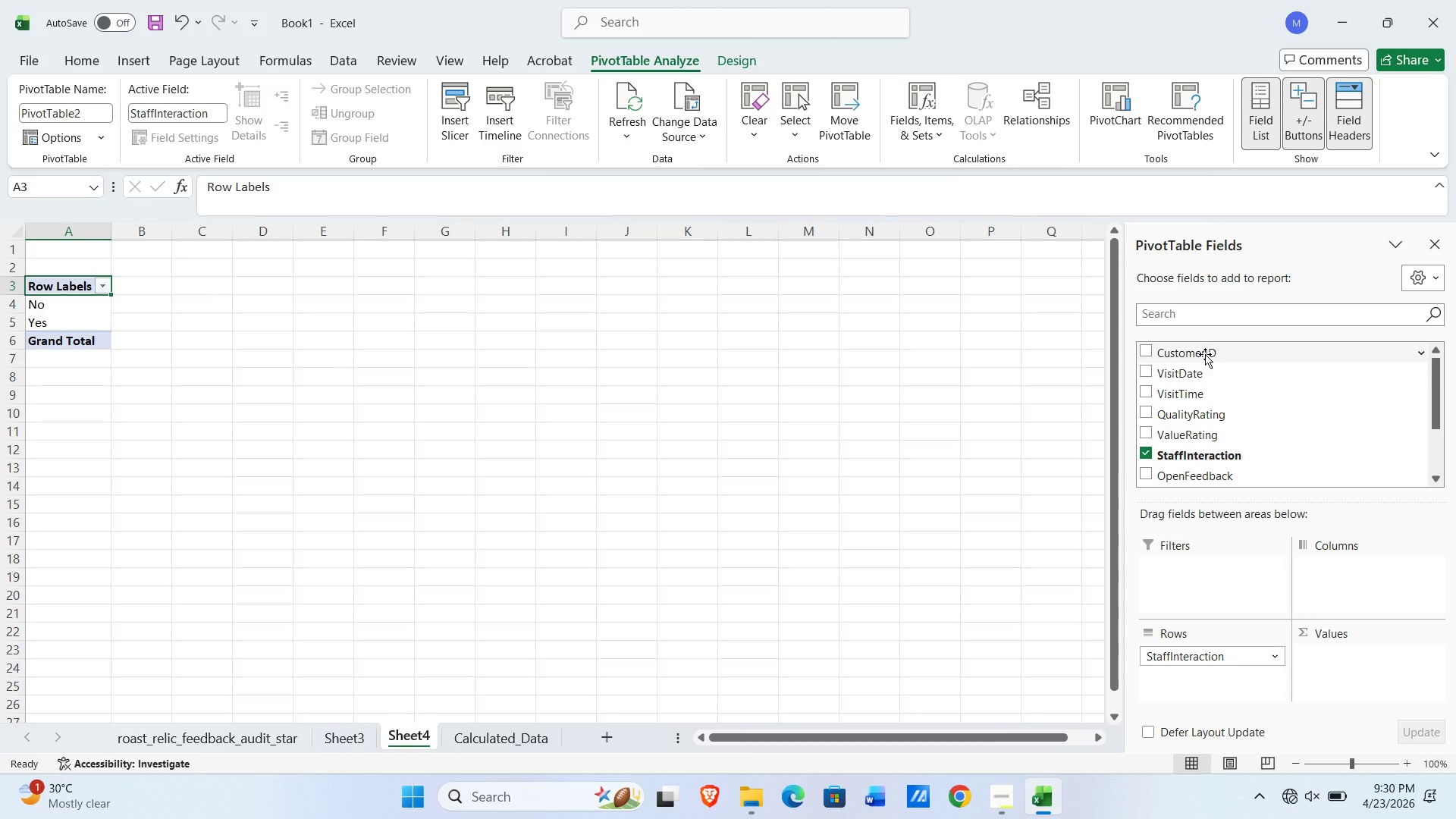 
left_click_drag(start_coordinate=[1206, 350], to_coordinate=[1340, 670])
 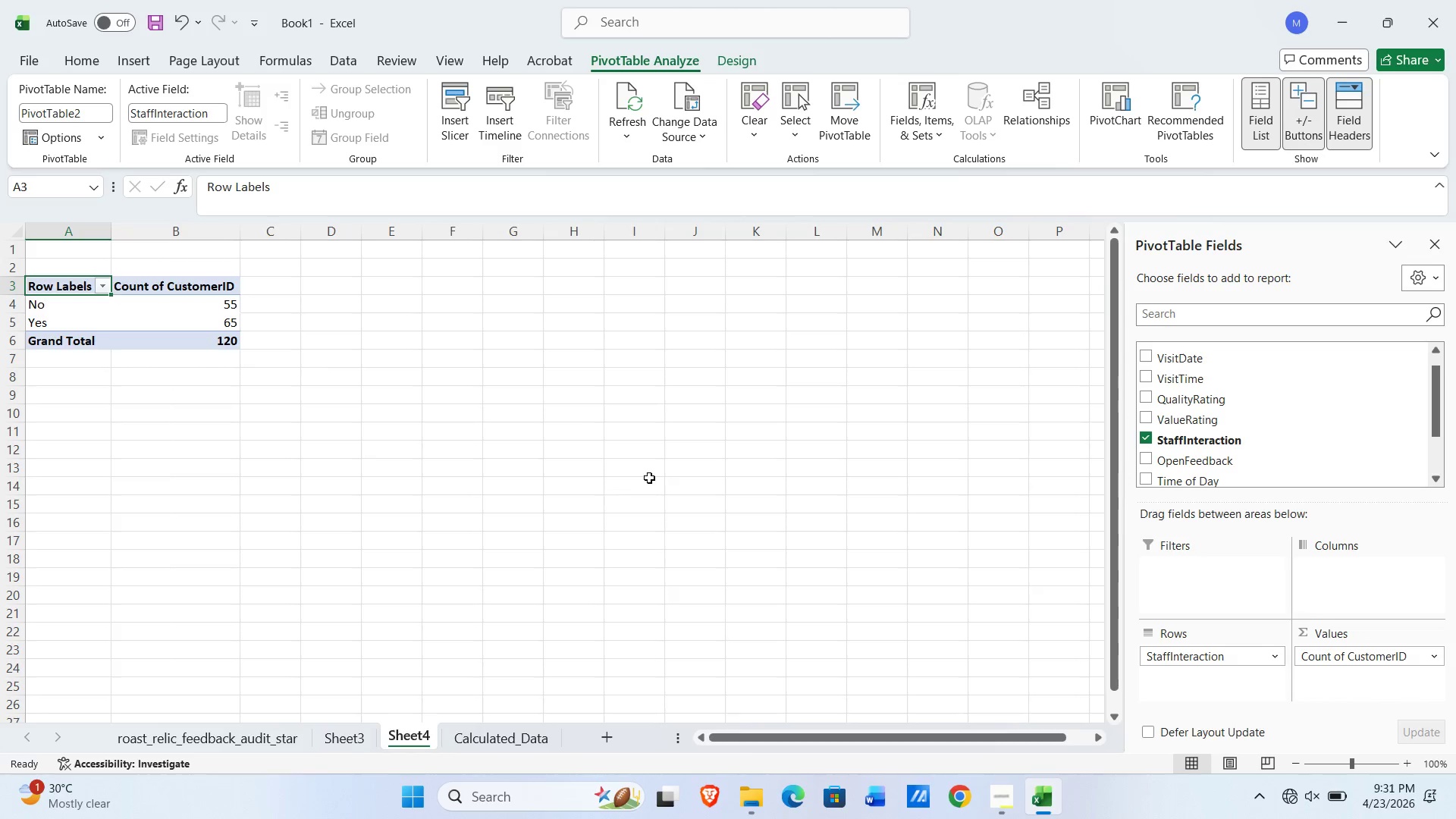 
wait(9.12)
 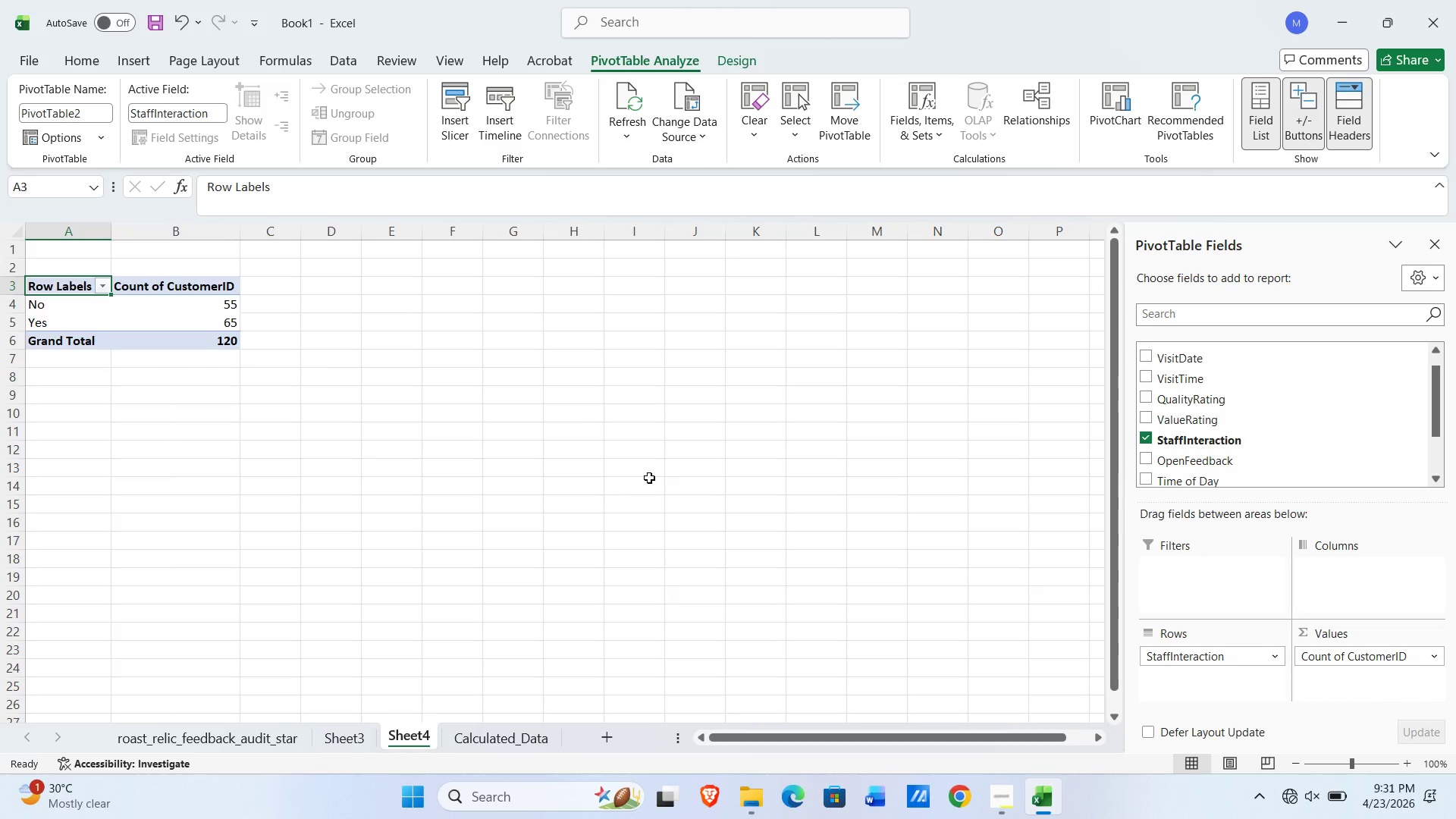 
left_click([1436, 248])
 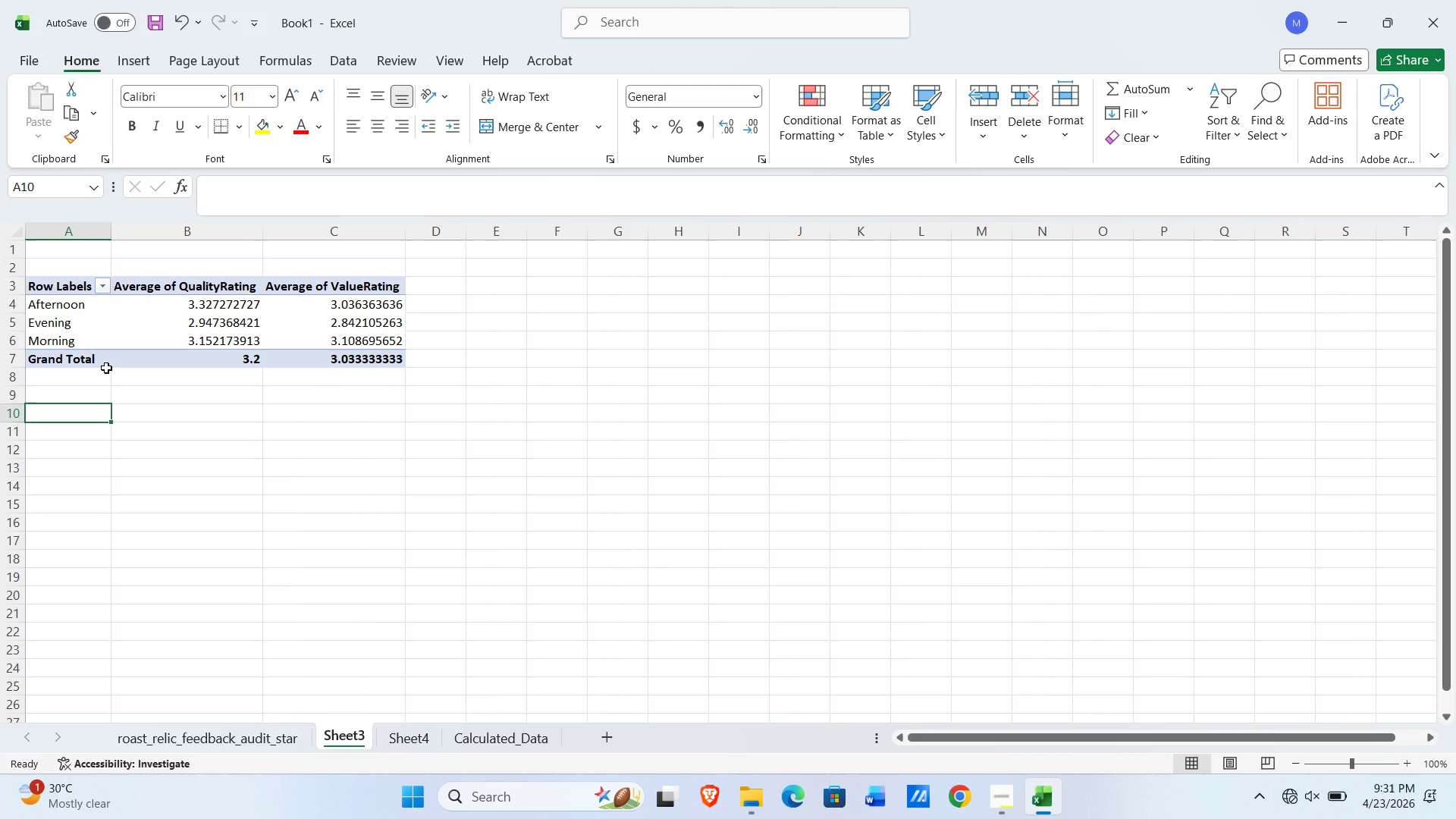 
wait(21.91)
 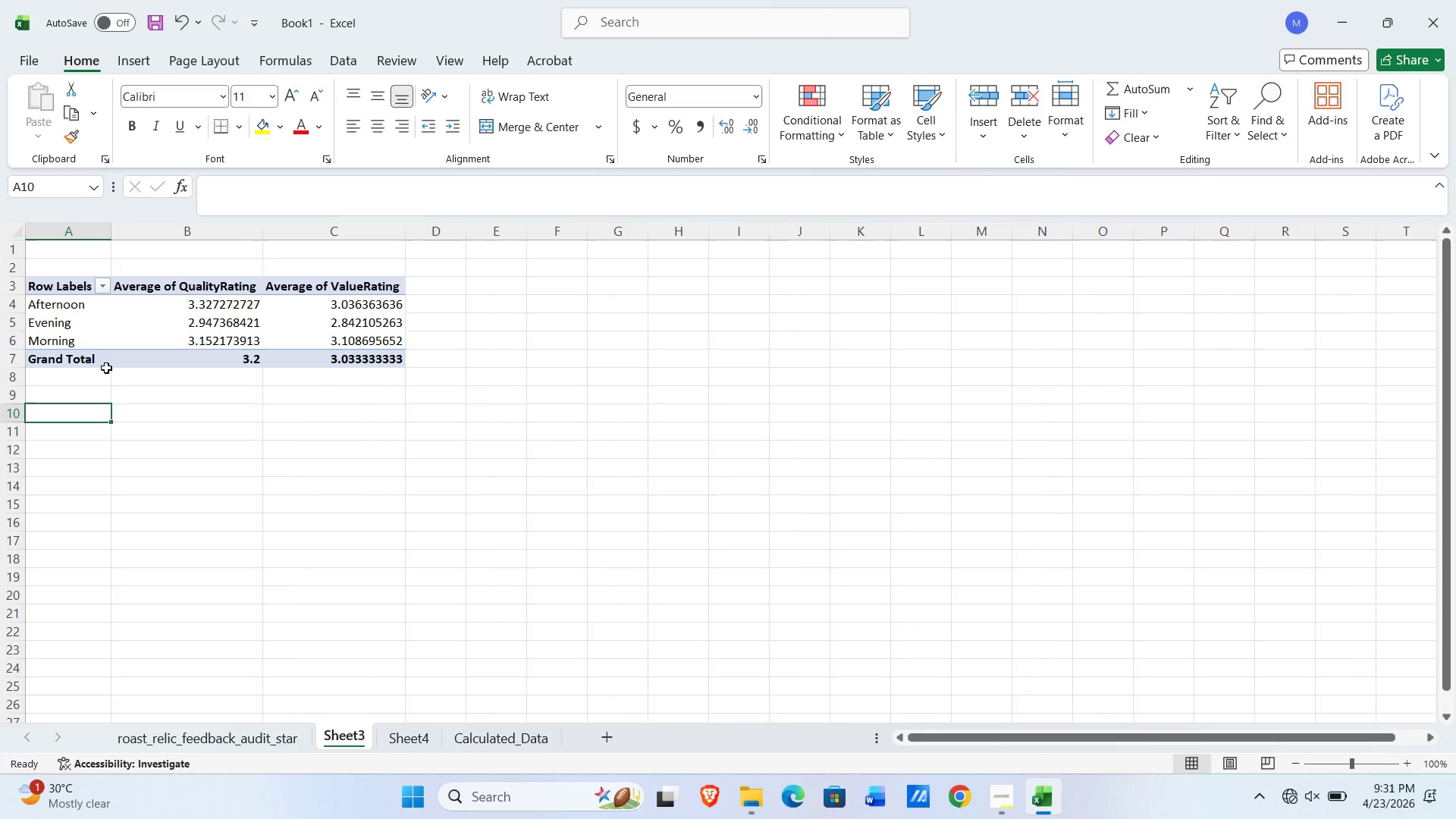 
double_click([330, 742])
 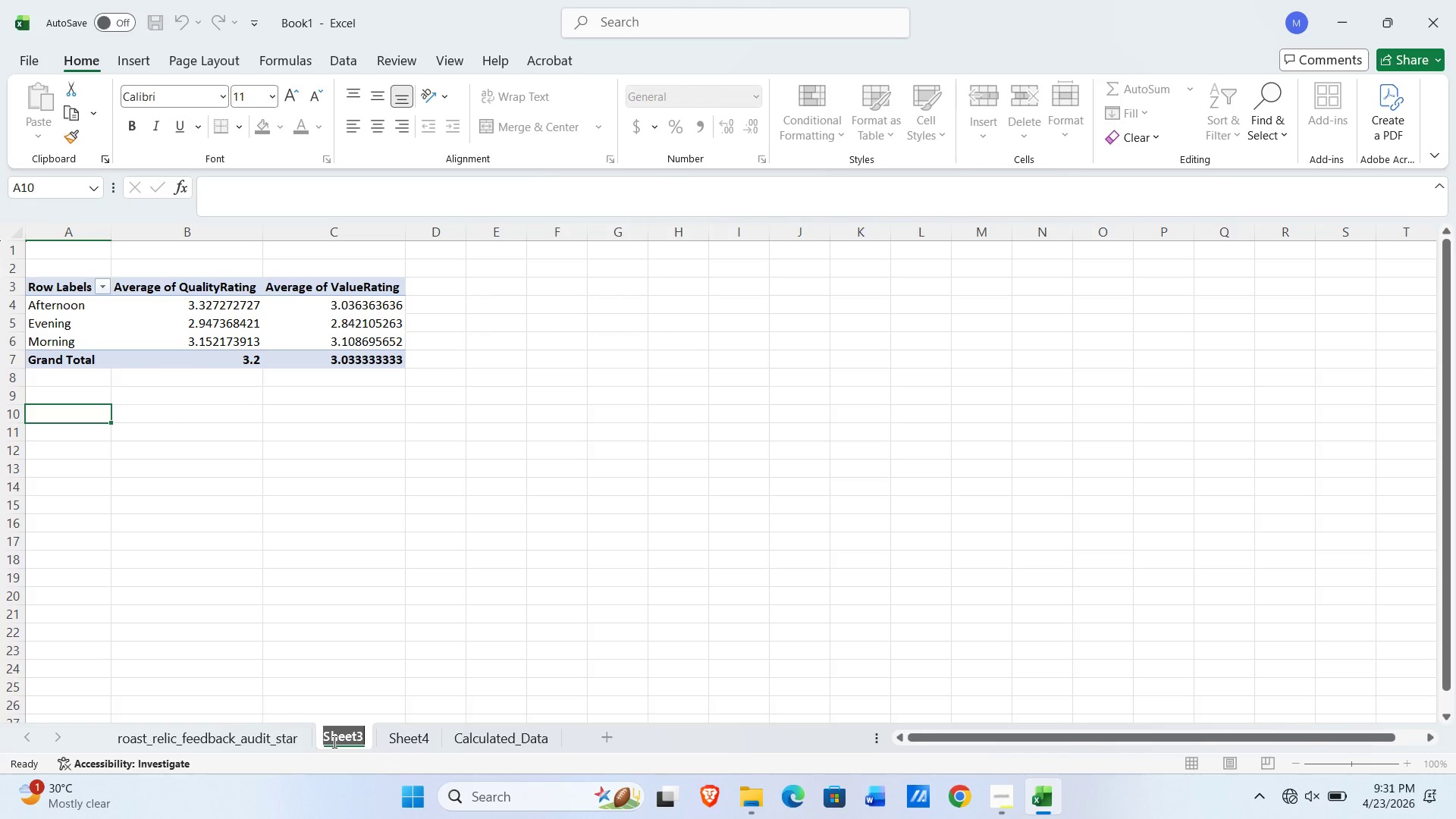 
type(KPI Analysis)
key(NumpadEnter)
 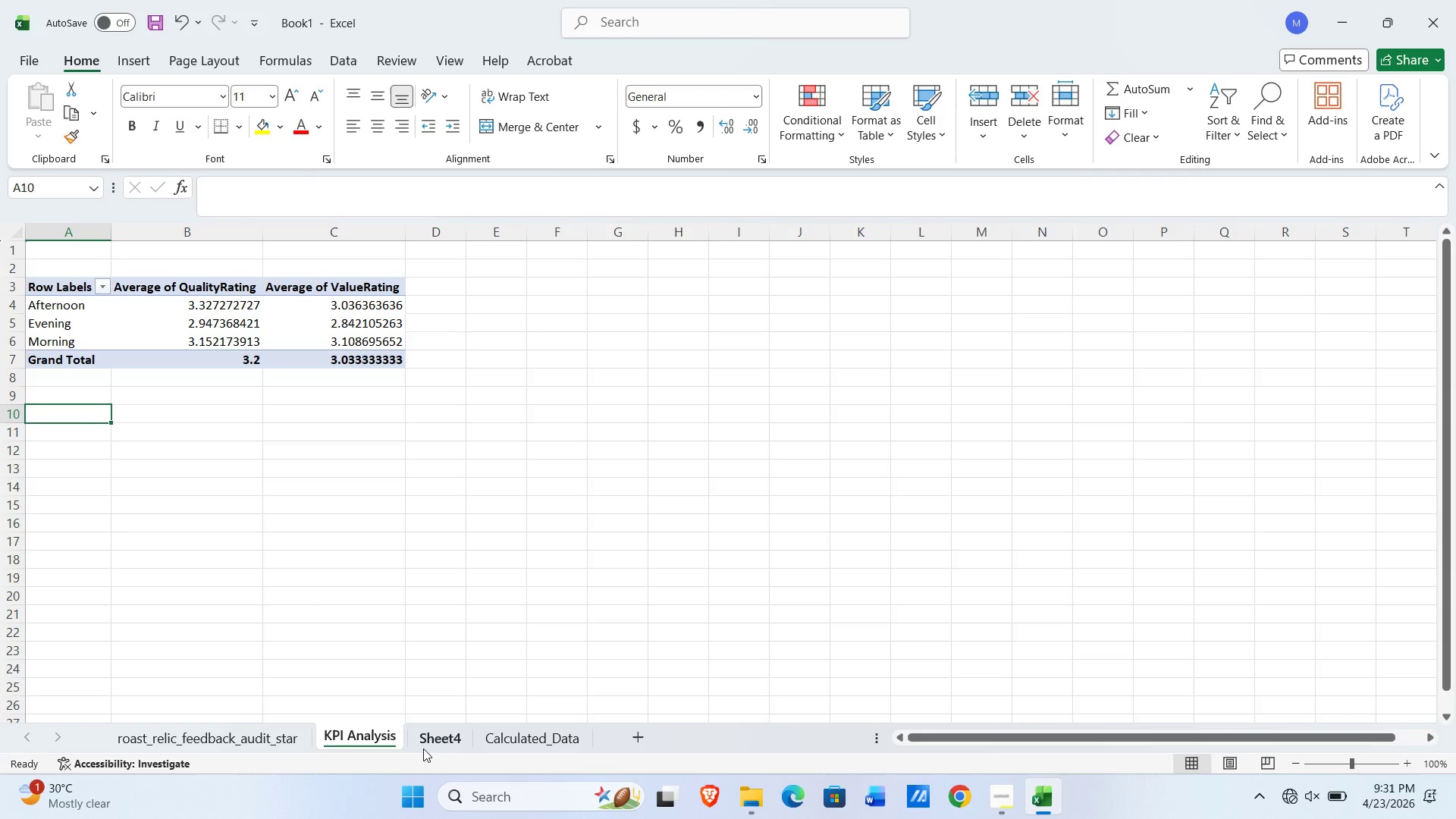 
left_click([425, 745])
 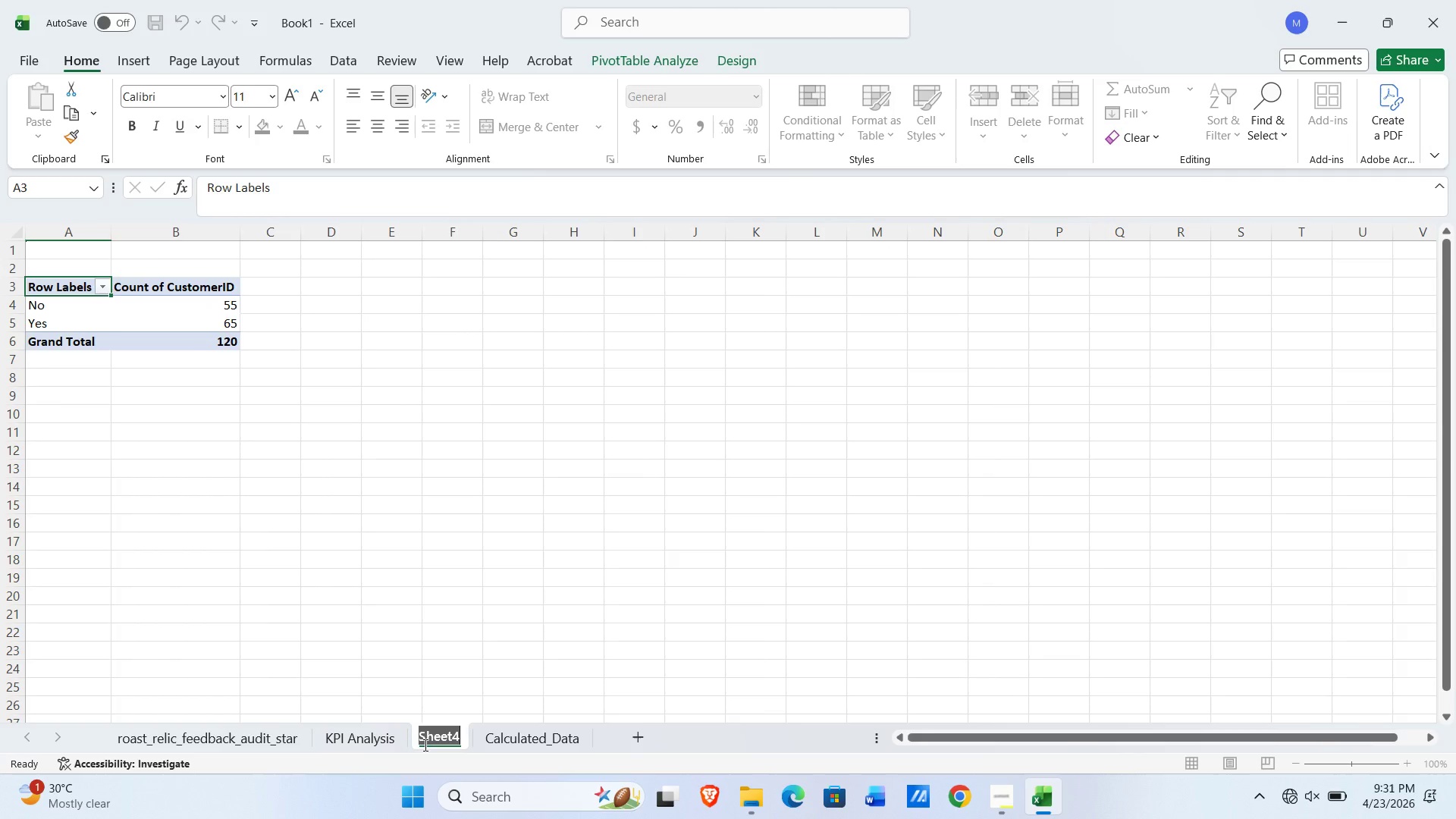 
type(Staff Interaction)
key(NumpadEnter)
 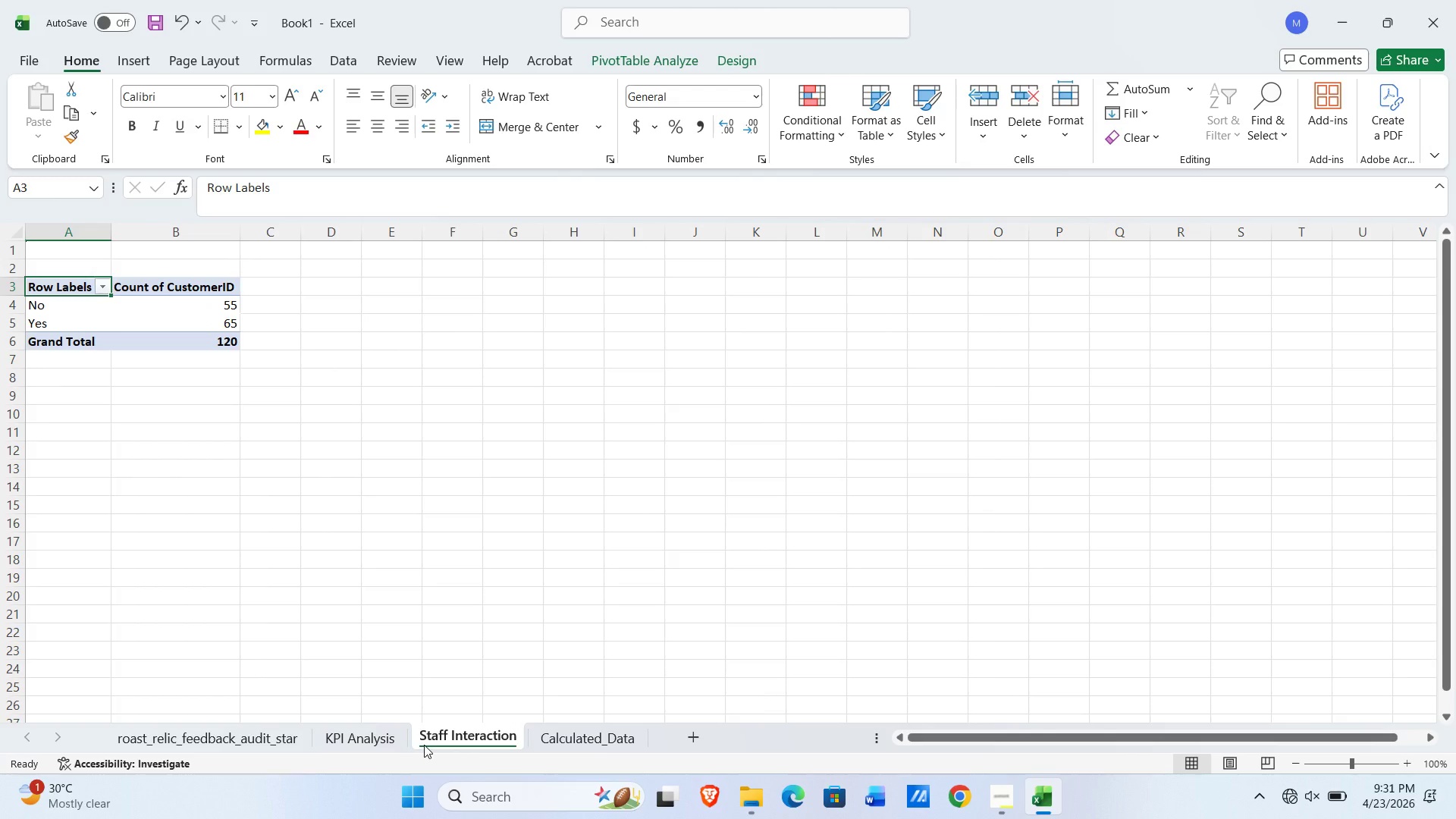 
wait(13.36)
 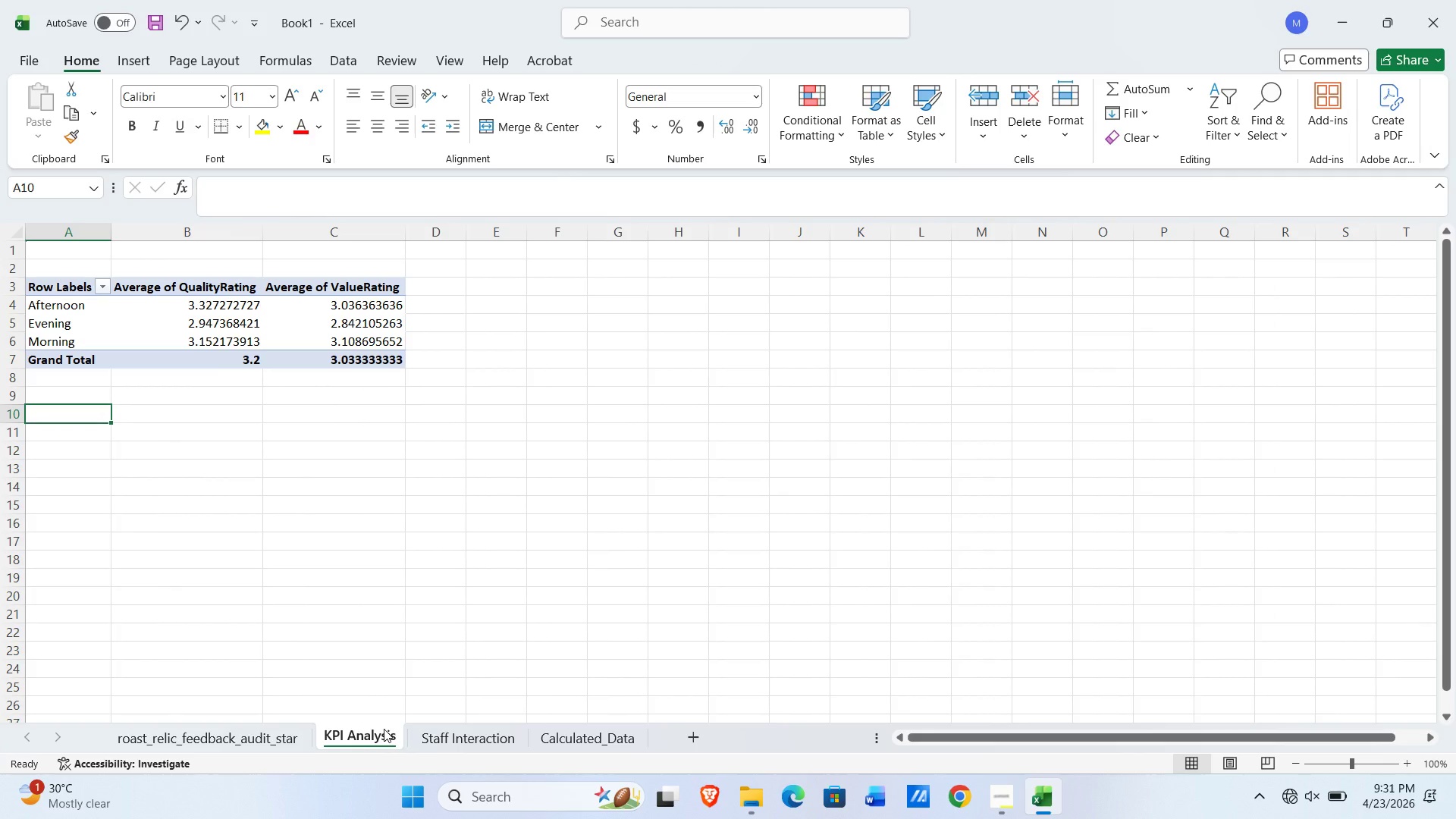 
left_click([359, 303])
 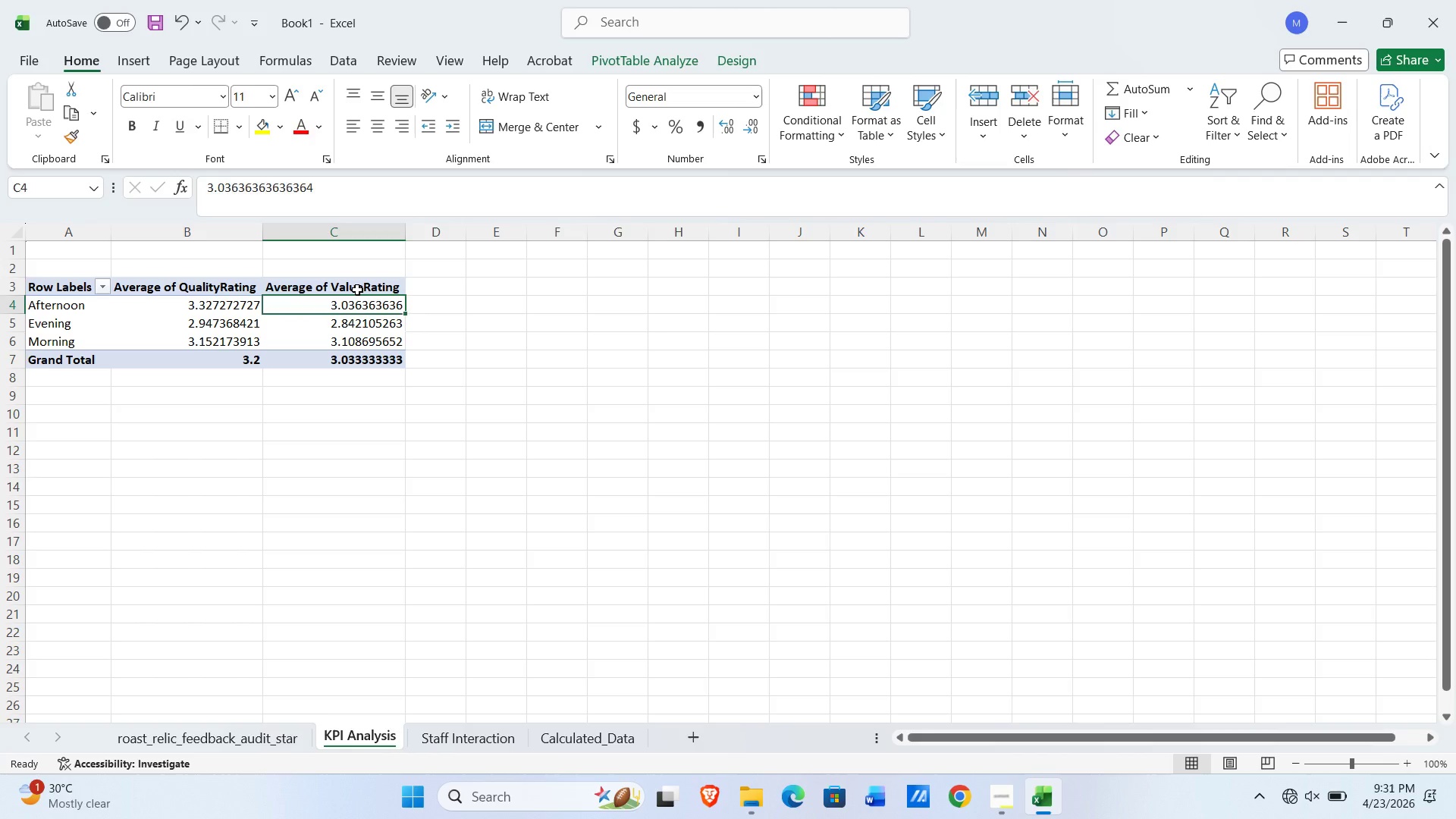 
left_click([357, 290])
 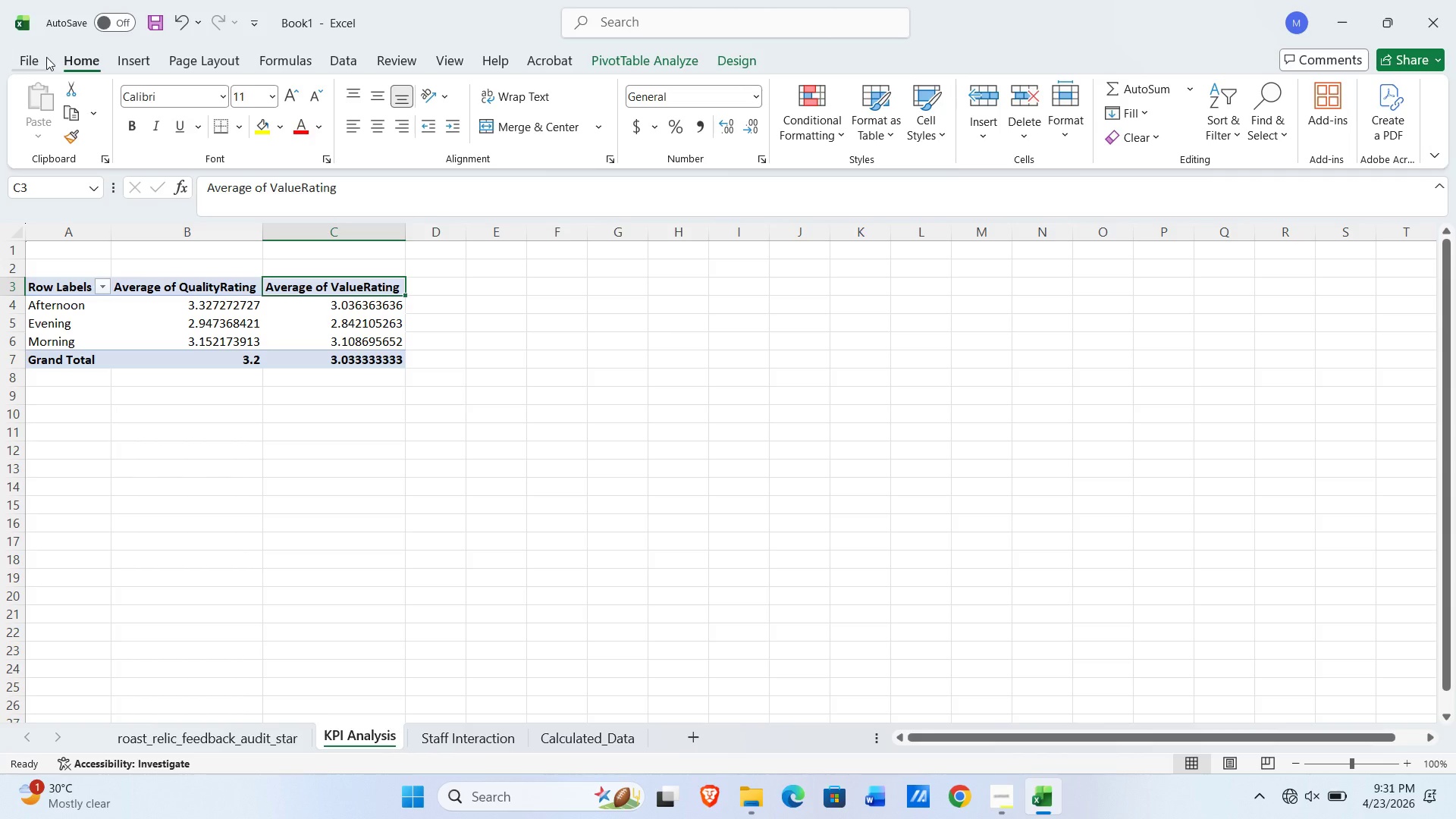 
left_click([67, 59])
 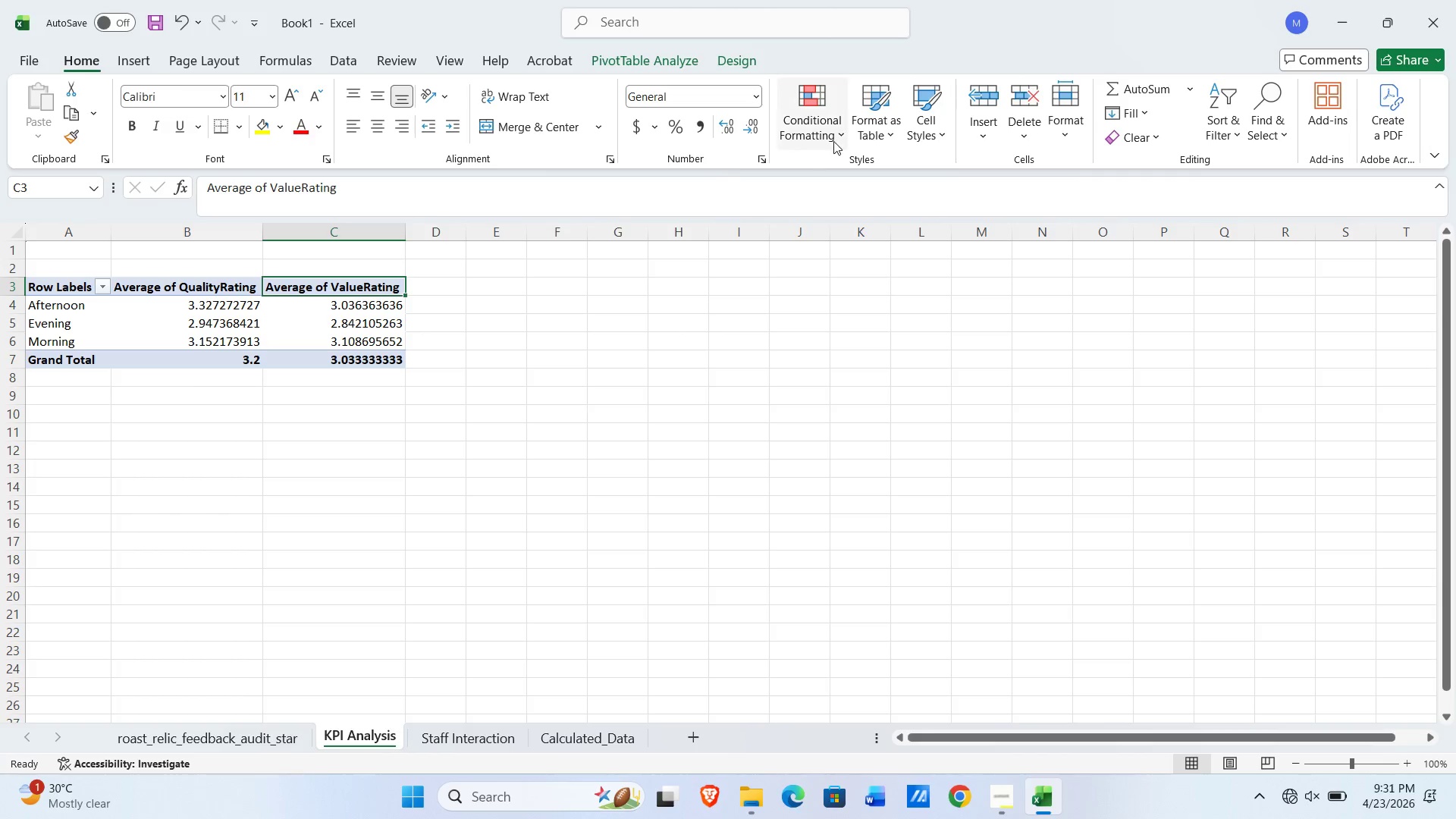 
left_click([830, 130])
 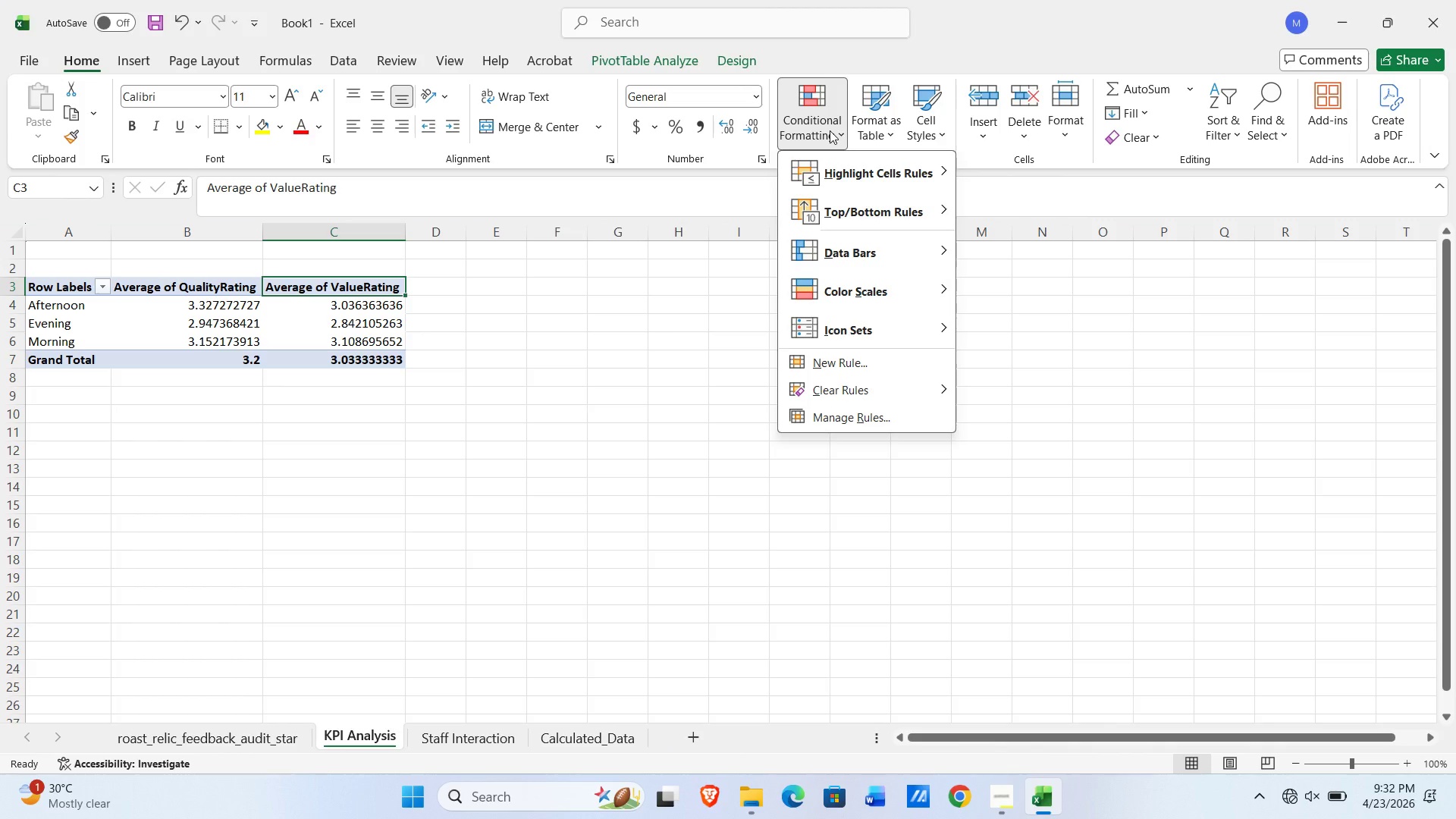 
wait(7.69)
 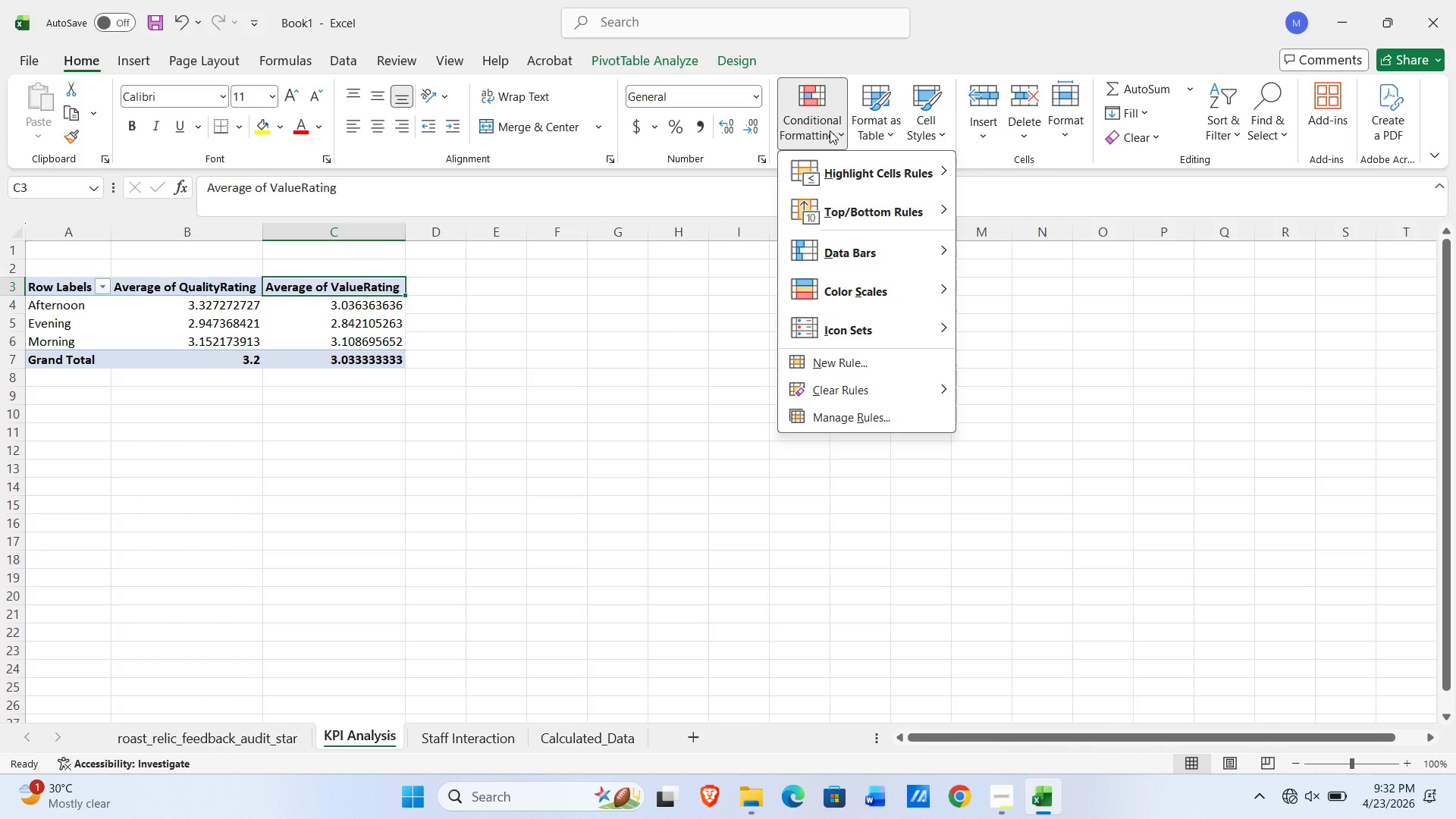 
left_click([937, 177])
 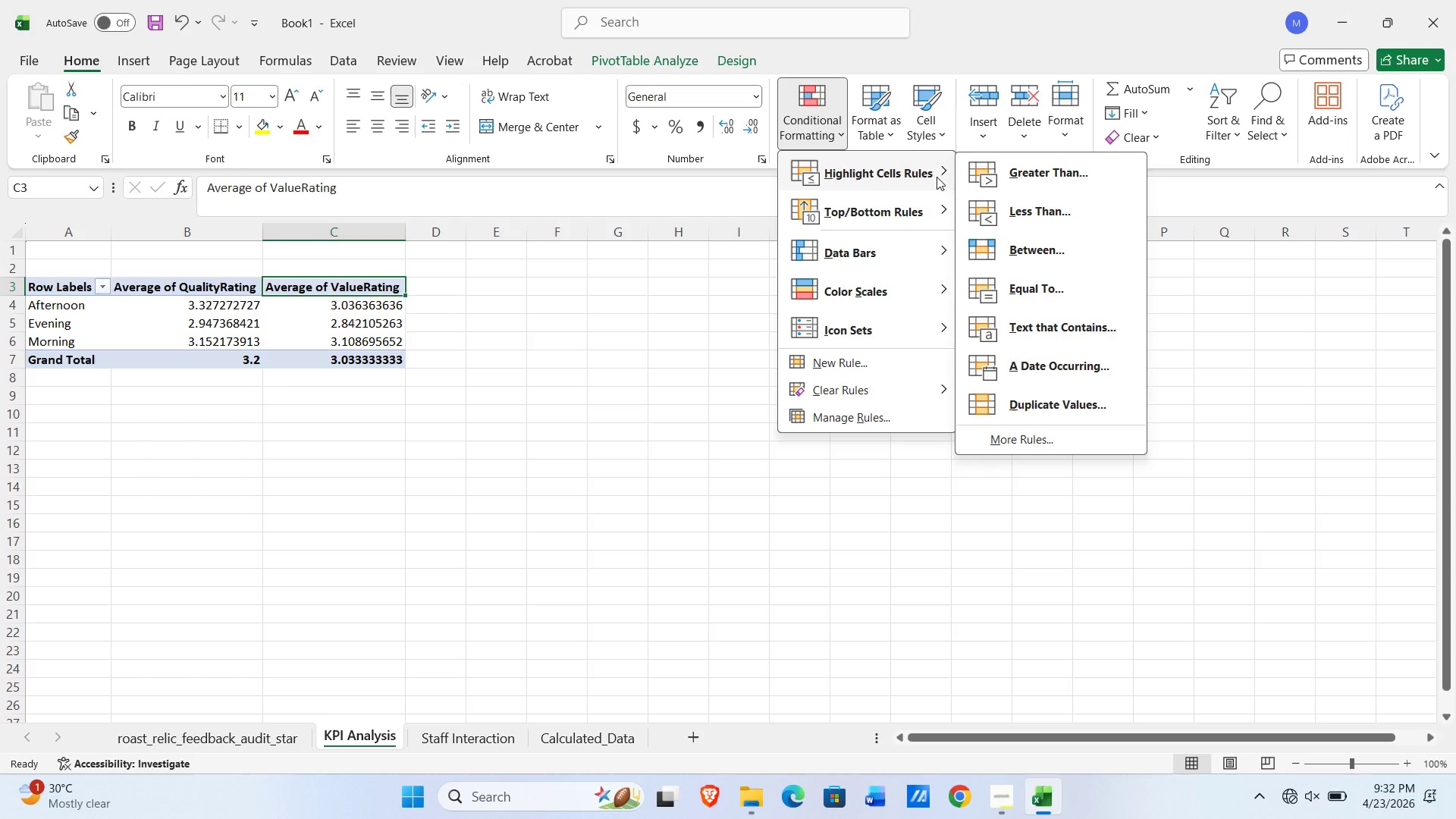 
wait(6.14)
 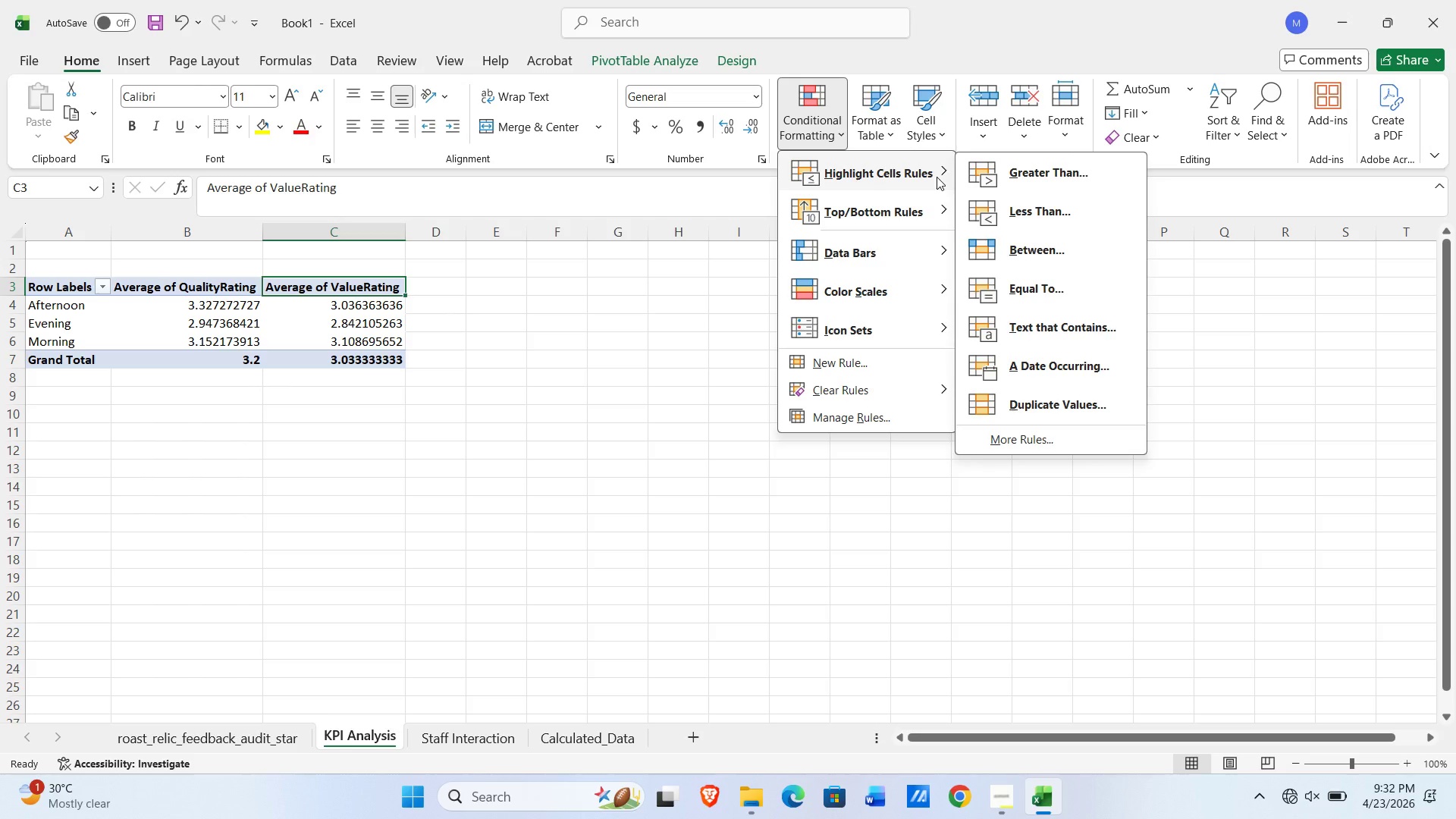 
left_click([993, 214])
 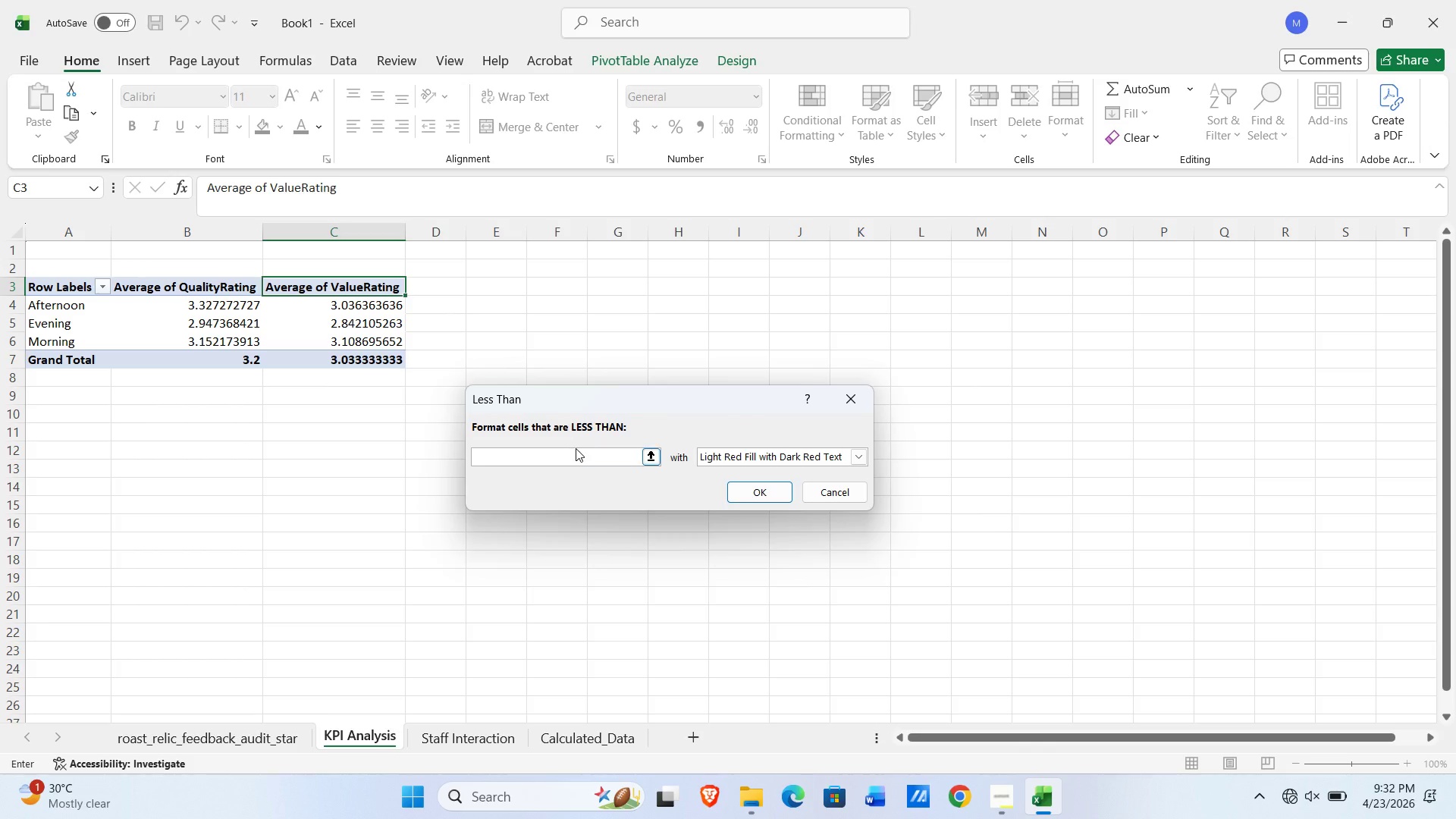 
key(Numpad3)
 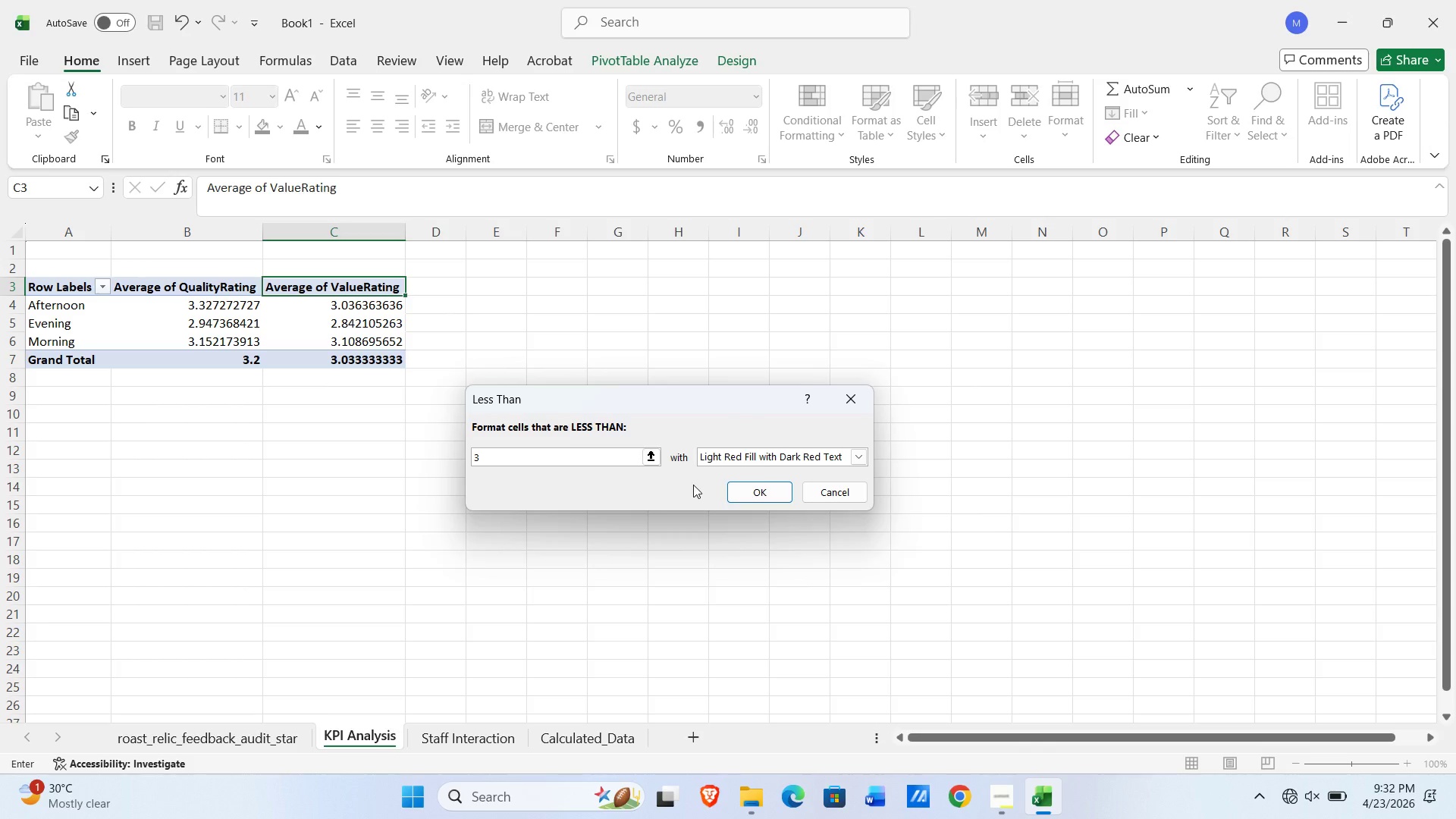 
left_click([762, 457])
 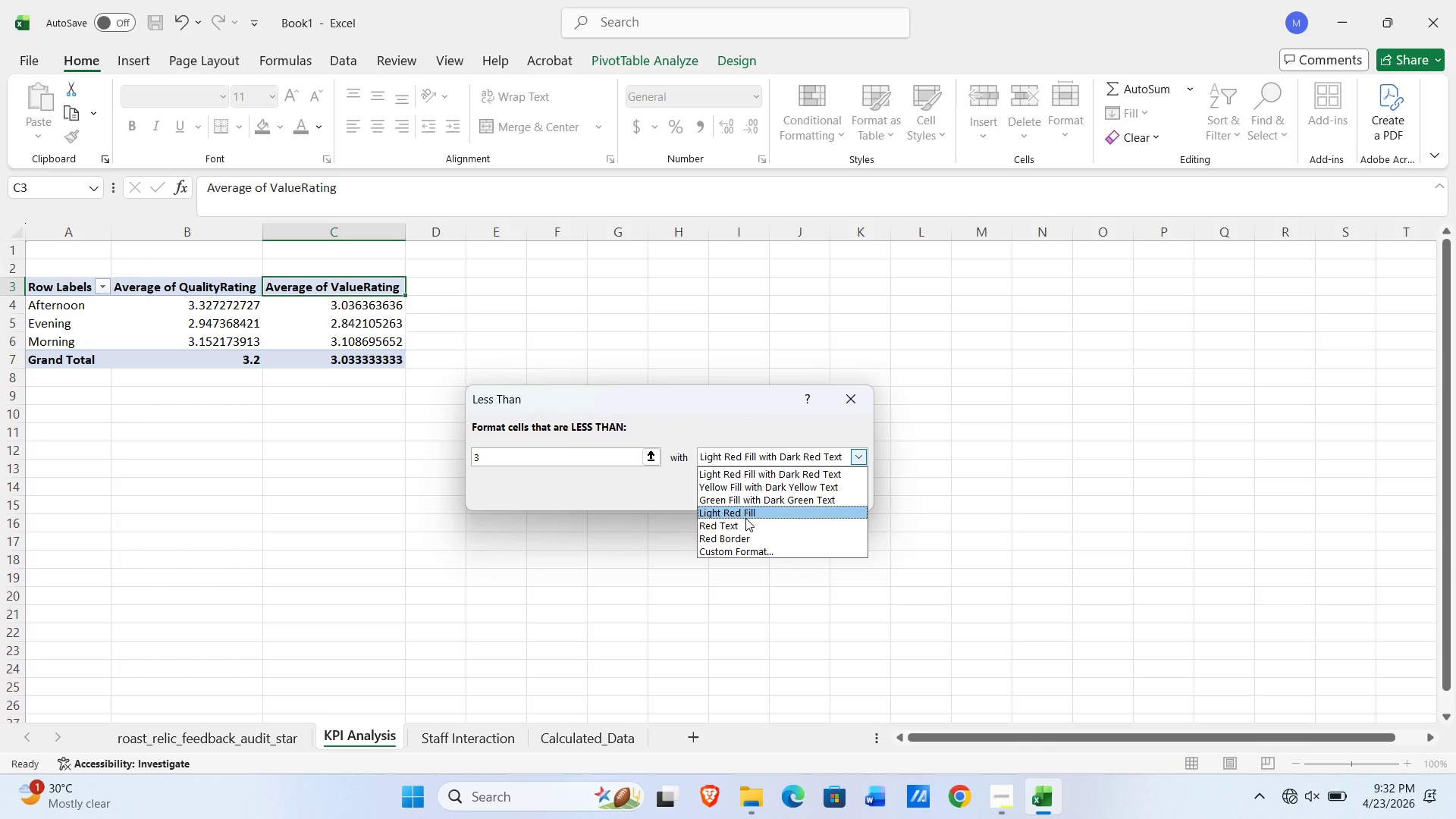 
left_click([745, 524])
 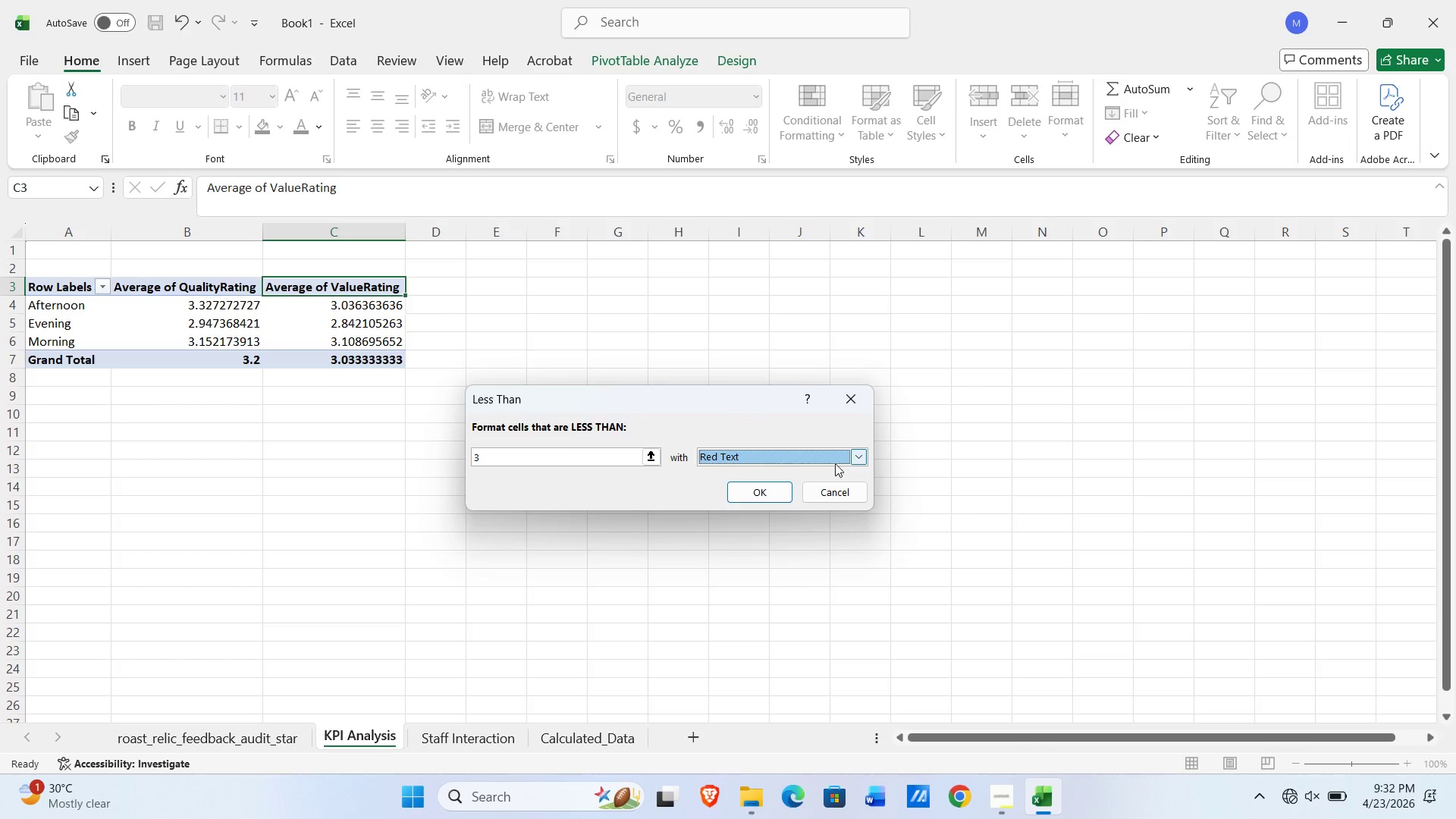 
left_click([773, 492])
 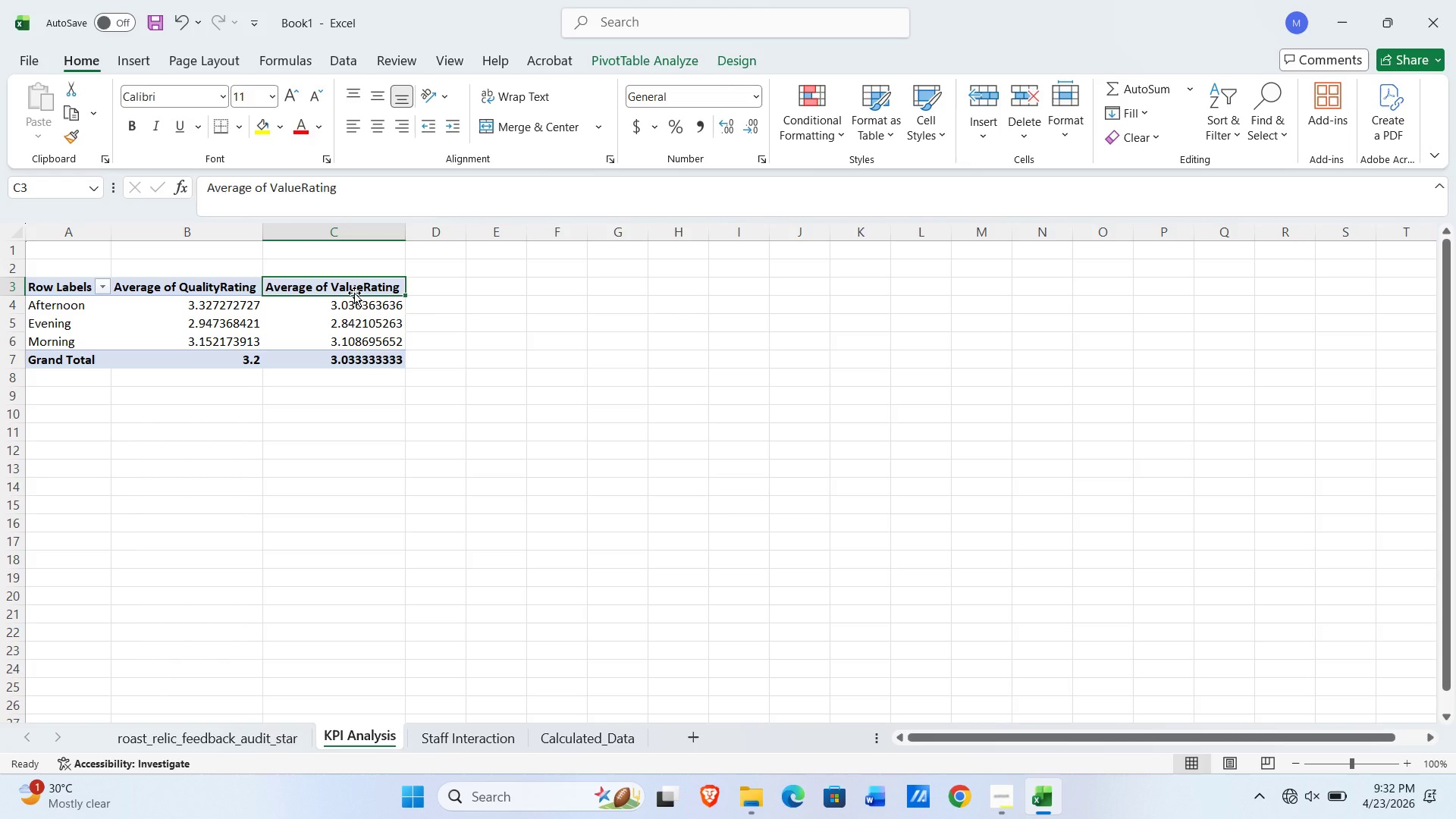 
left_click_drag(start_coordinate=[351, 302], to_coordinate=[351, 337])
 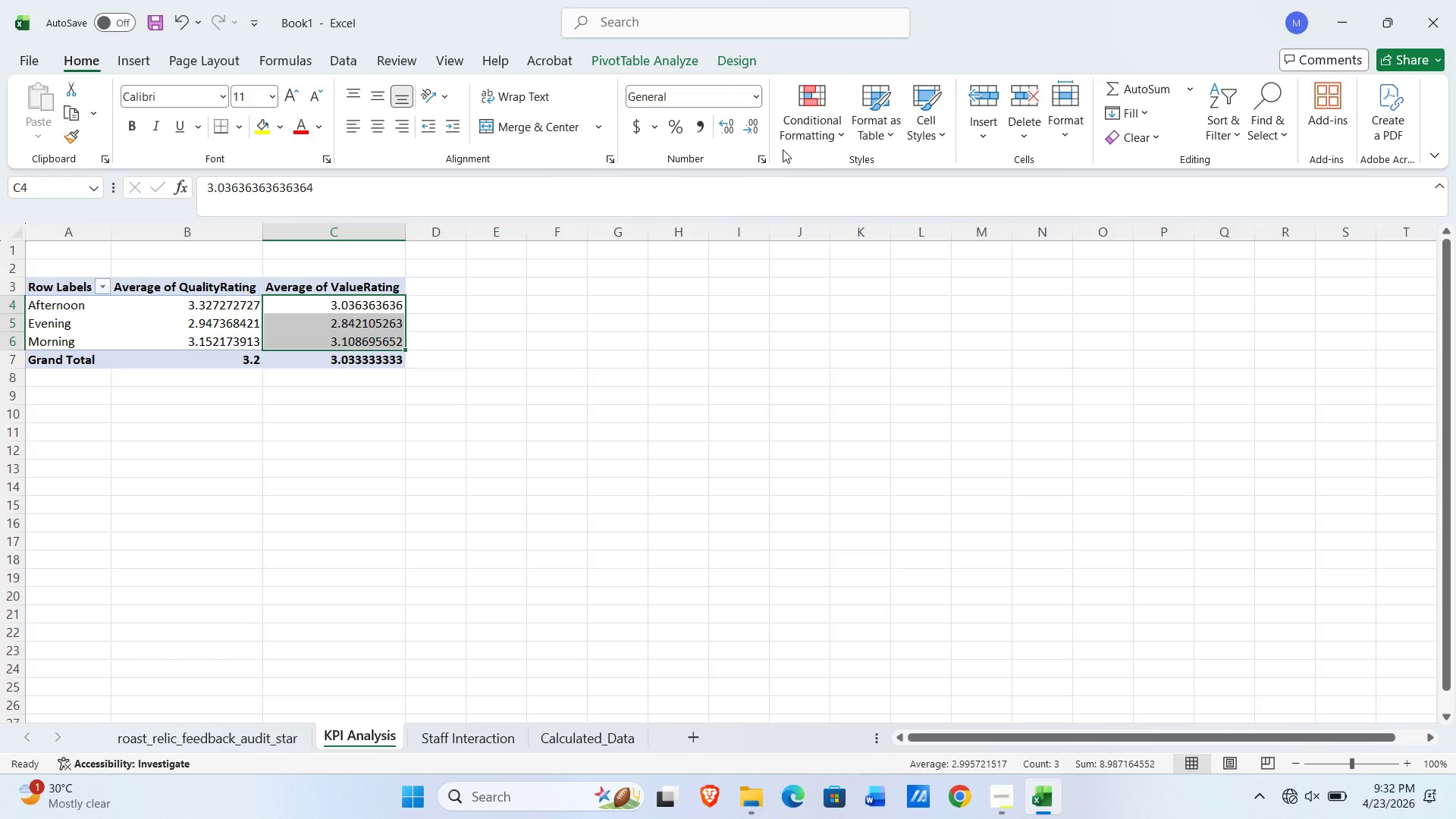 
left_click([791, 143])
 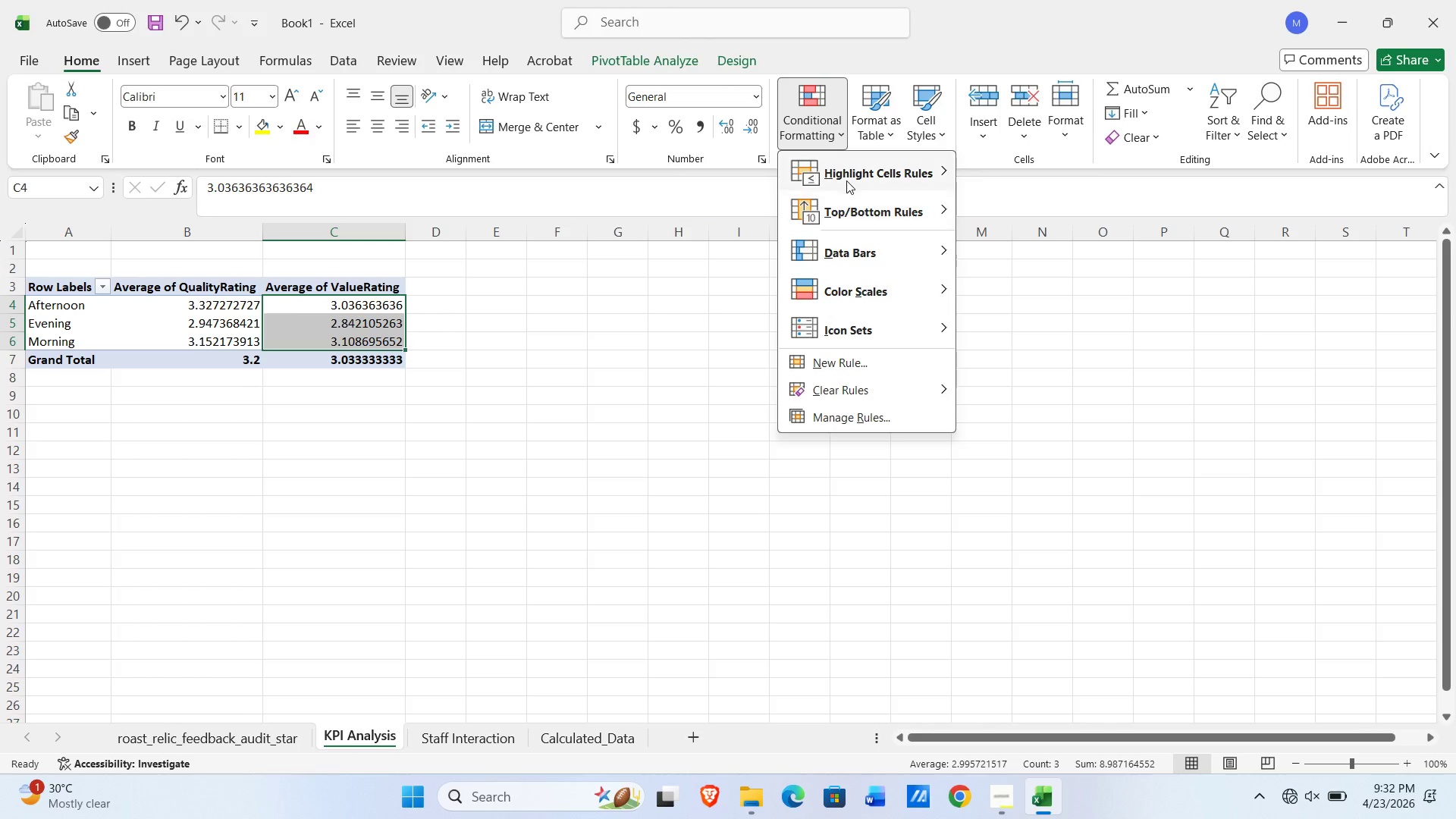 
left_click([846, 180])
 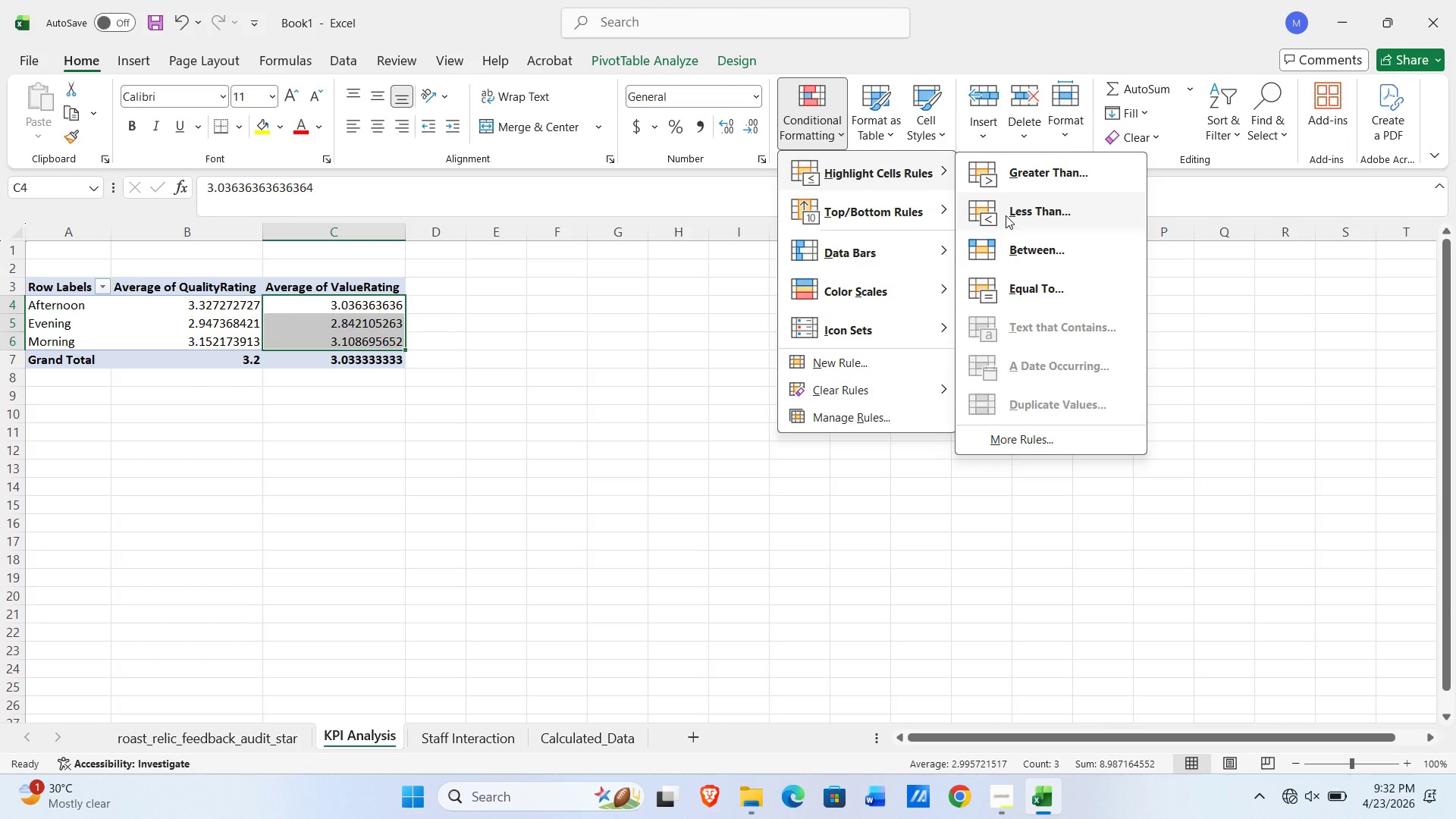 
left_click([1006, 216])
 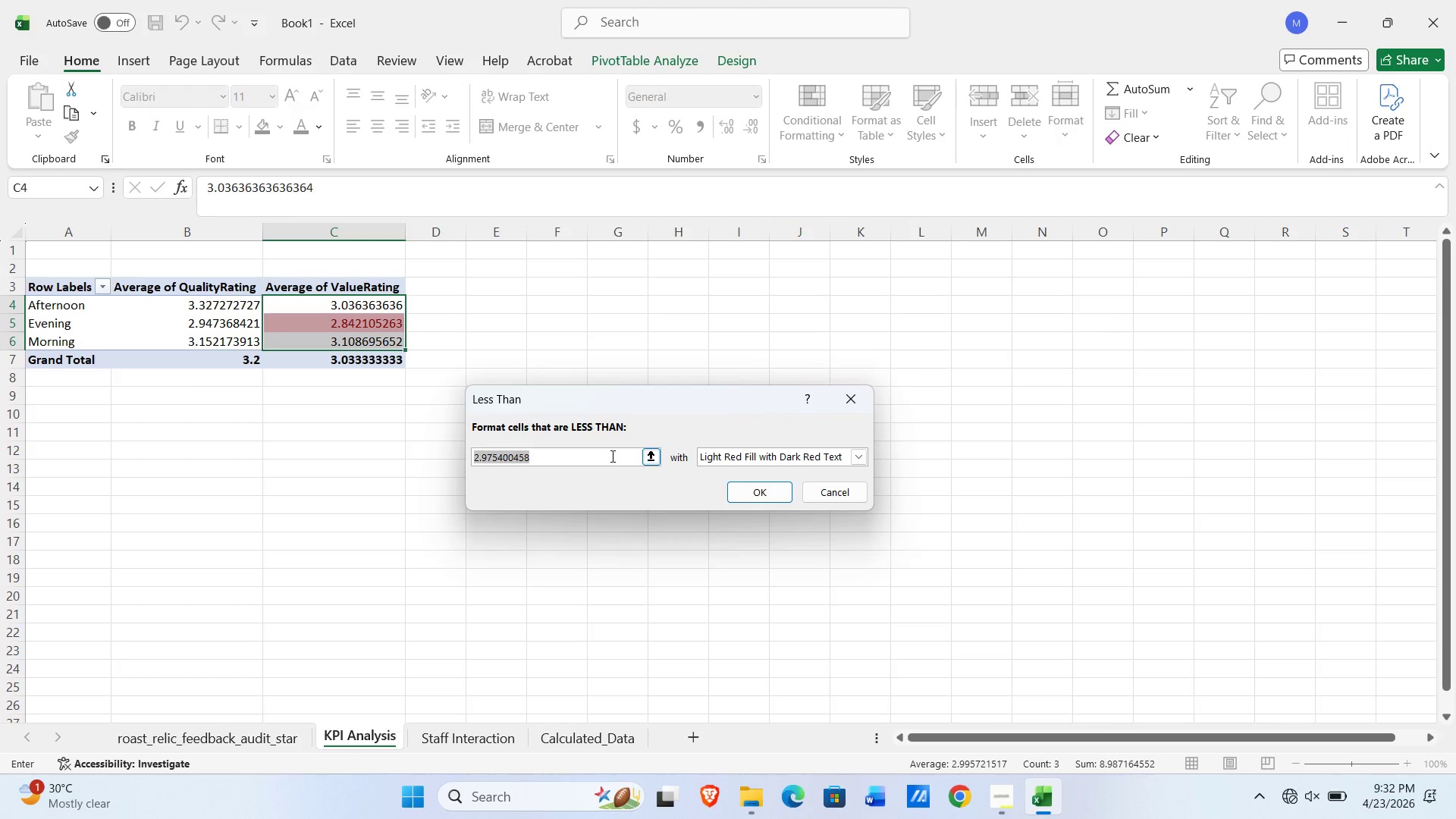 
left_click([601, 458])
 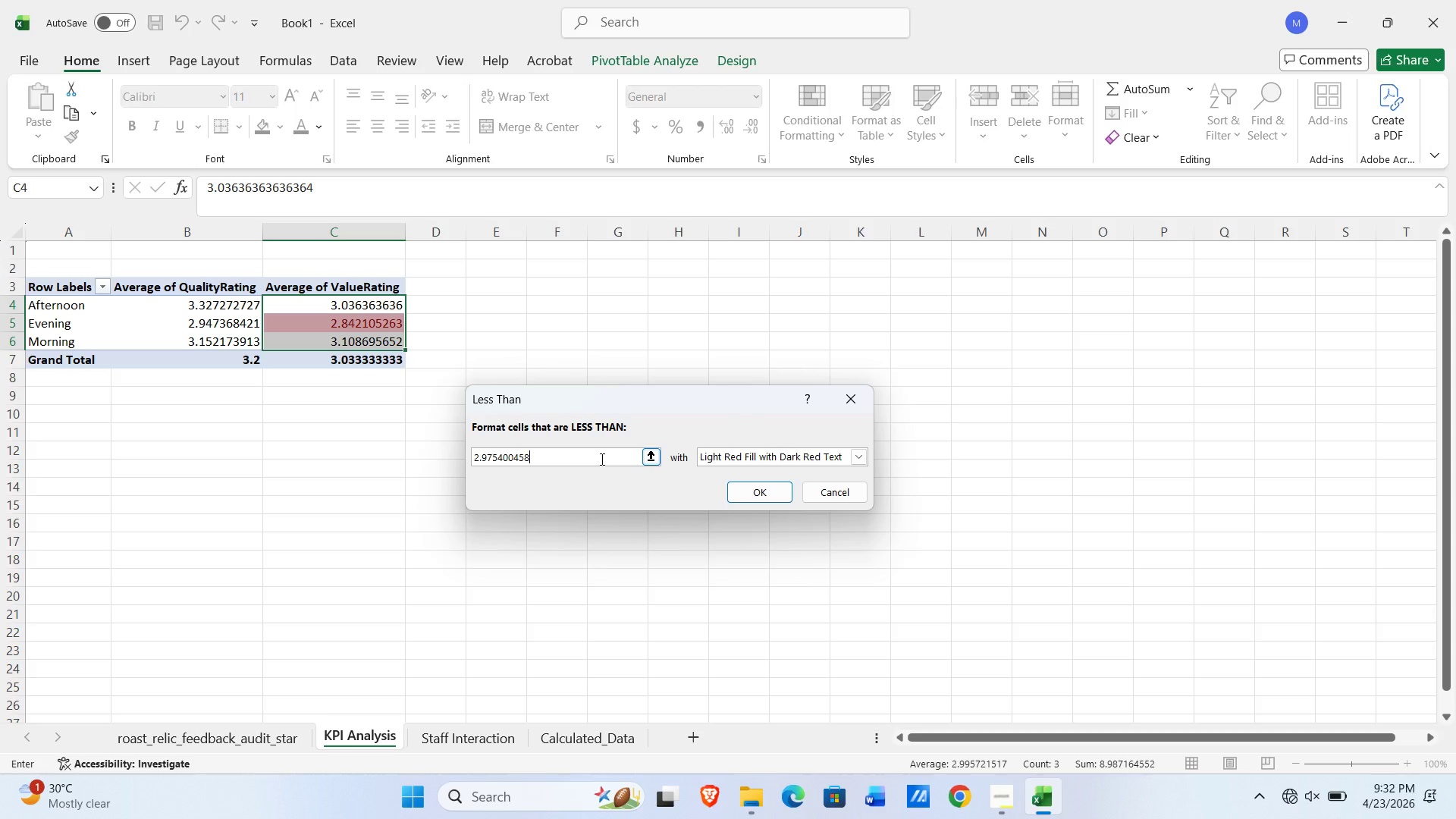 
hold_key(key=Backspace, duration=1.47)
 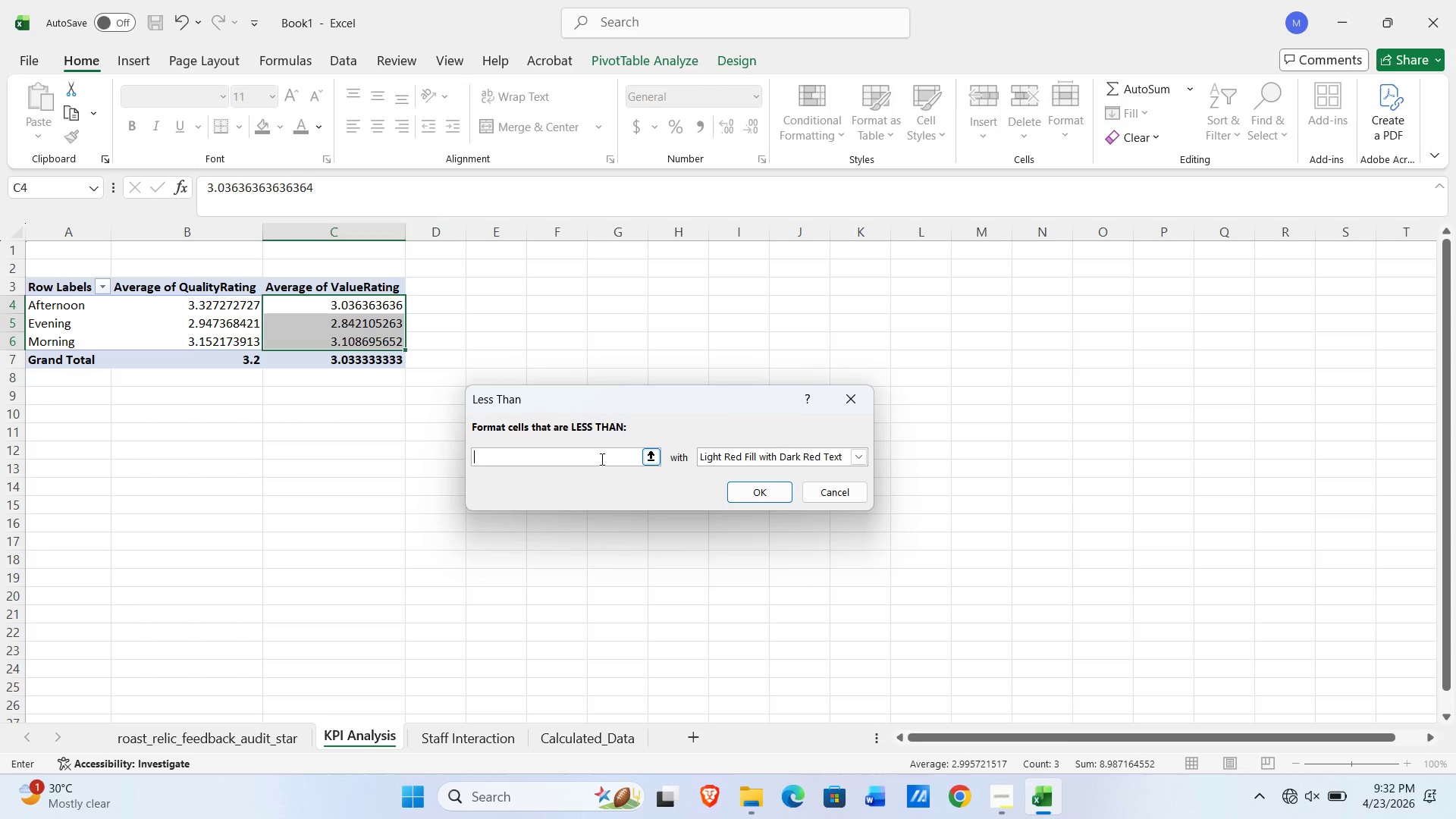 
key(Numpad3)
 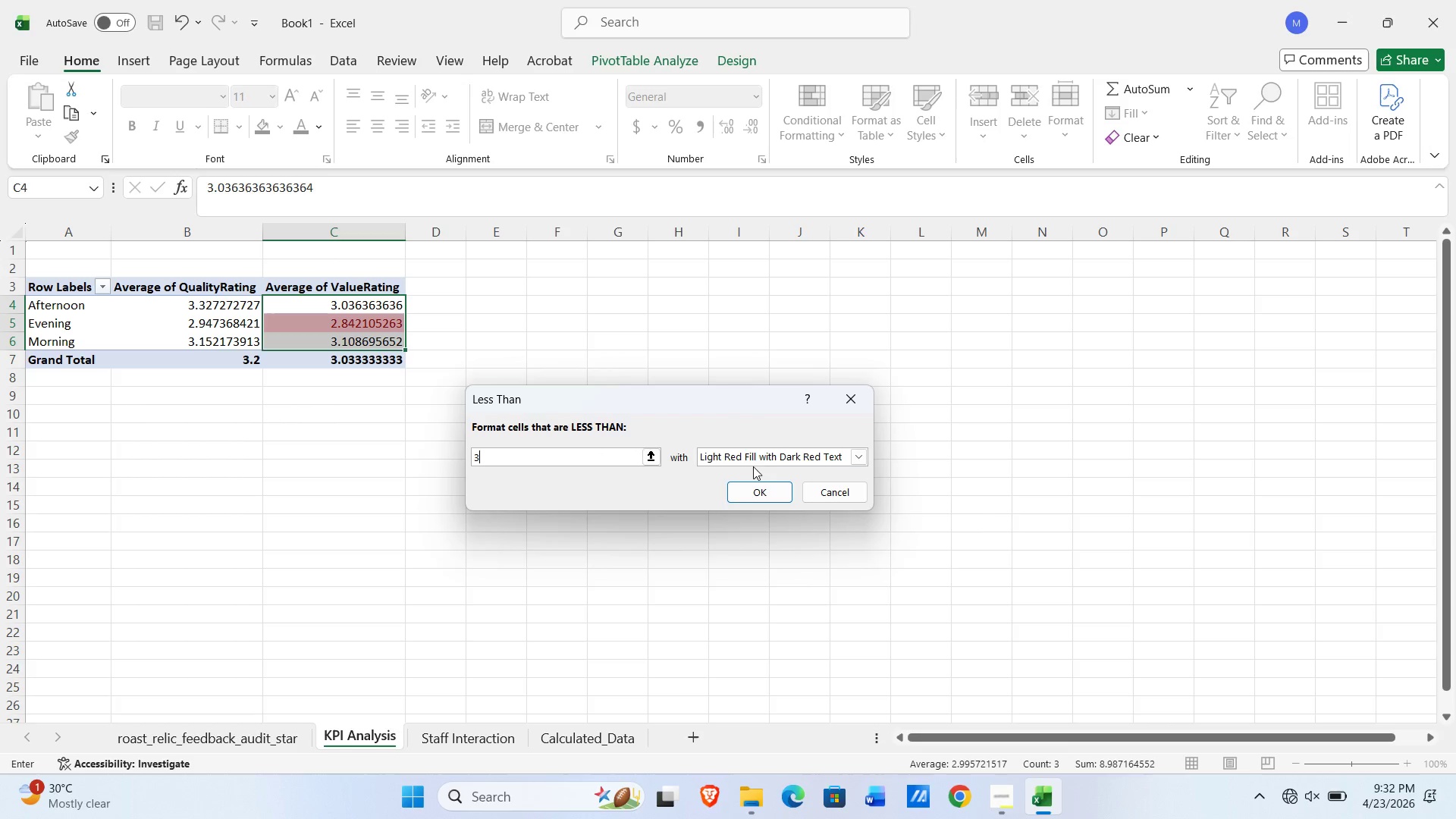 
left_click([772, 463])
 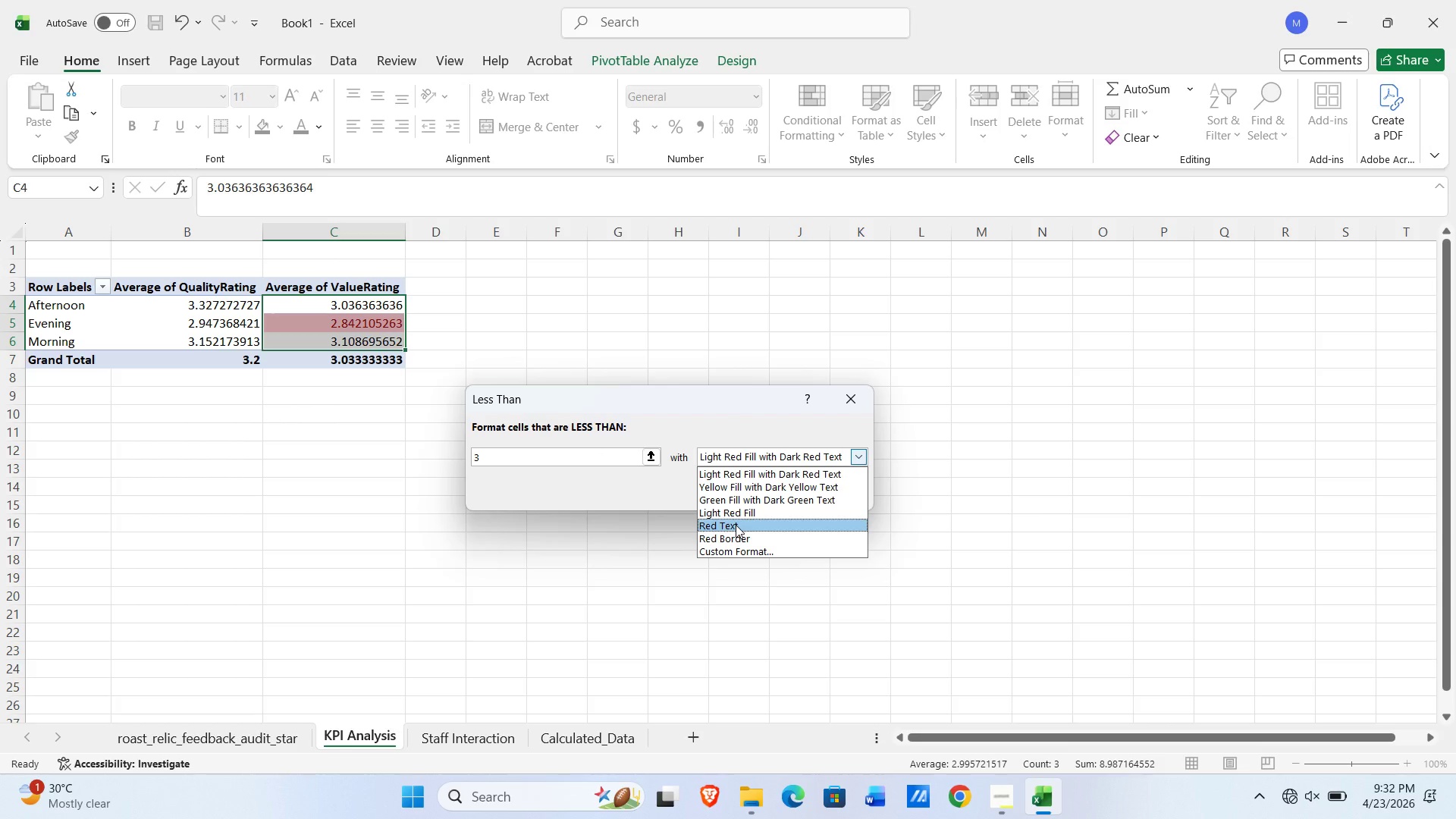 
scroll: coordinate [736, 529], scroll_direction: down, amount: 2.0
 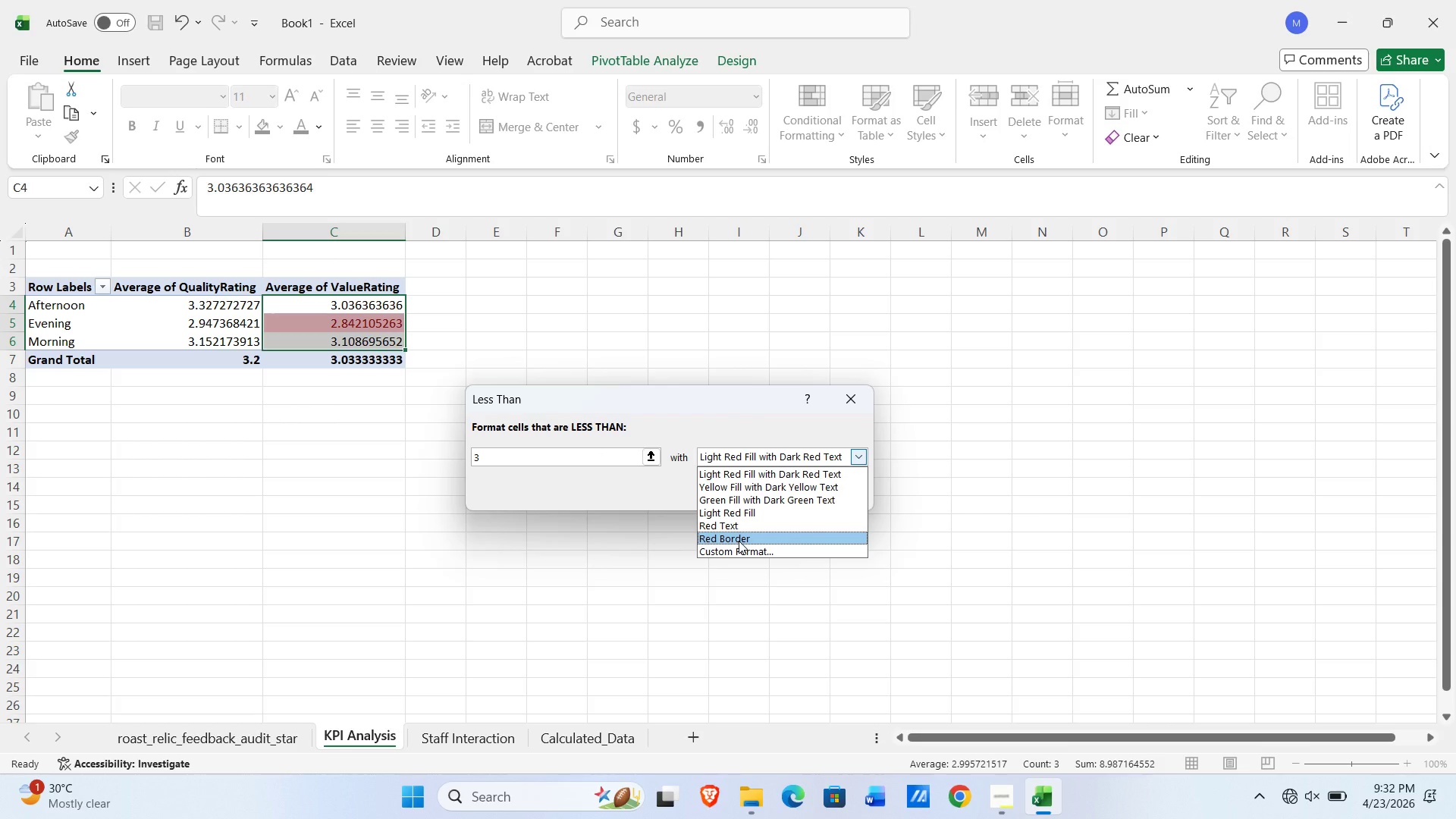 
left_click([739, 541])
 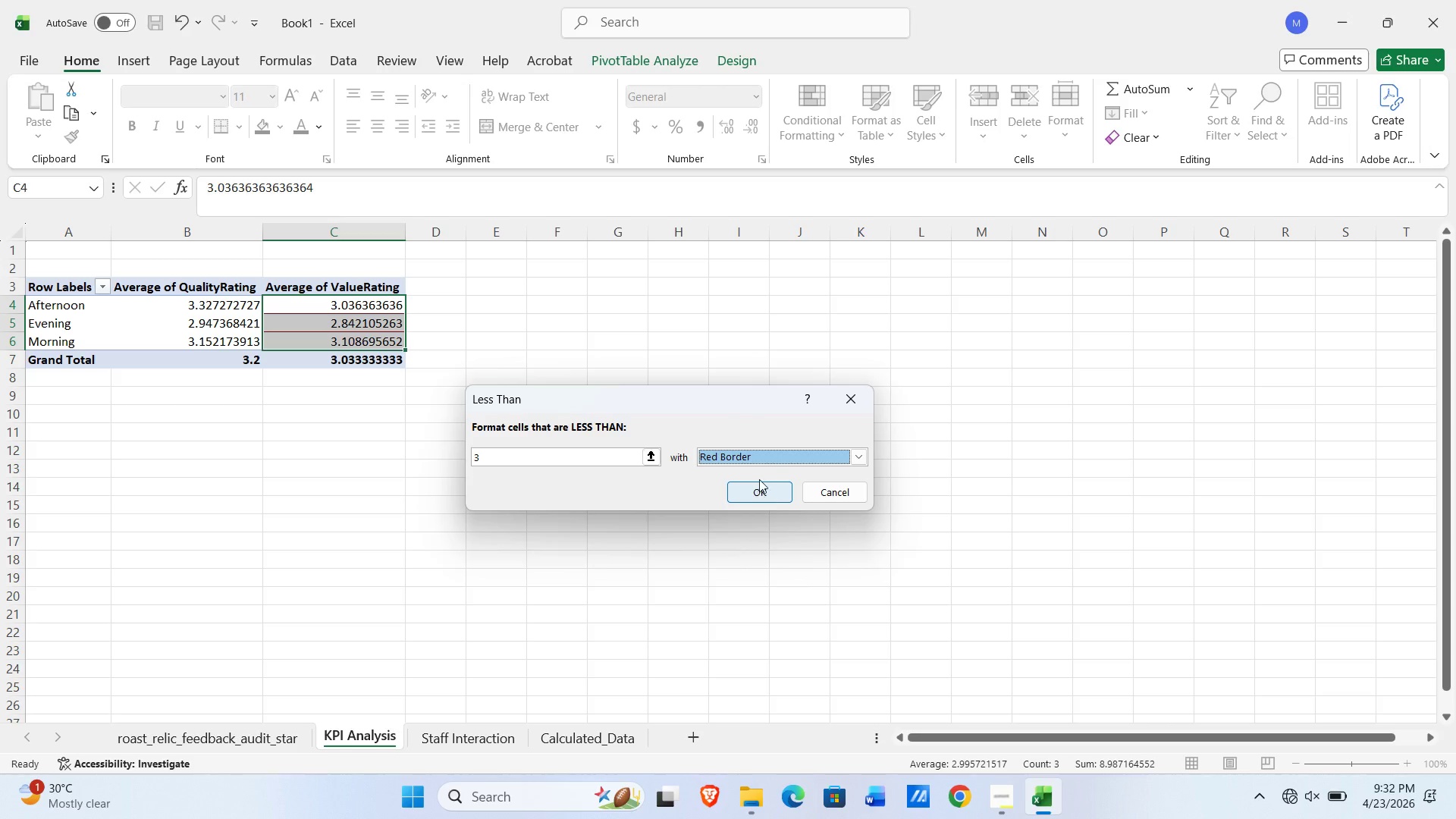 
left_click([768, 461])
 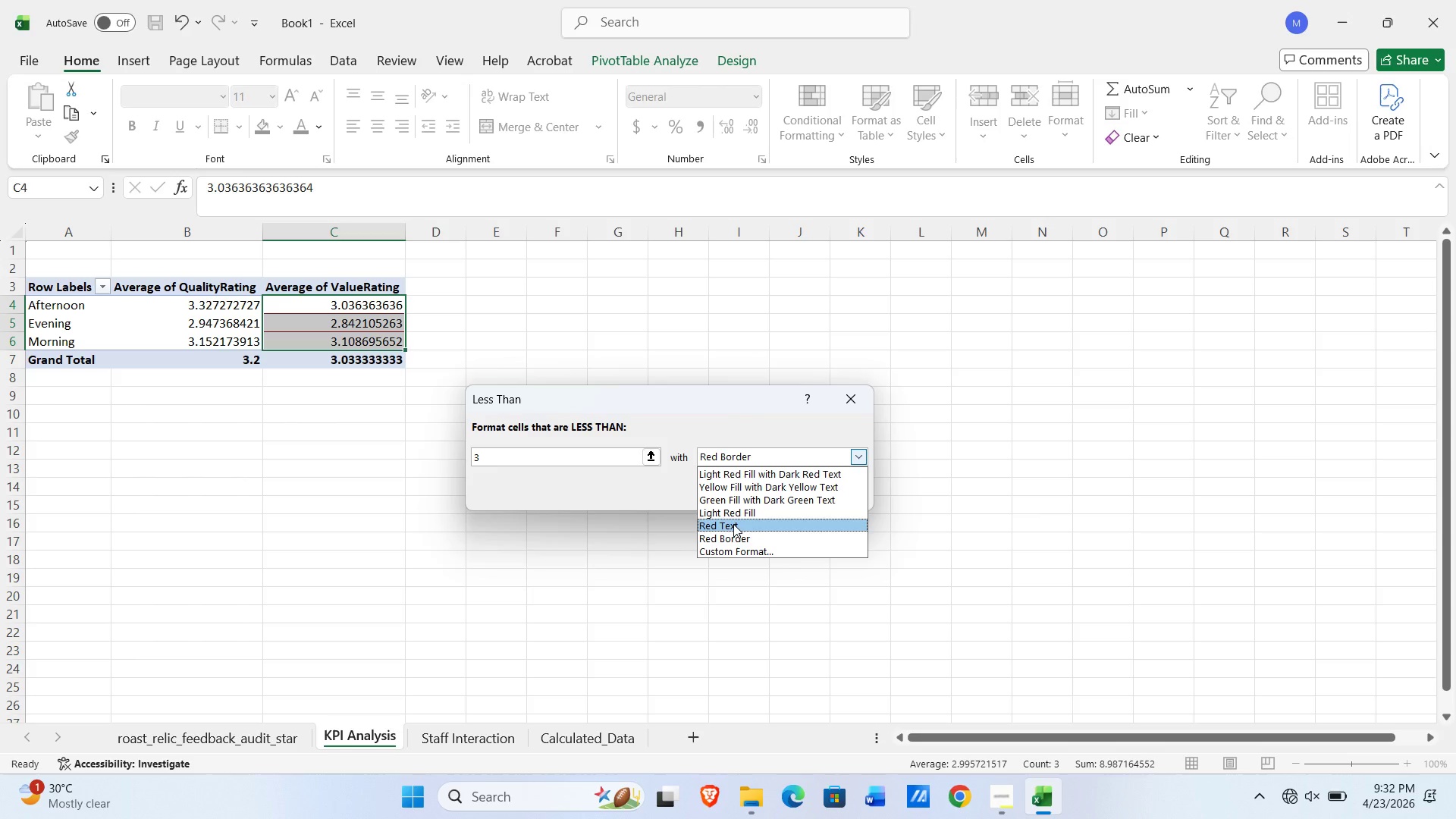 
left_click([733, 525])
 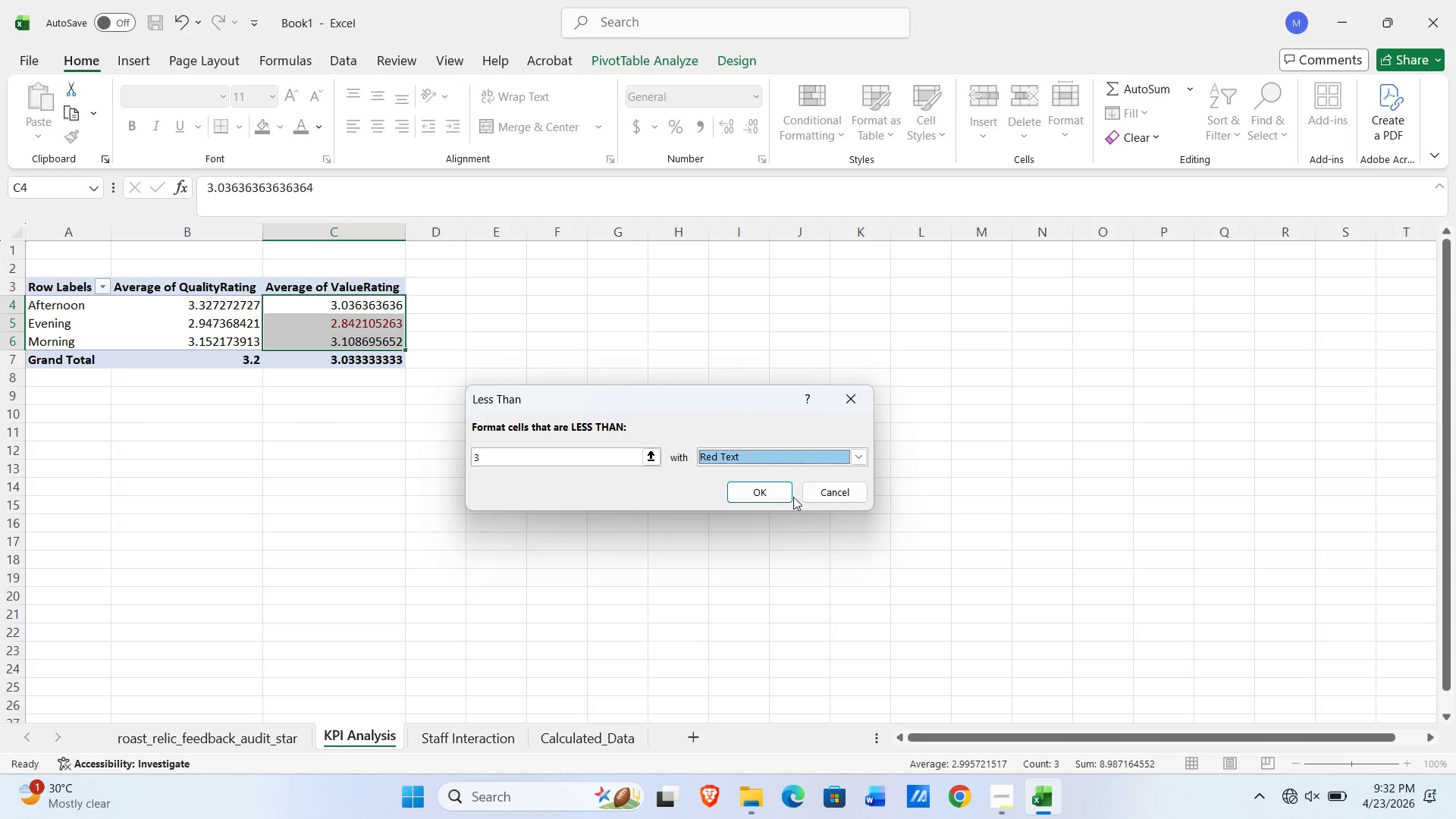 
left_click([831, 454])
 